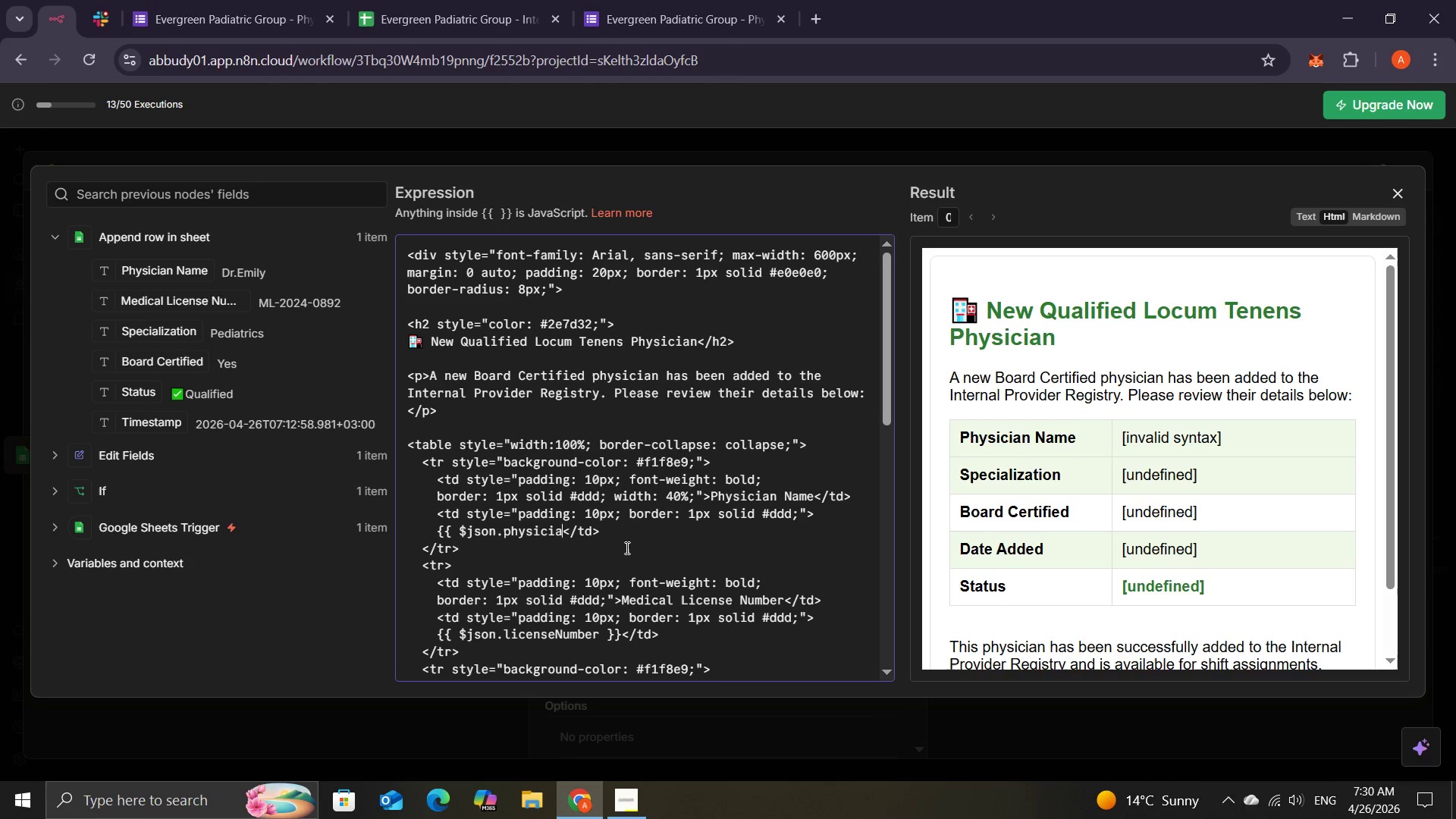 
key(Backspace)
 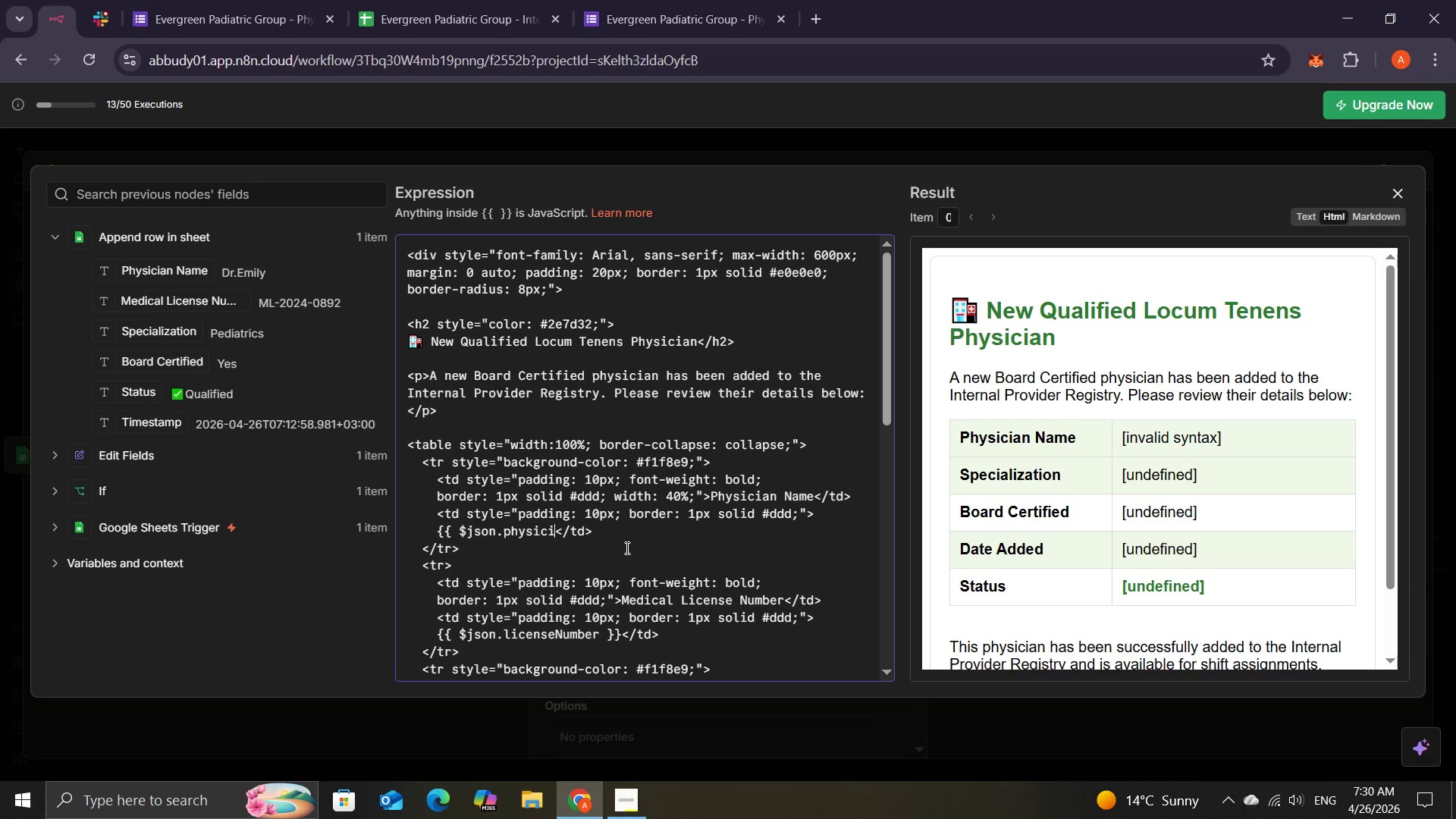 
key(Backspace)
 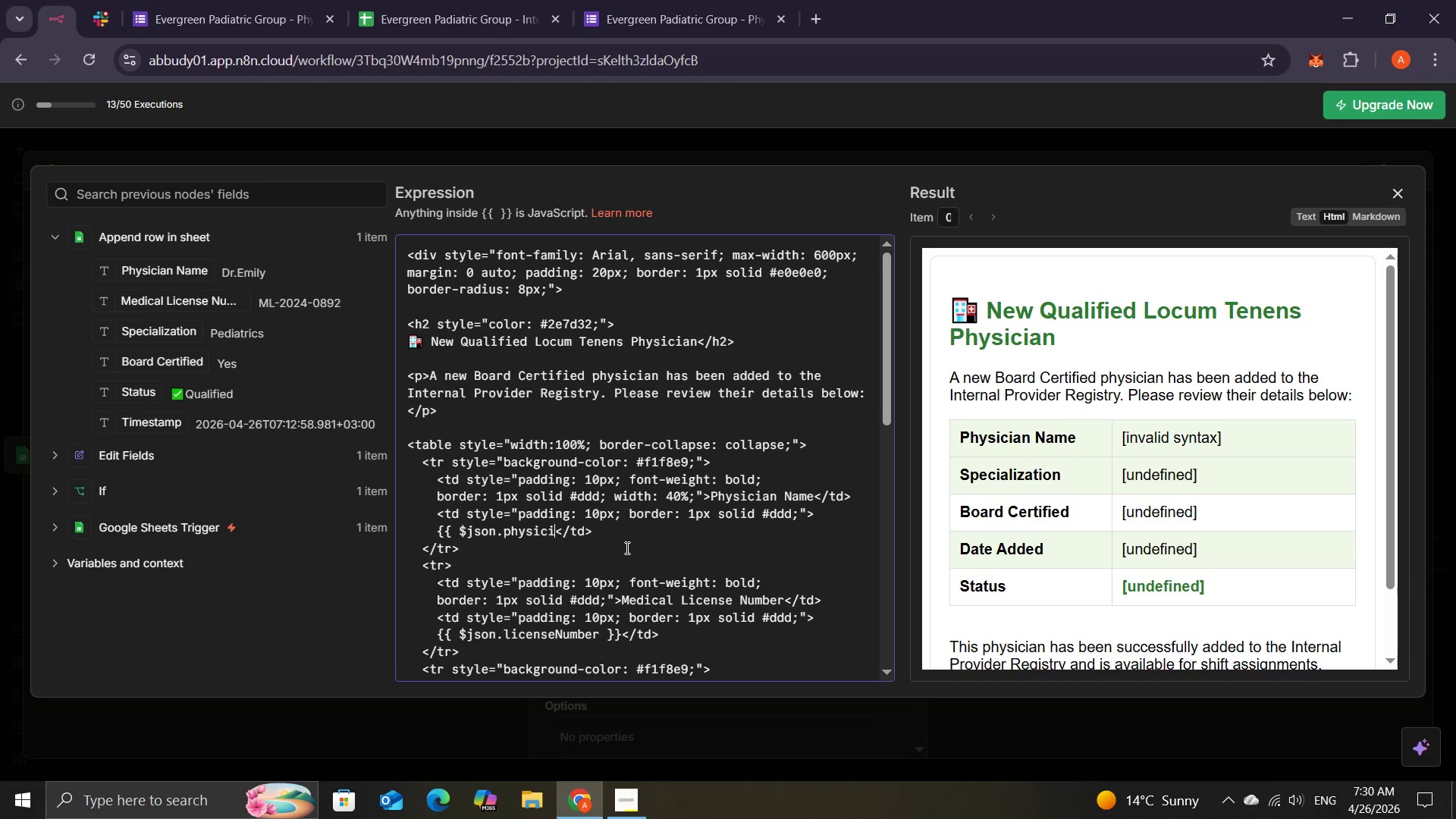 
key(Backspace)
 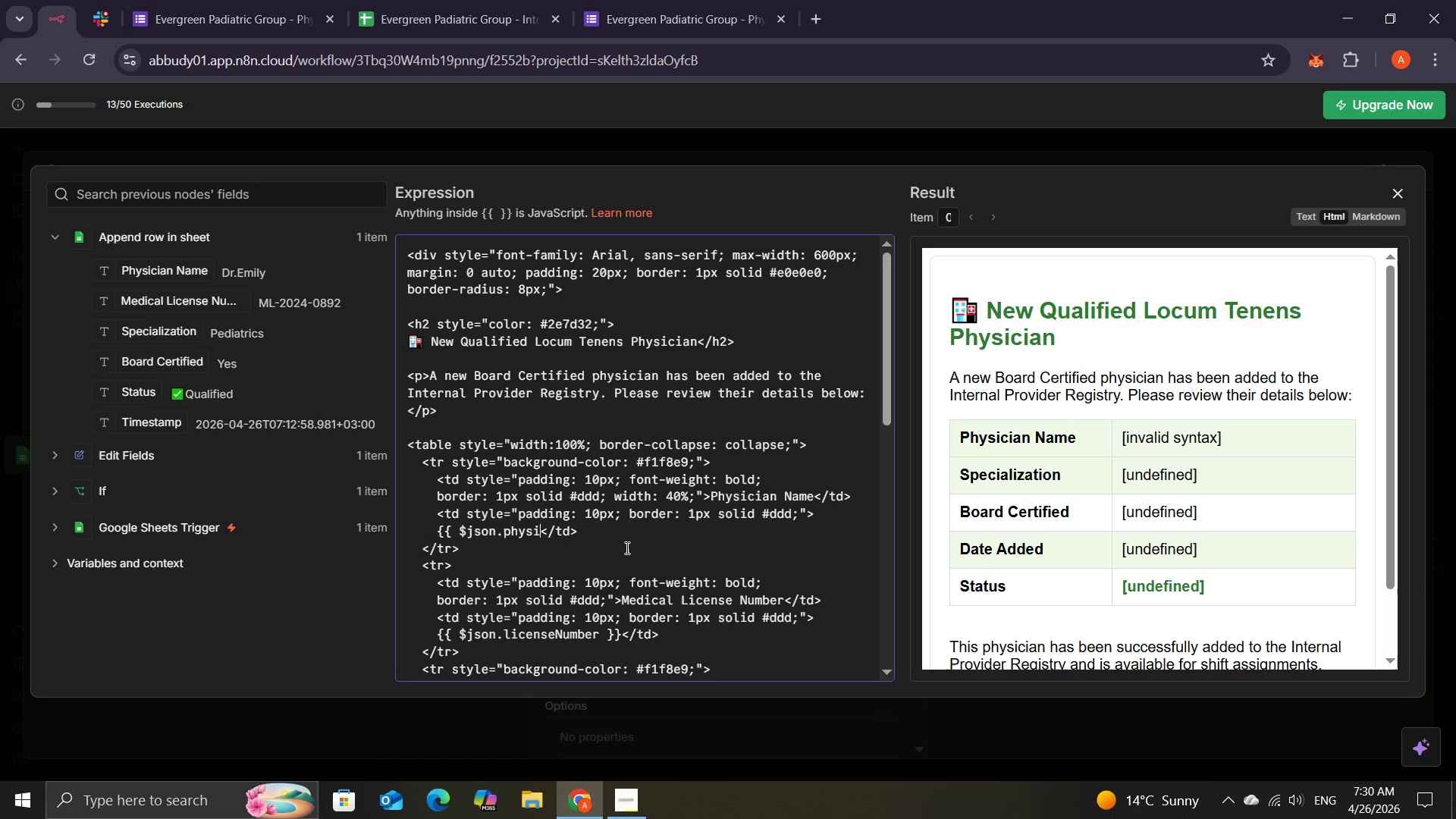 
key(Backspace)
 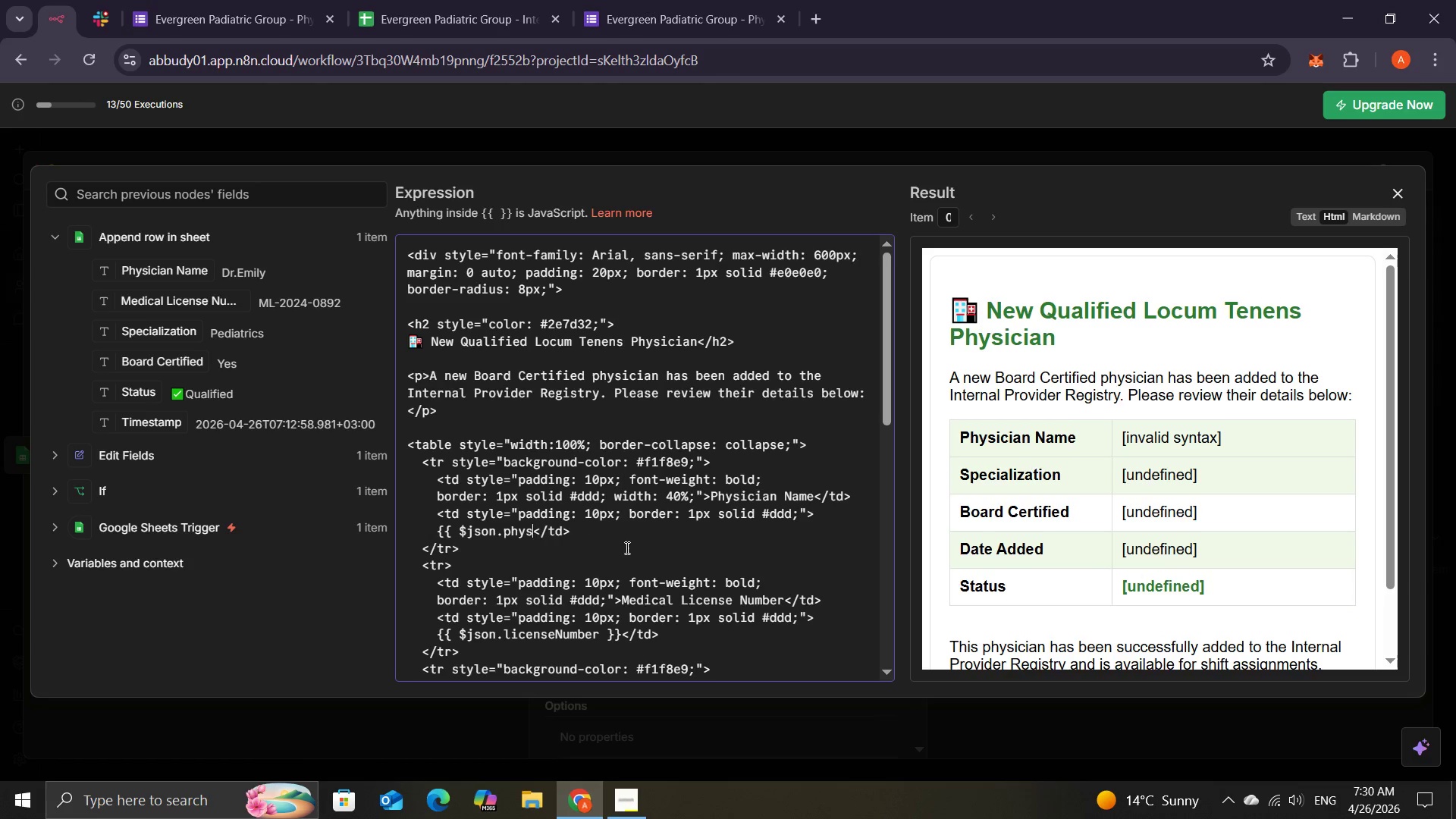 
key(Backspace)
 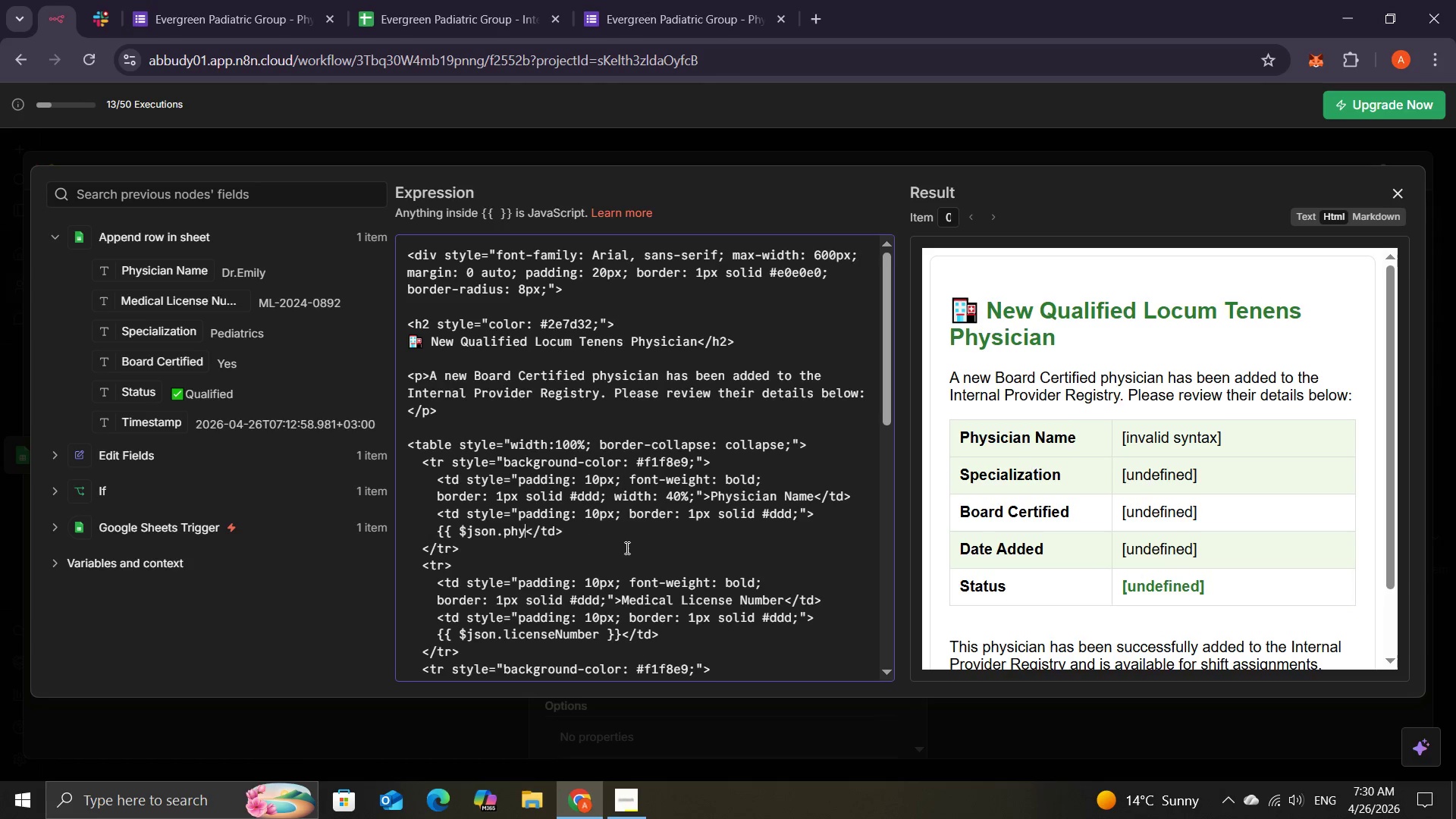 
key(Backspace)
 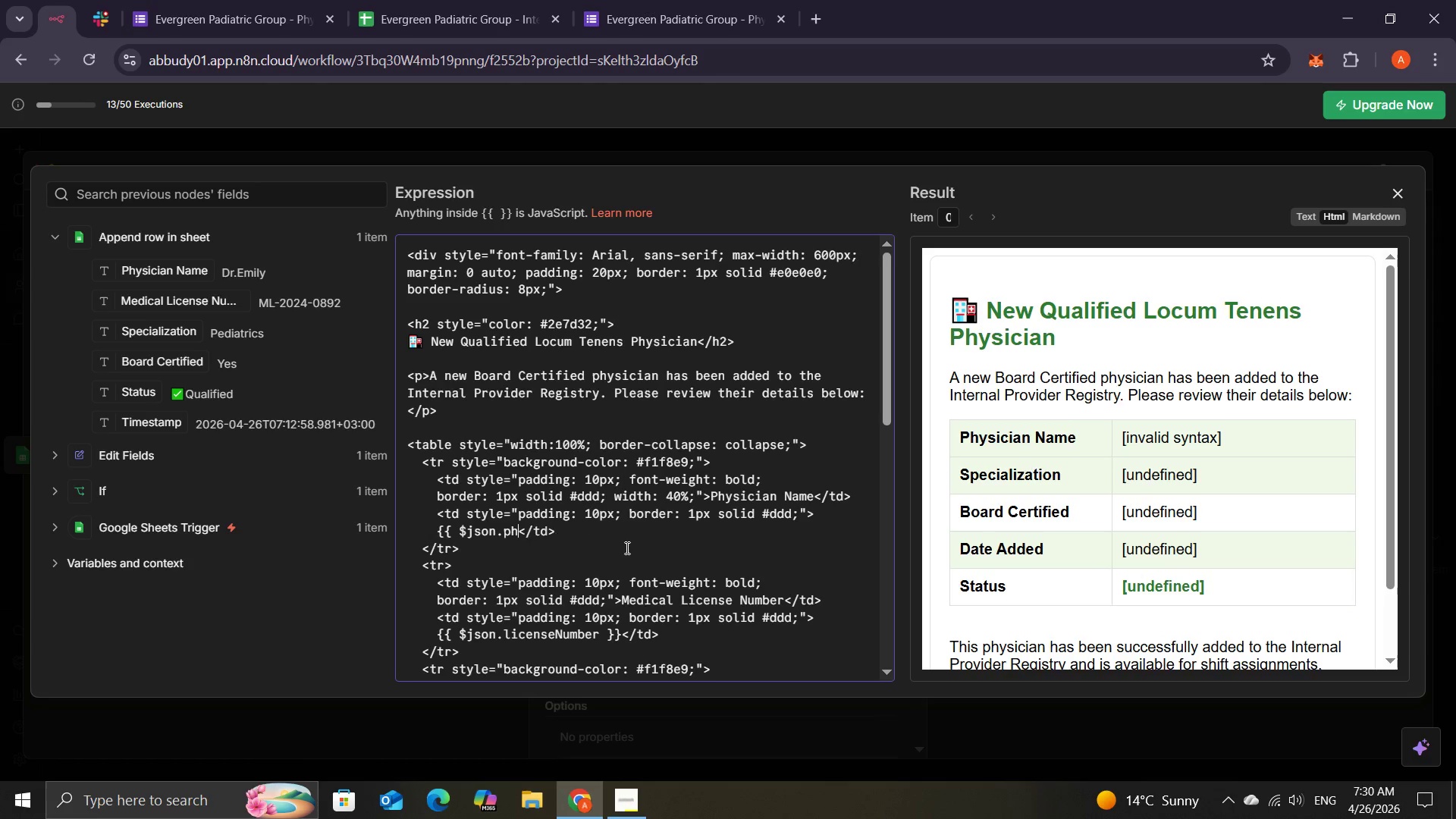 
key(Backspace)
 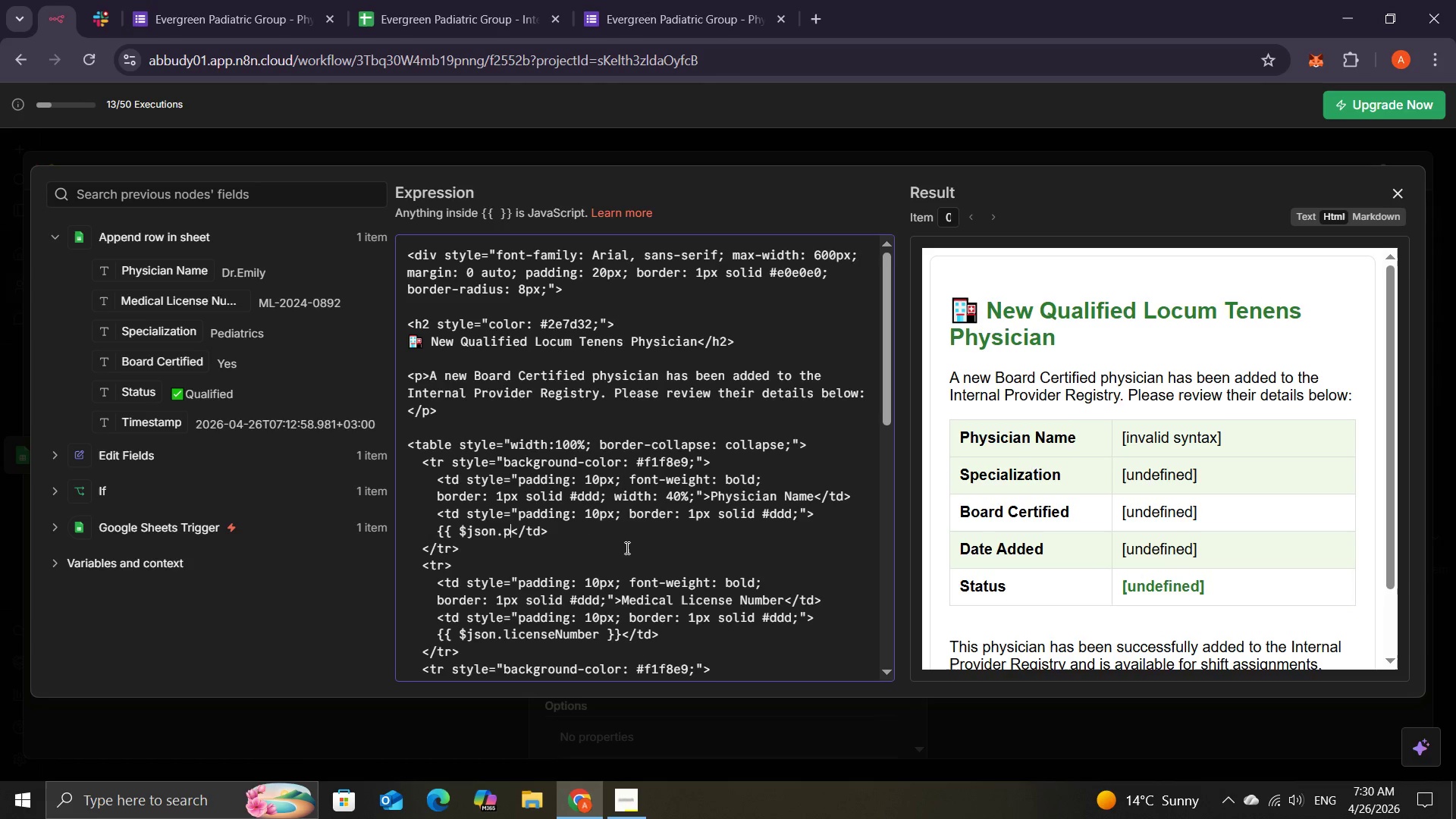 
key(Backspace)
 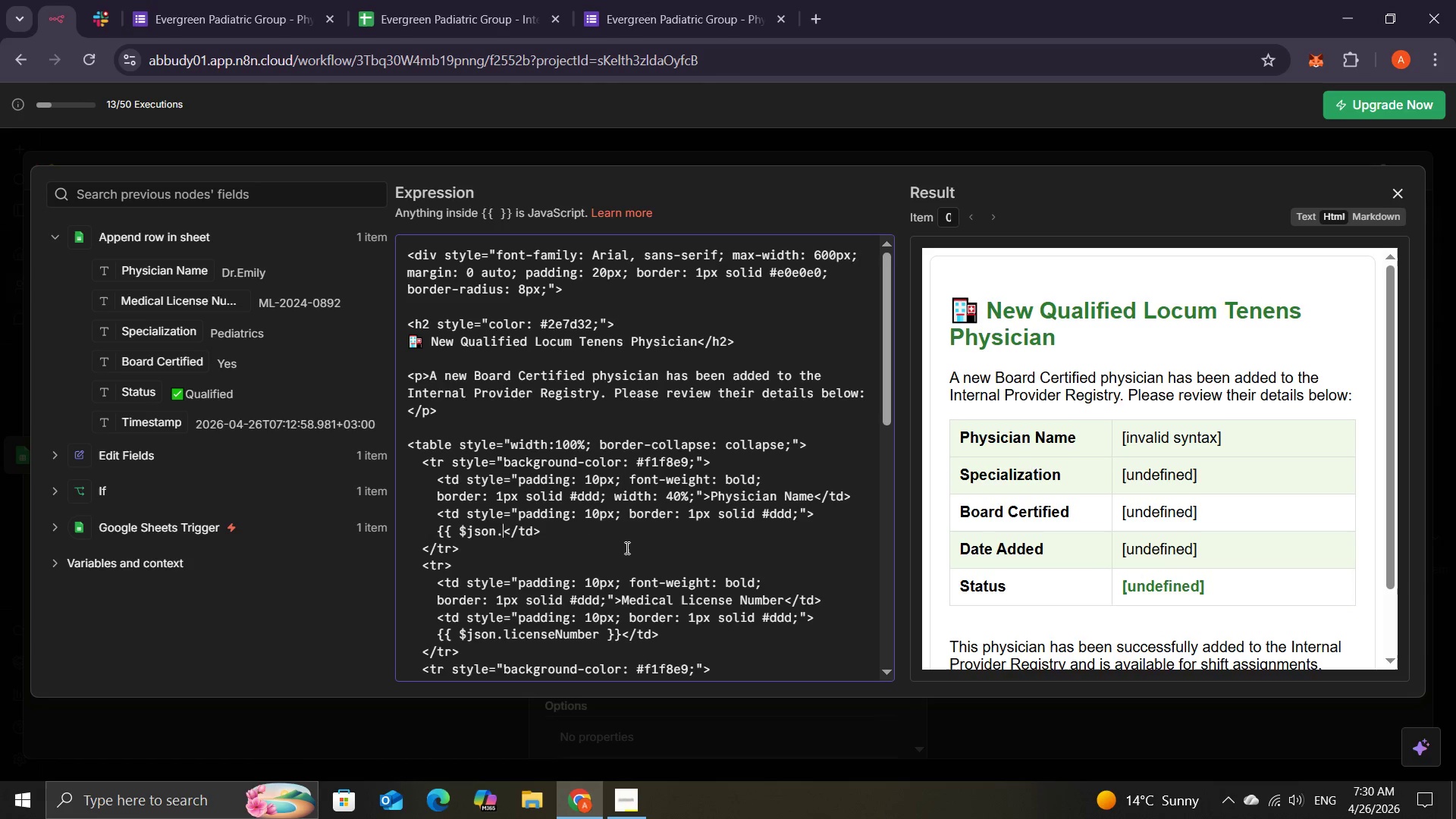 
key(Backspace)
 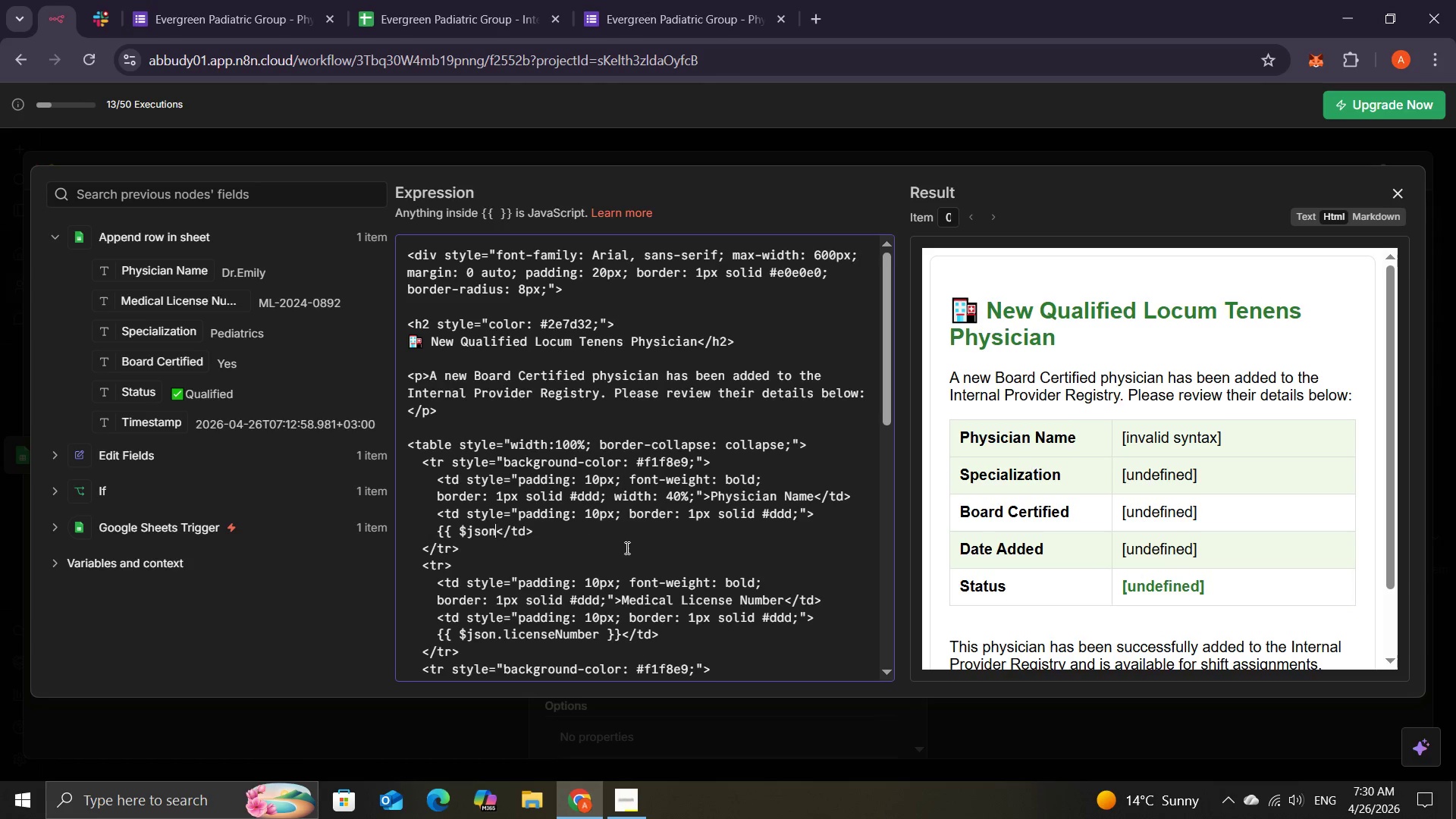 
key(Backspace)
 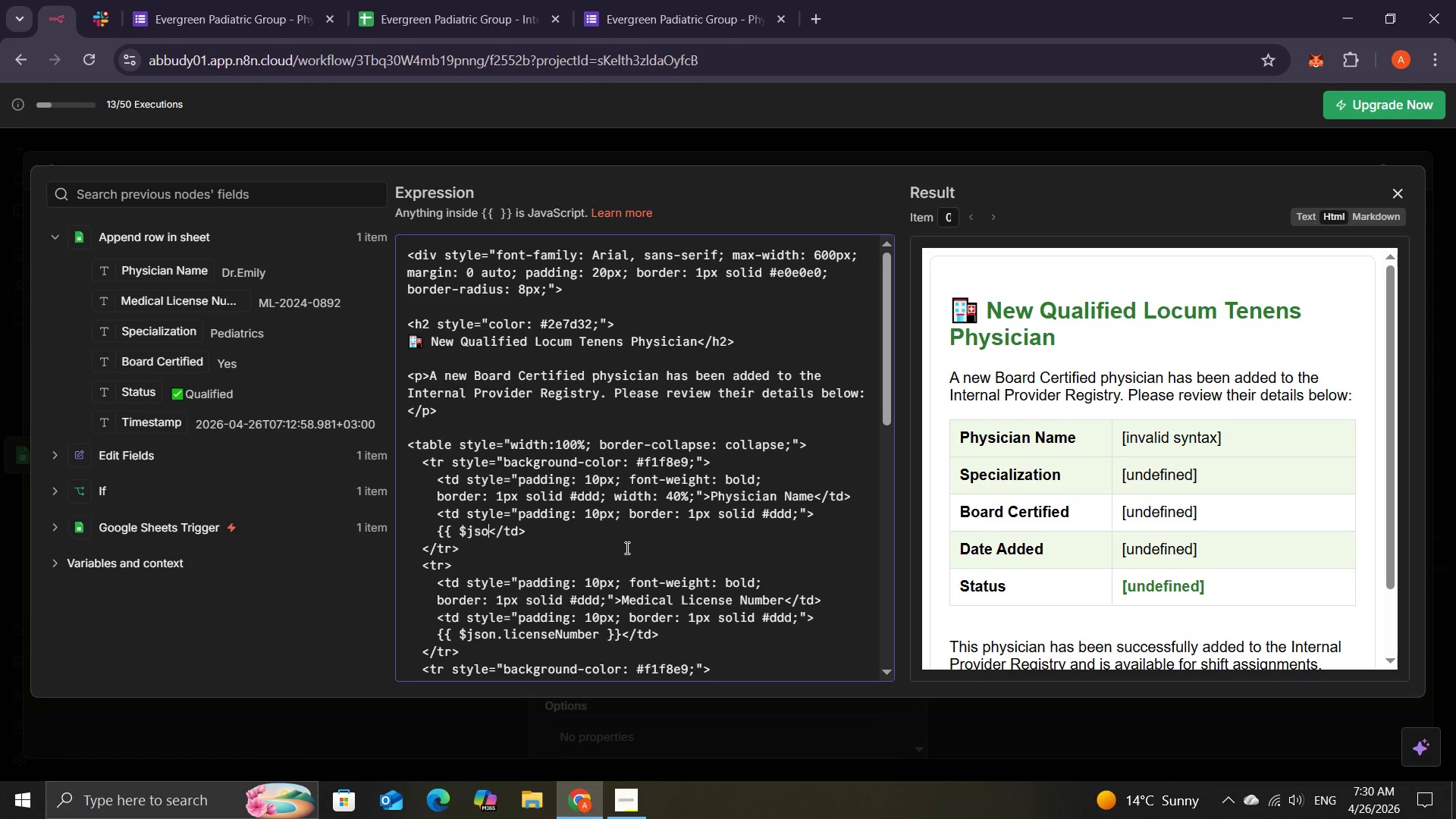 
key(Backspace)
 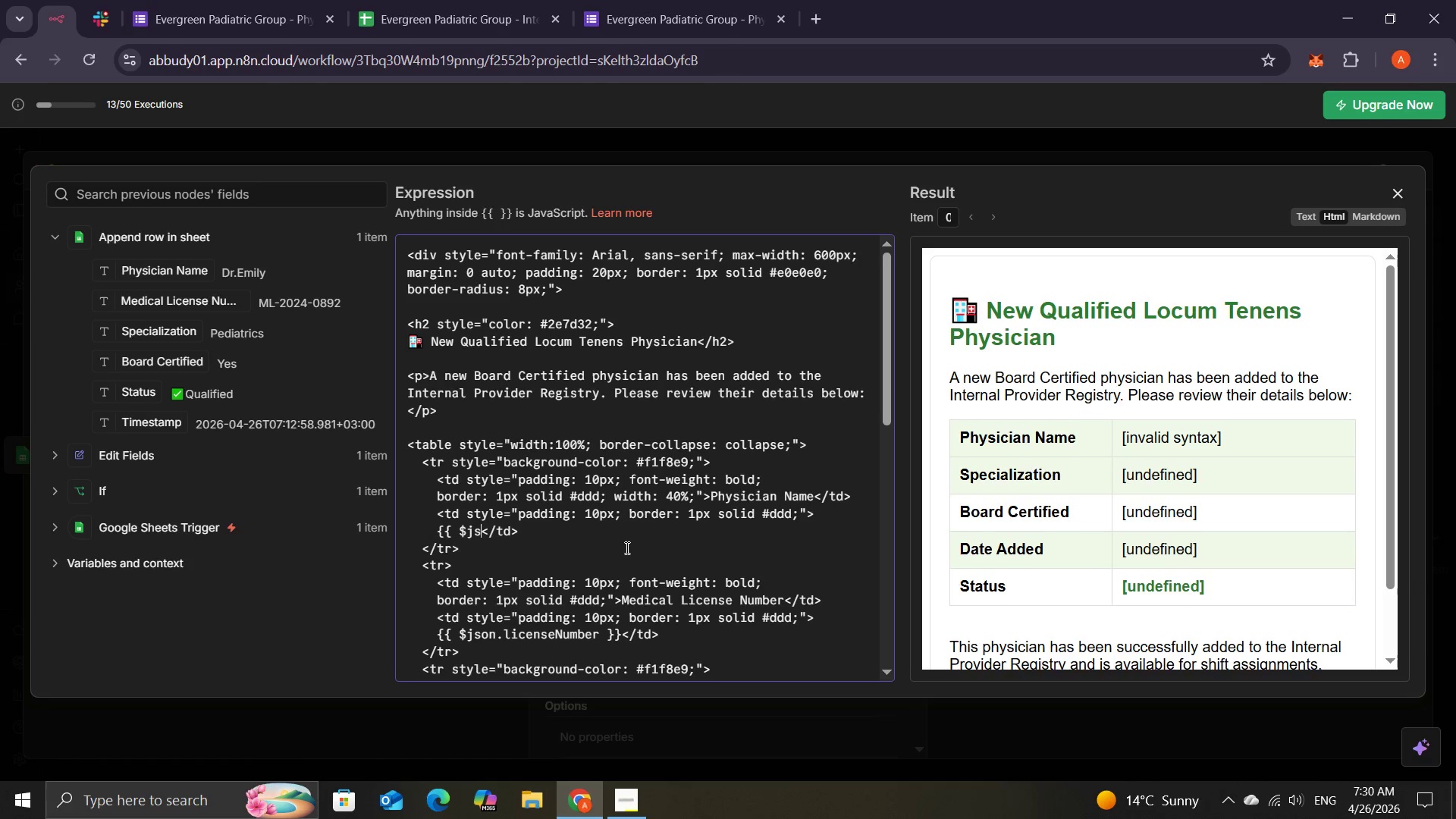 
key(Backspace)
 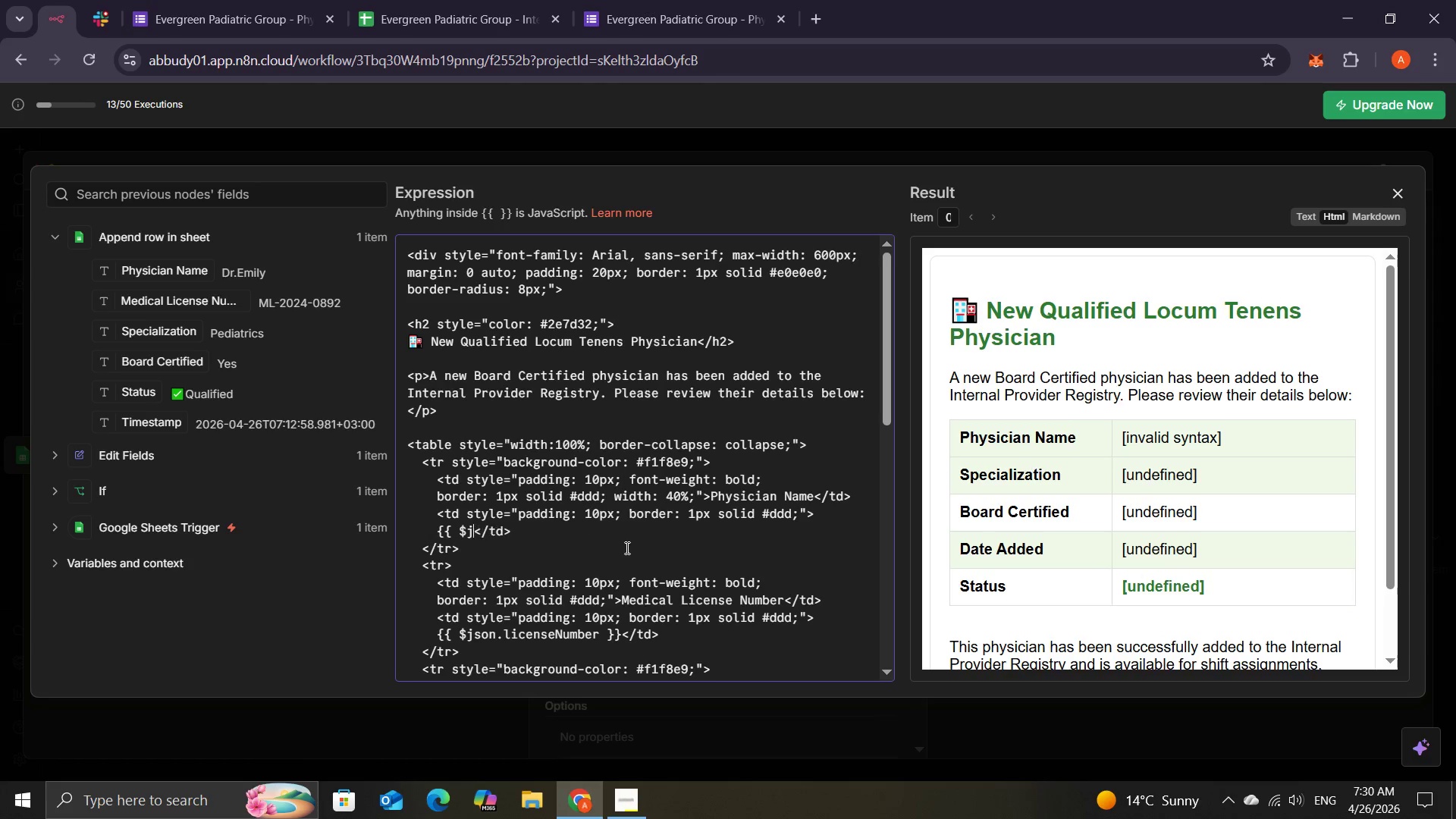 
key(Backspace)
 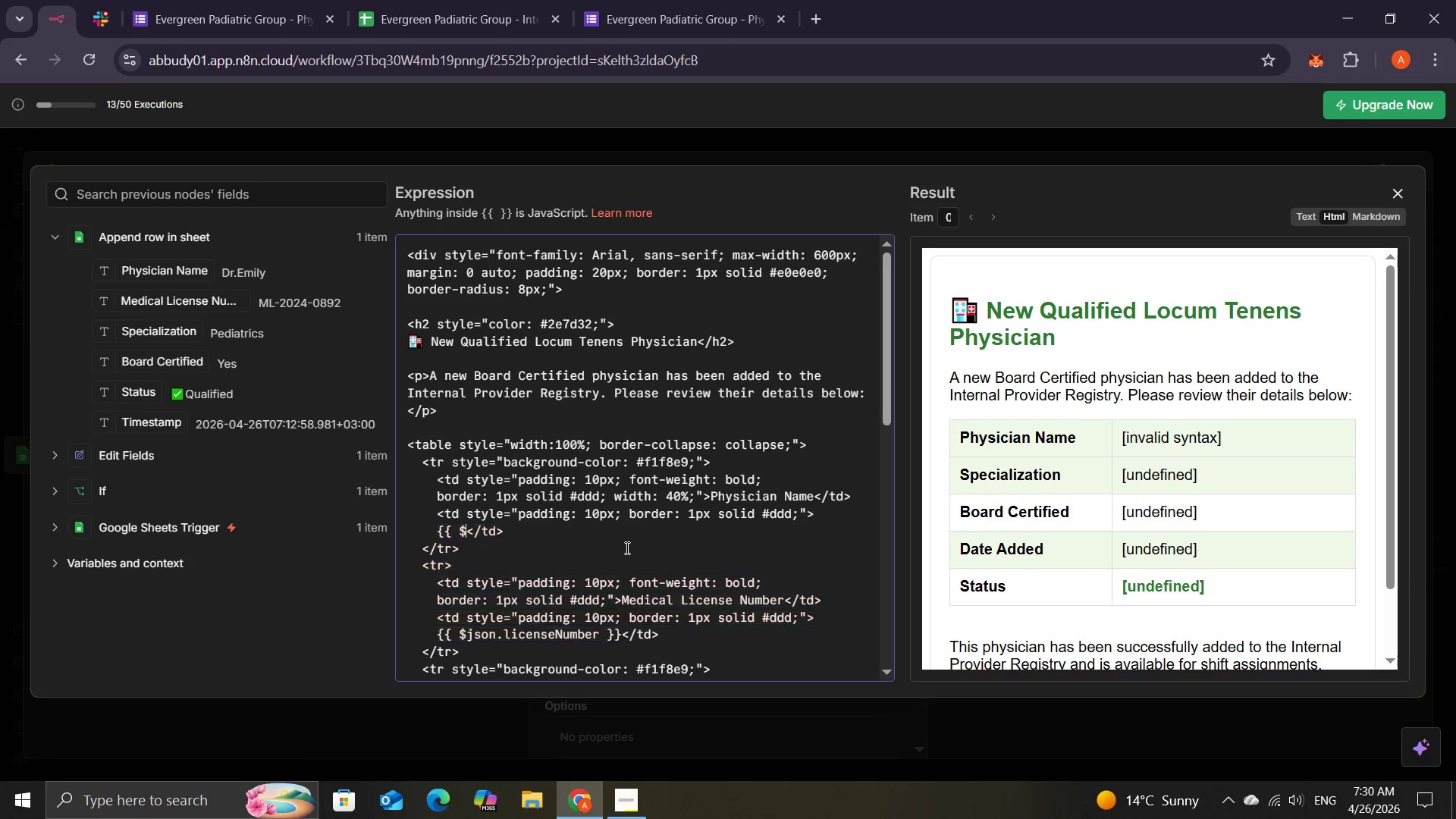 
key(Backspace)
 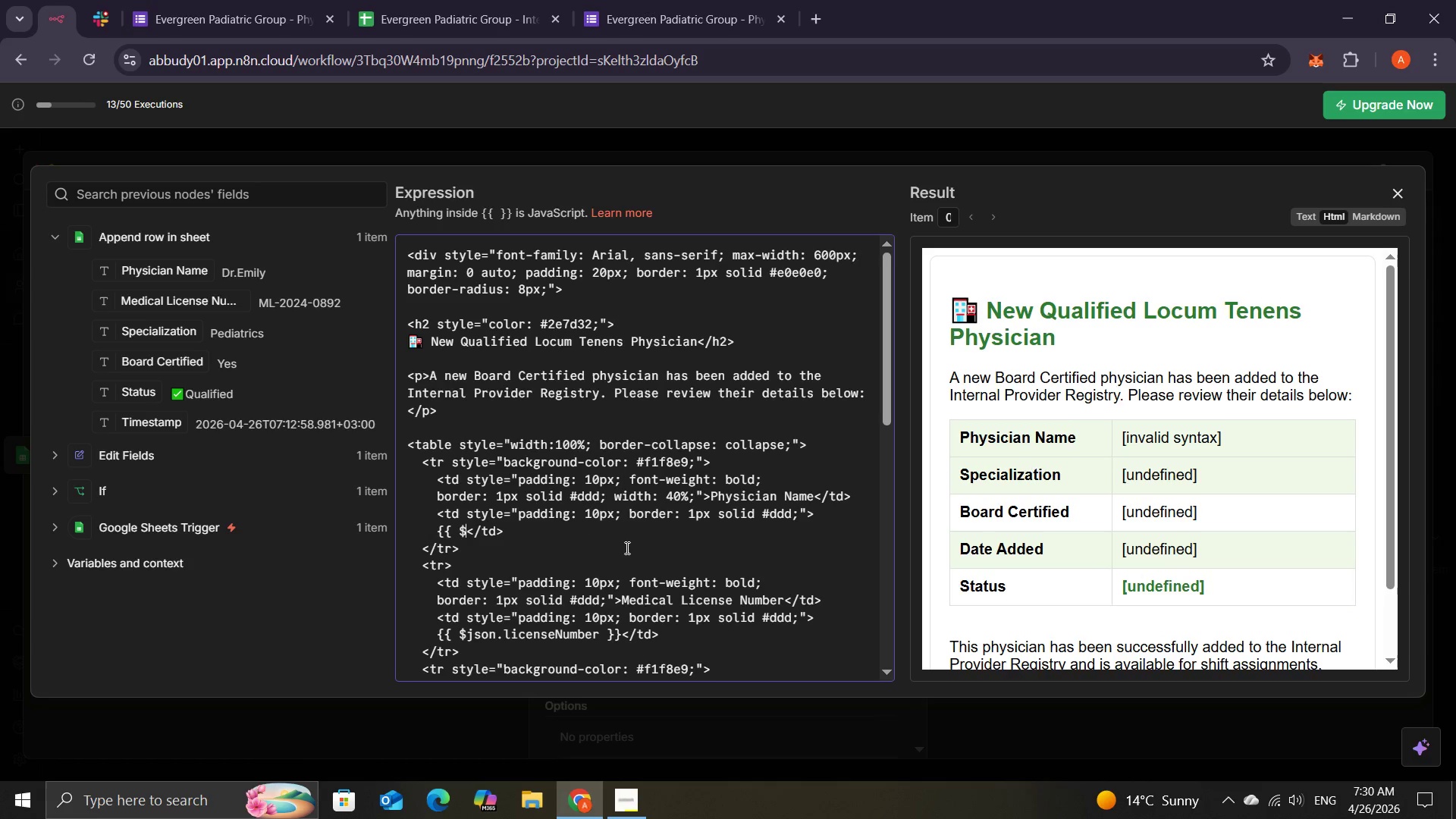 
key(Backspace)
 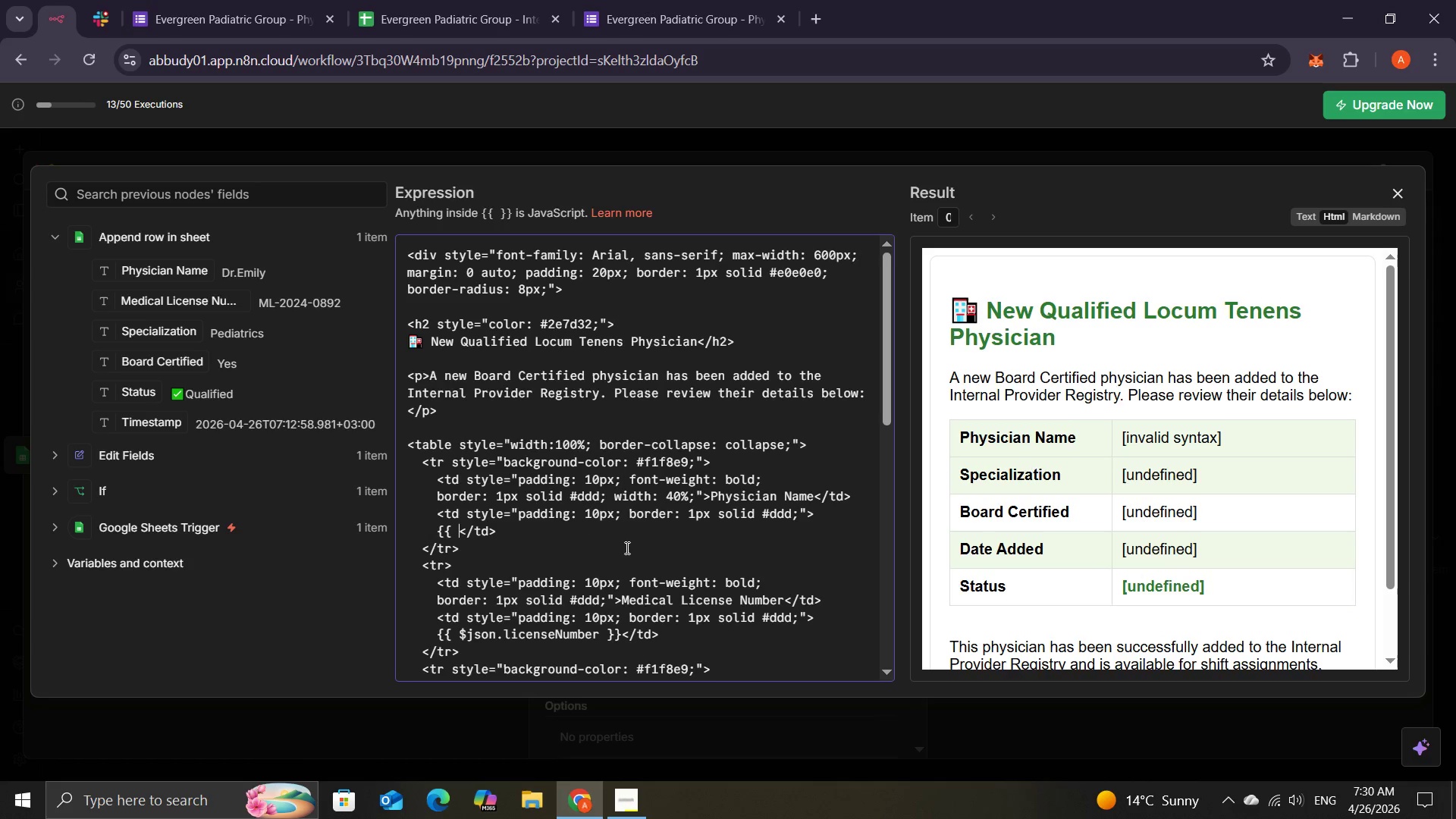 
key(Backspace)
 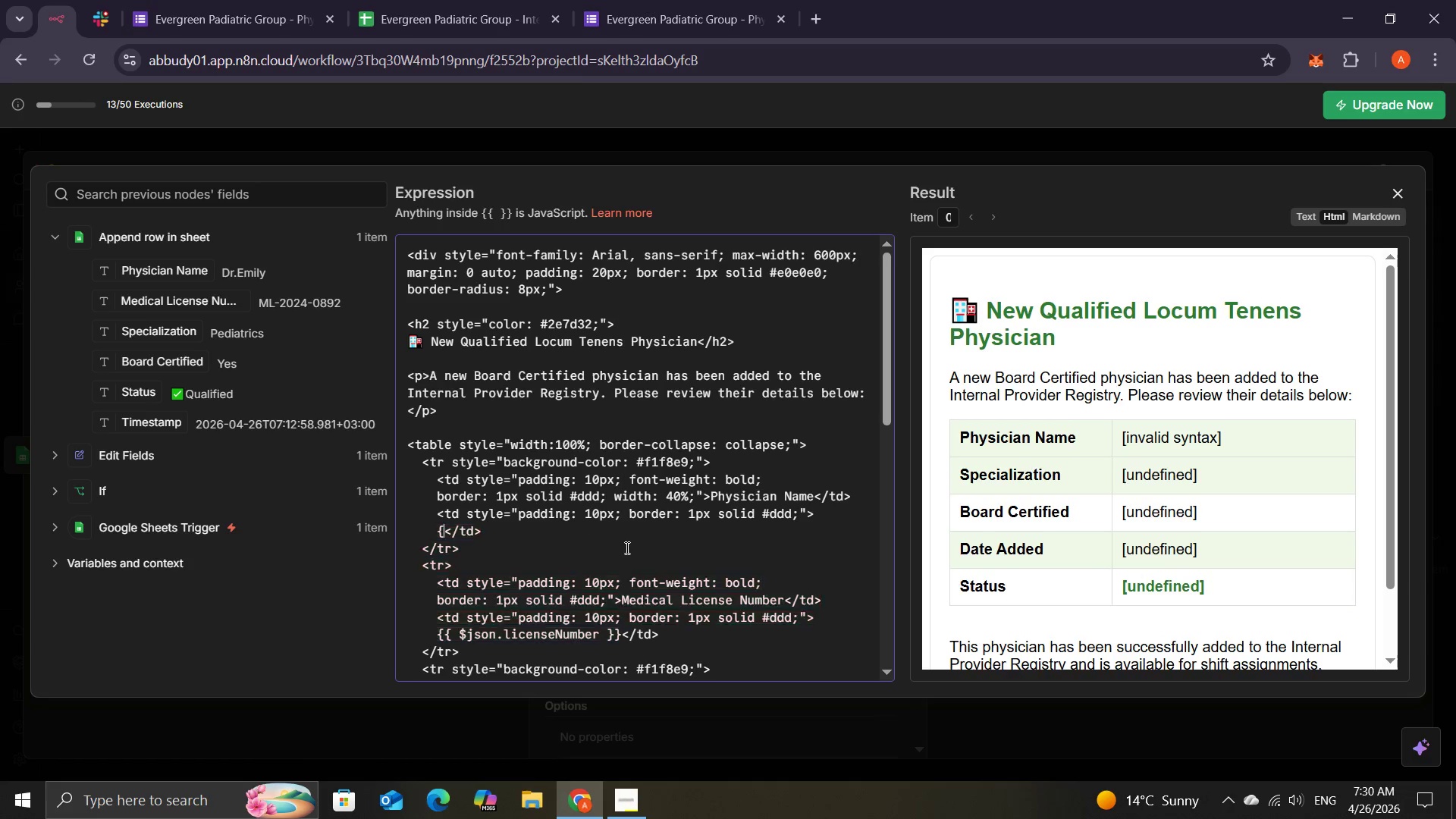 
key(Backspace)
 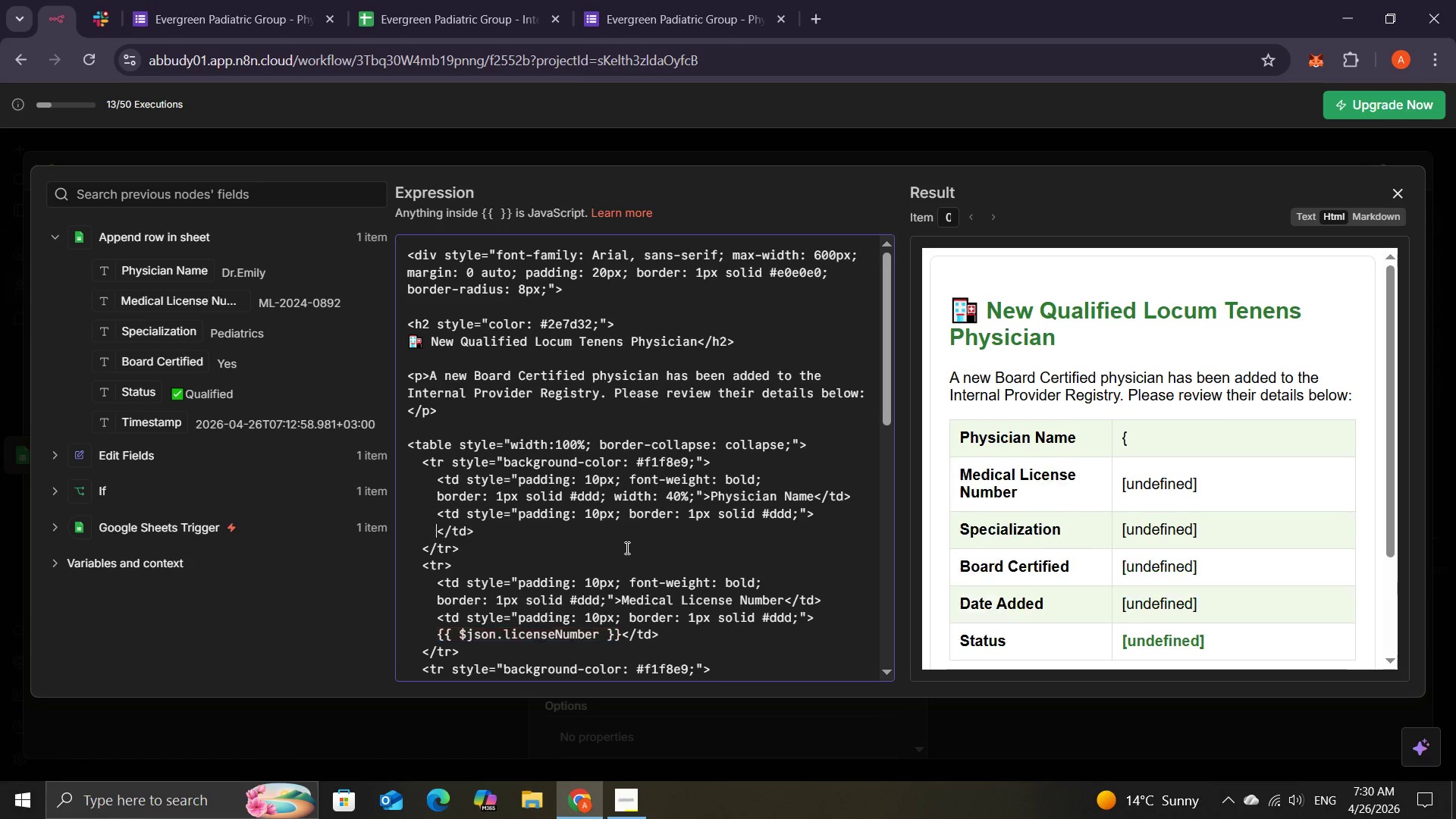 
key(Backspace)
 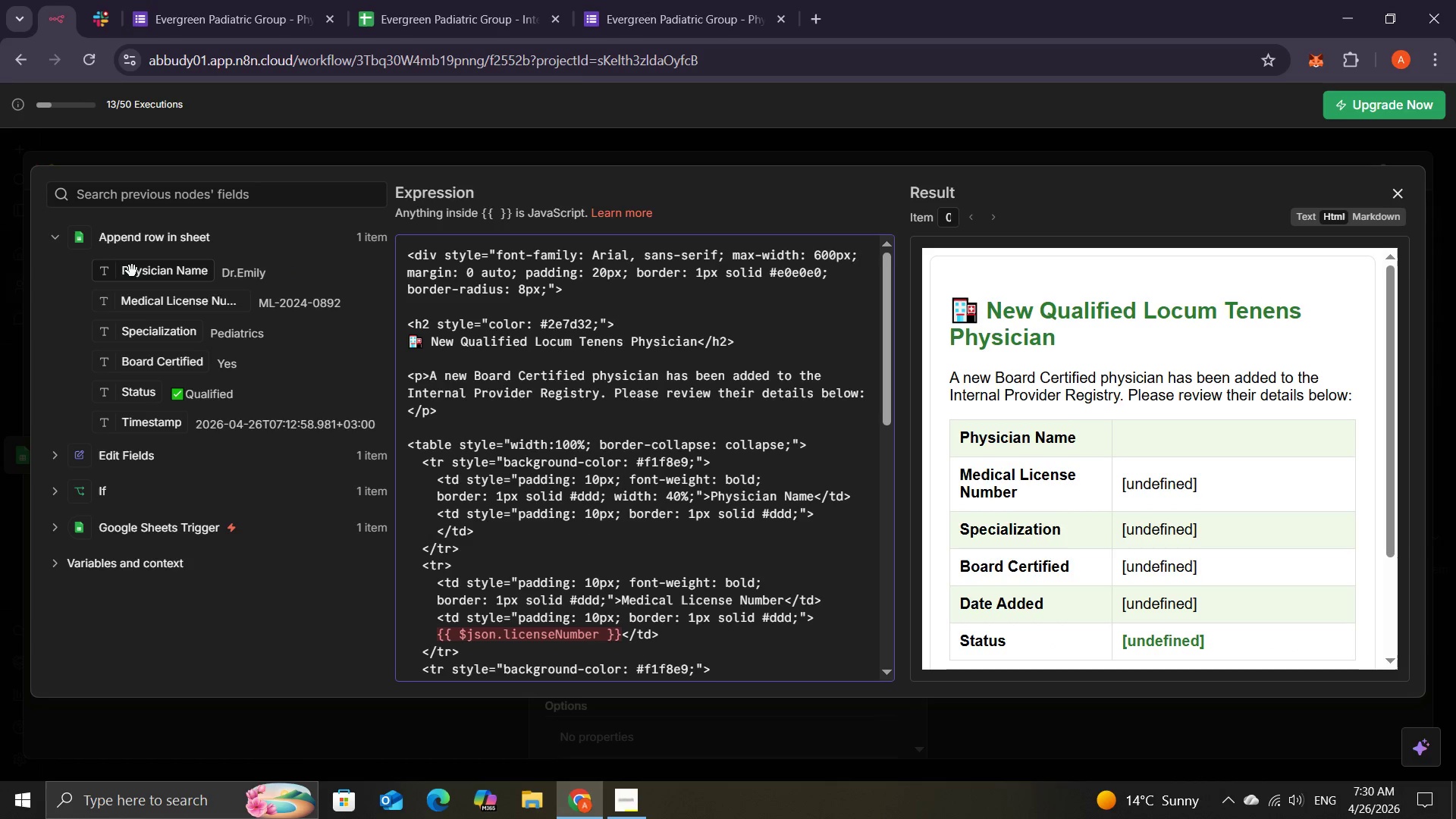 
left_click_drag(start_coordinate=[132, 272], to_coordinate=[435, 535])
 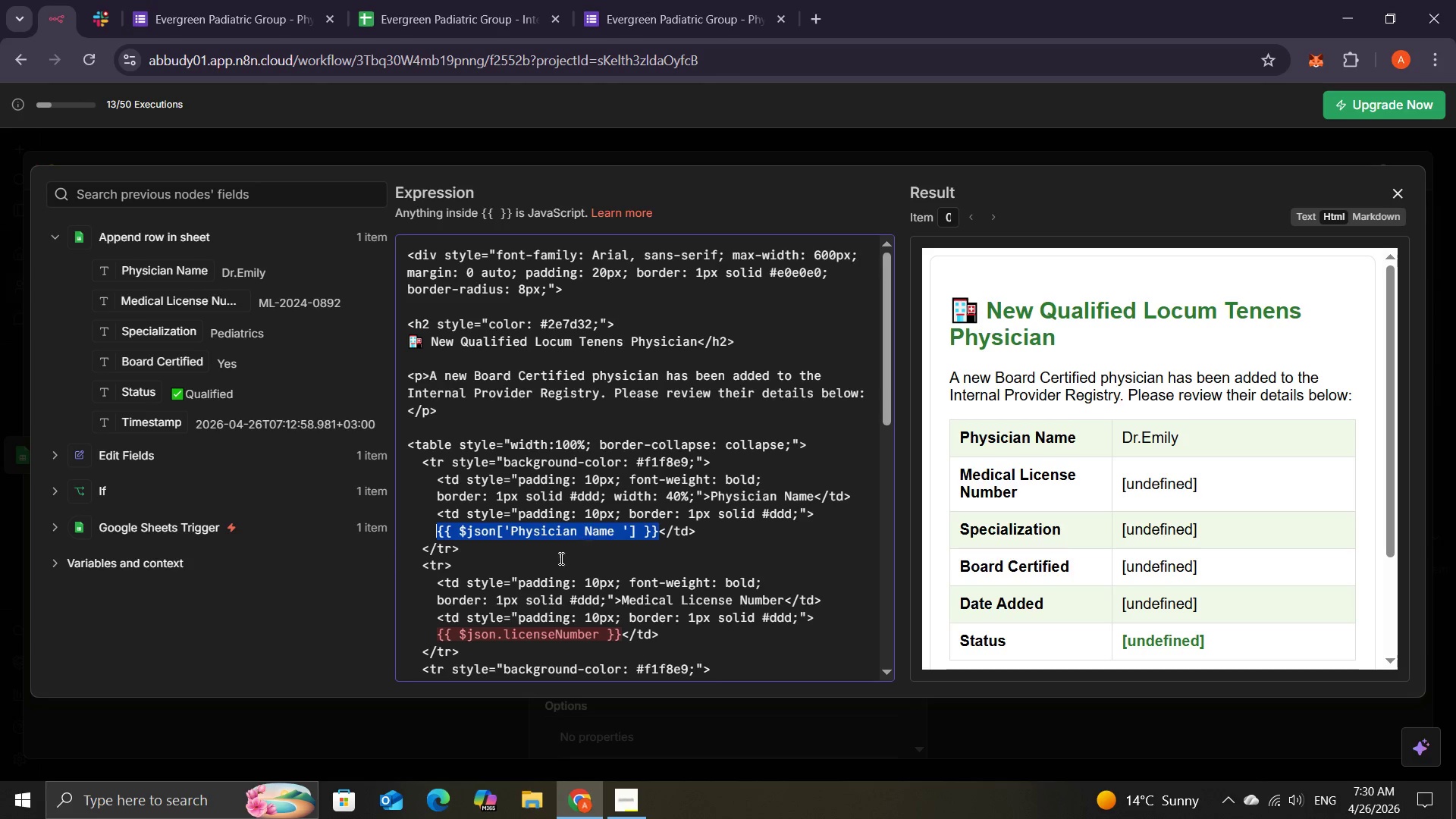 
left_click([540, 582])
 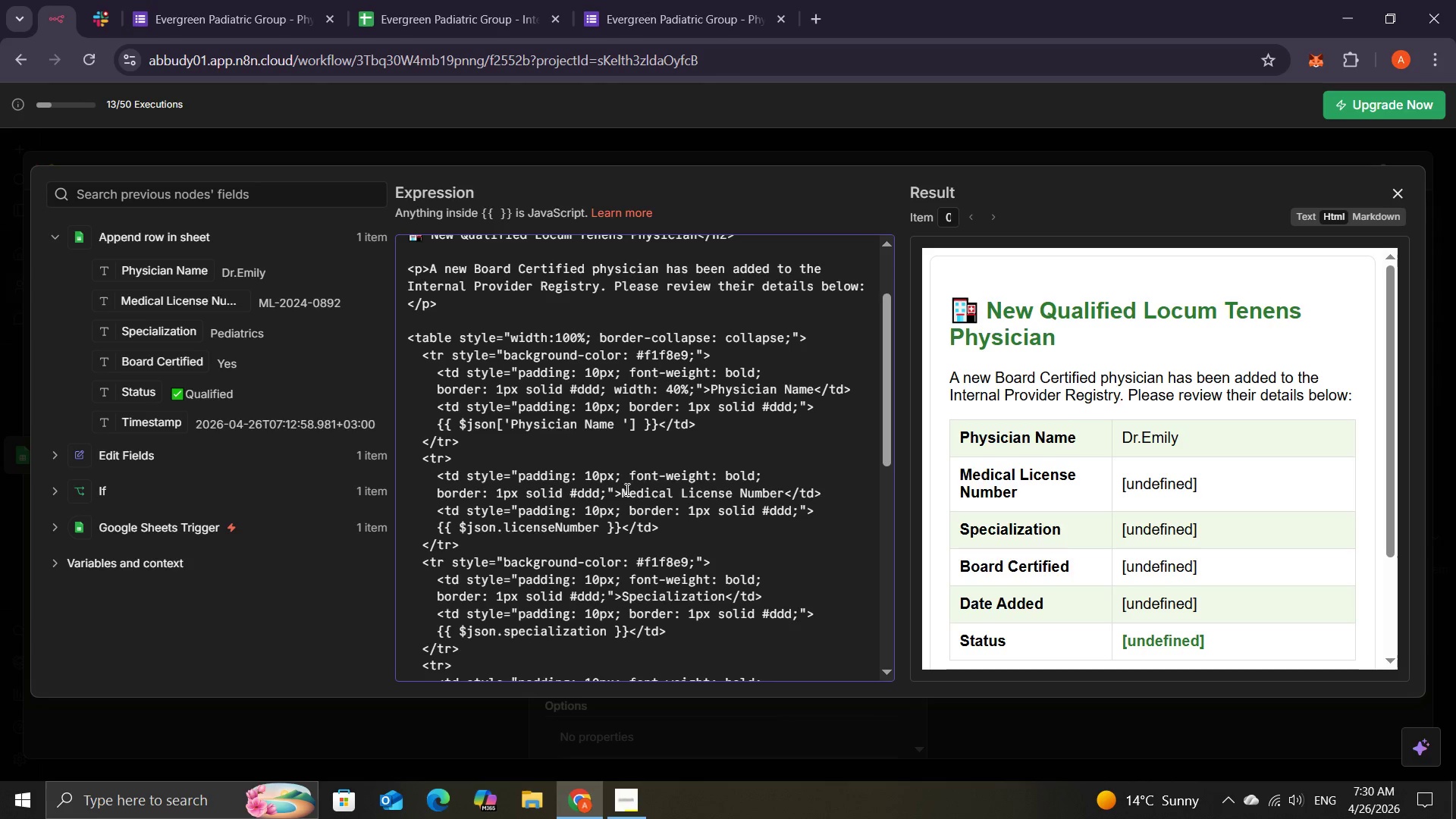 
left_click([623, 533])
 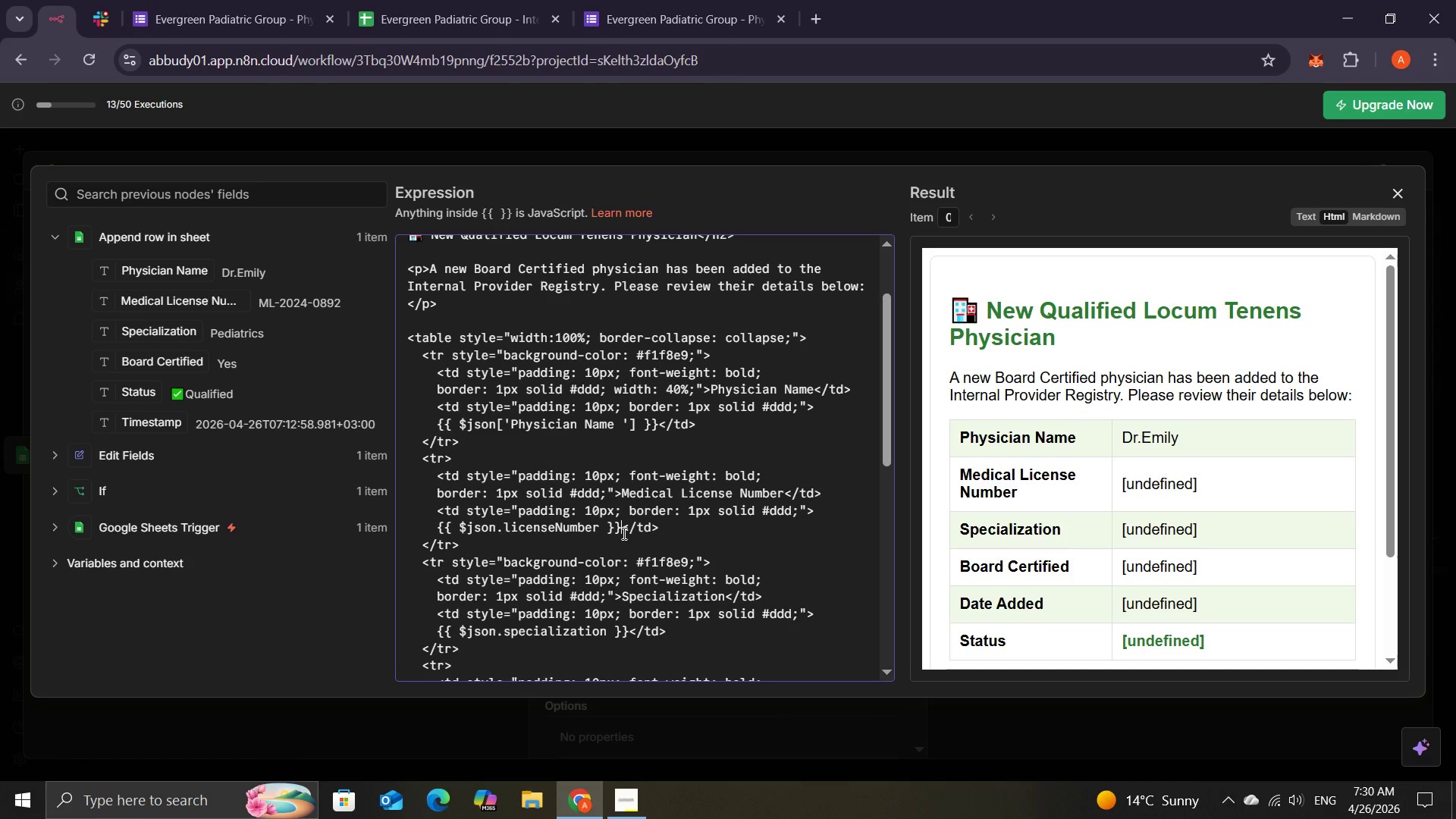 
key(Backspace)
 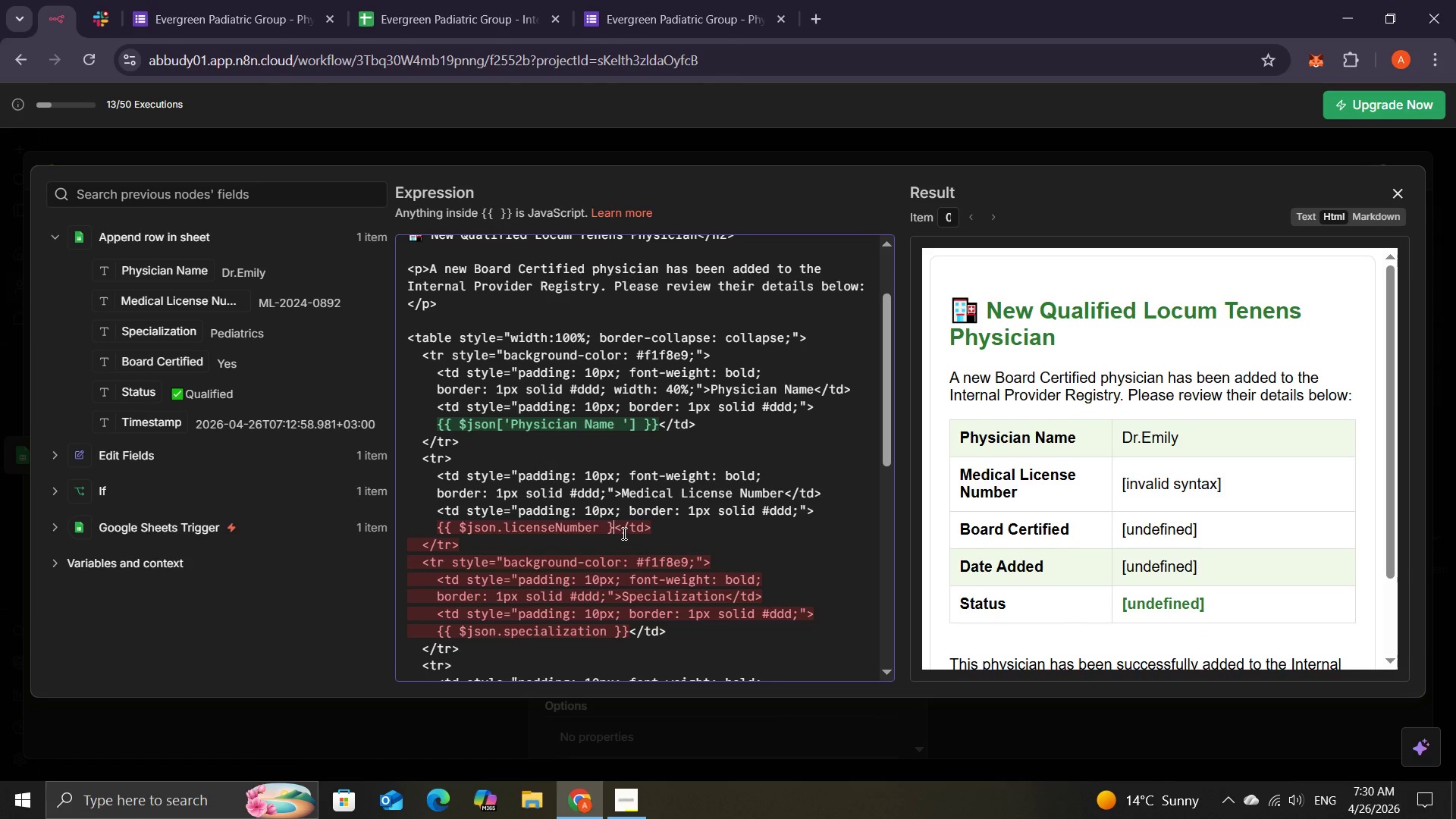 
key(Backspace)
 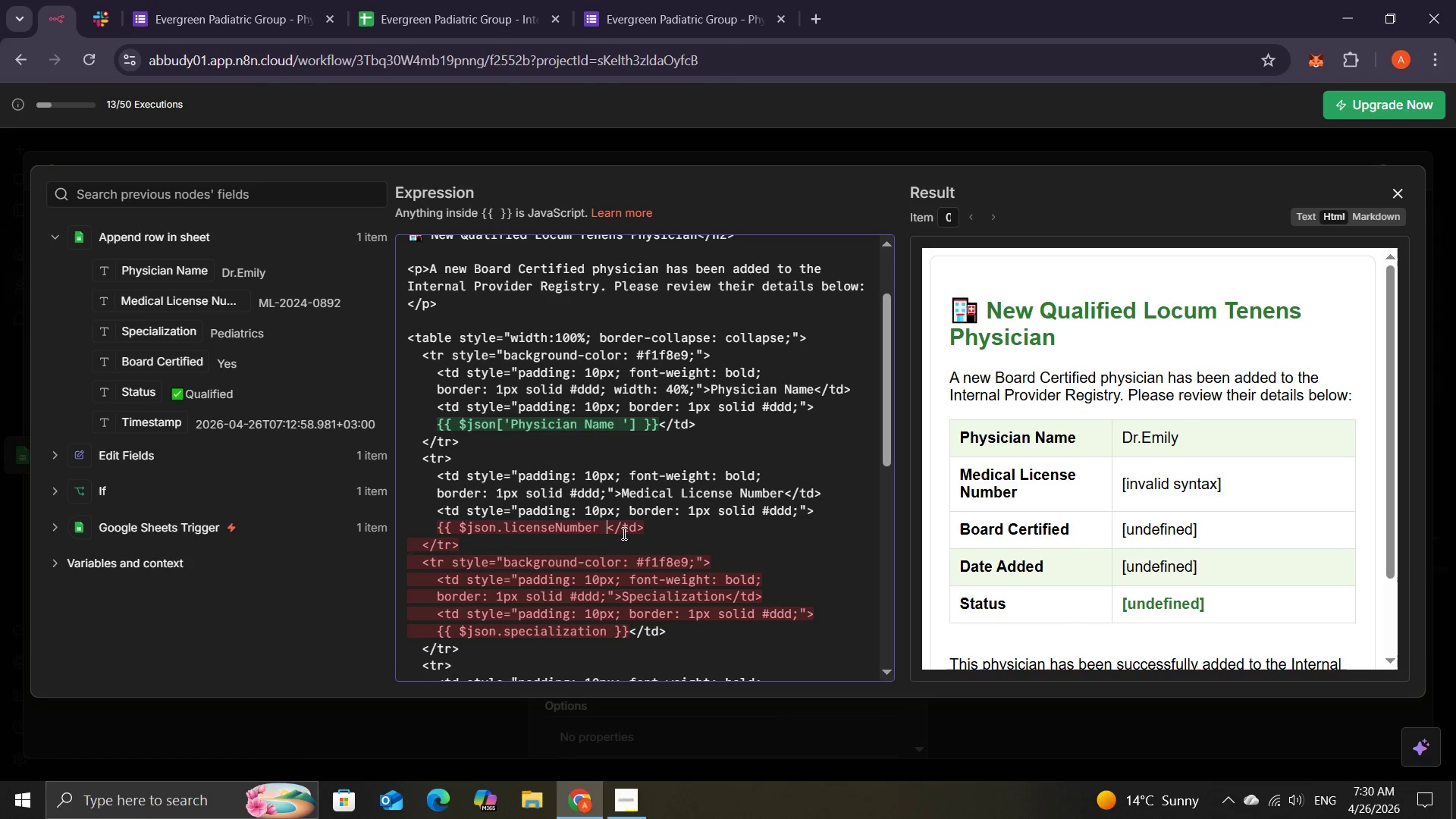 
key(Backspace)
 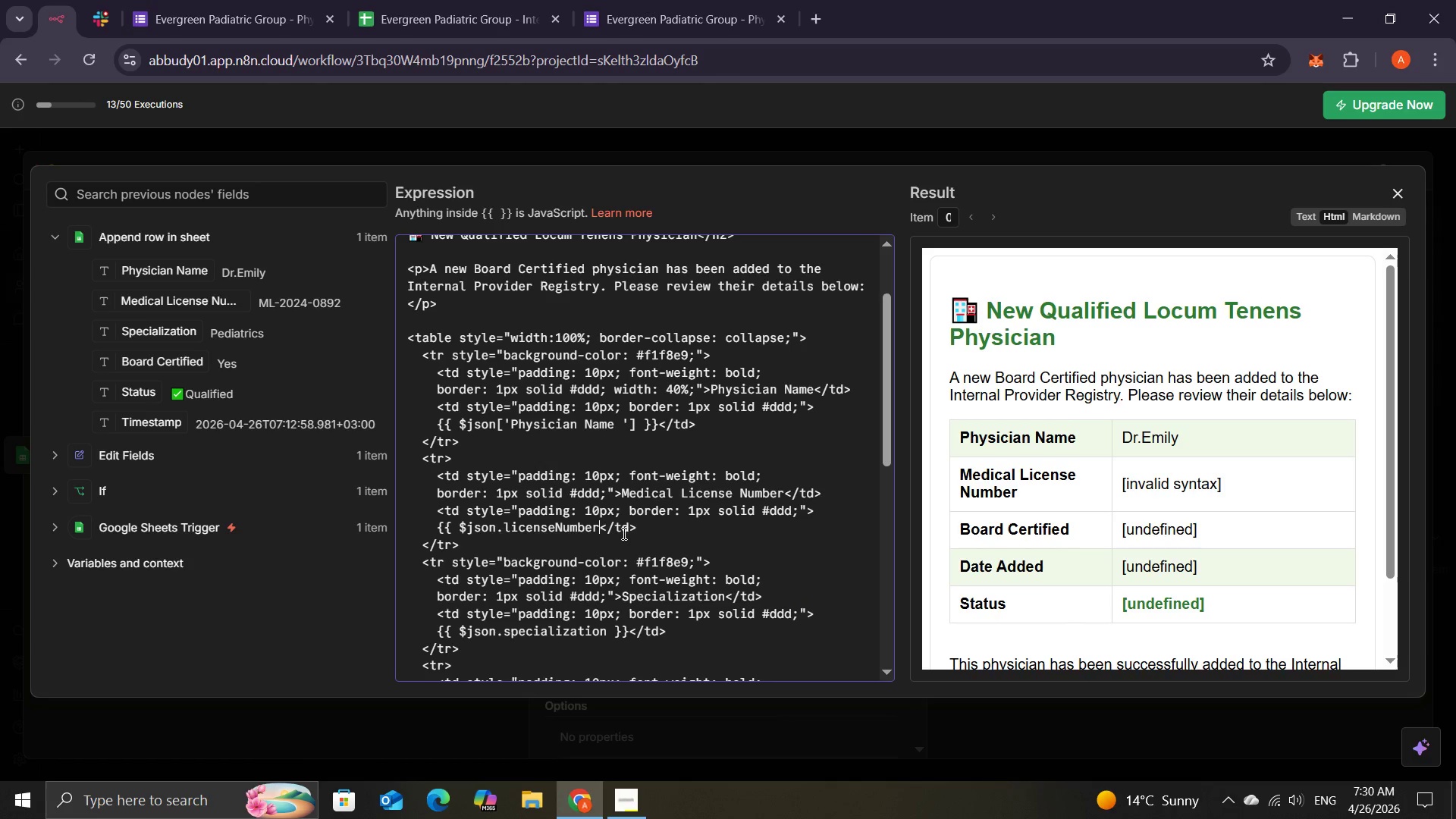 
key(Backspace)
 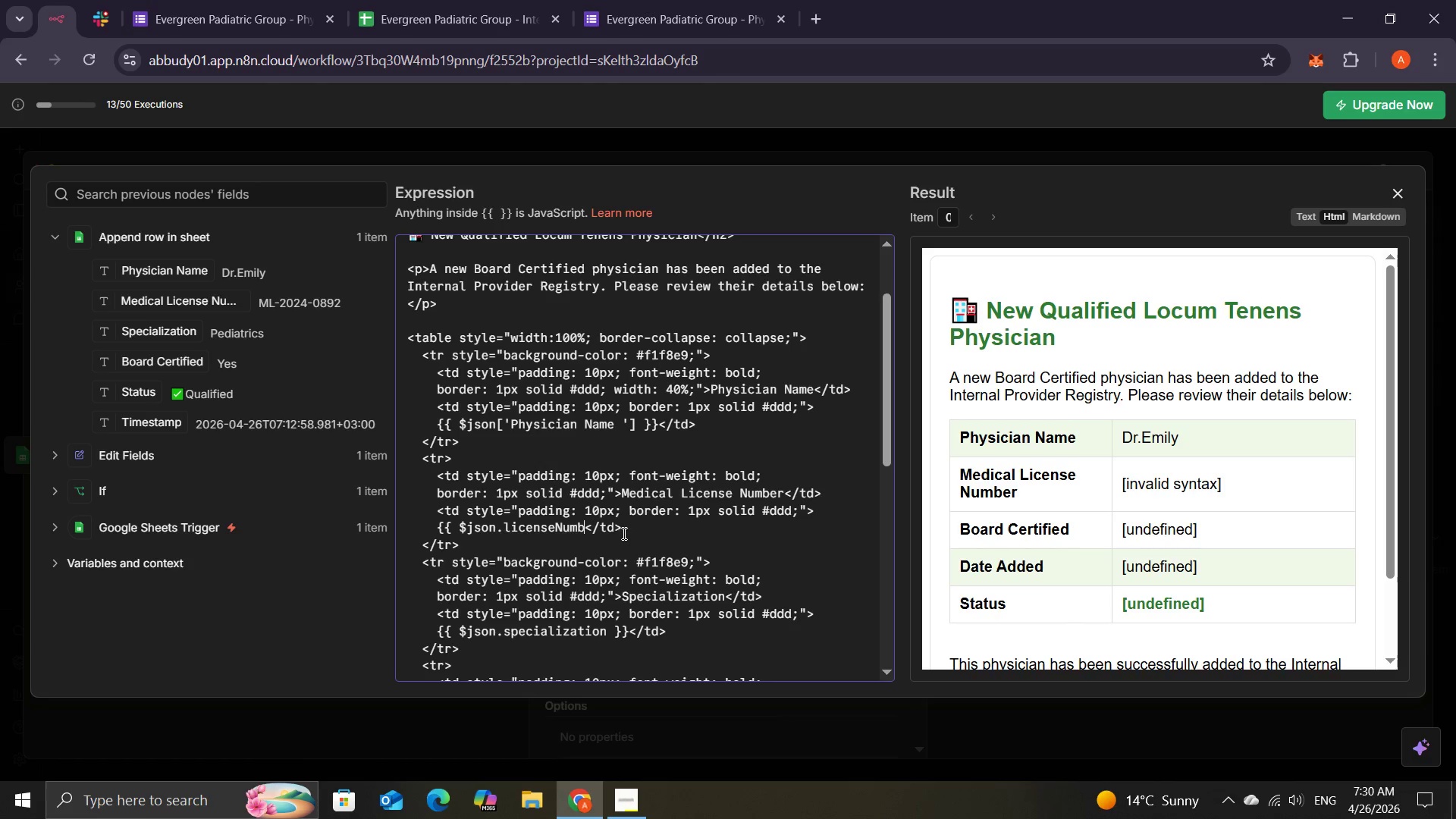 
key(Backspace)
 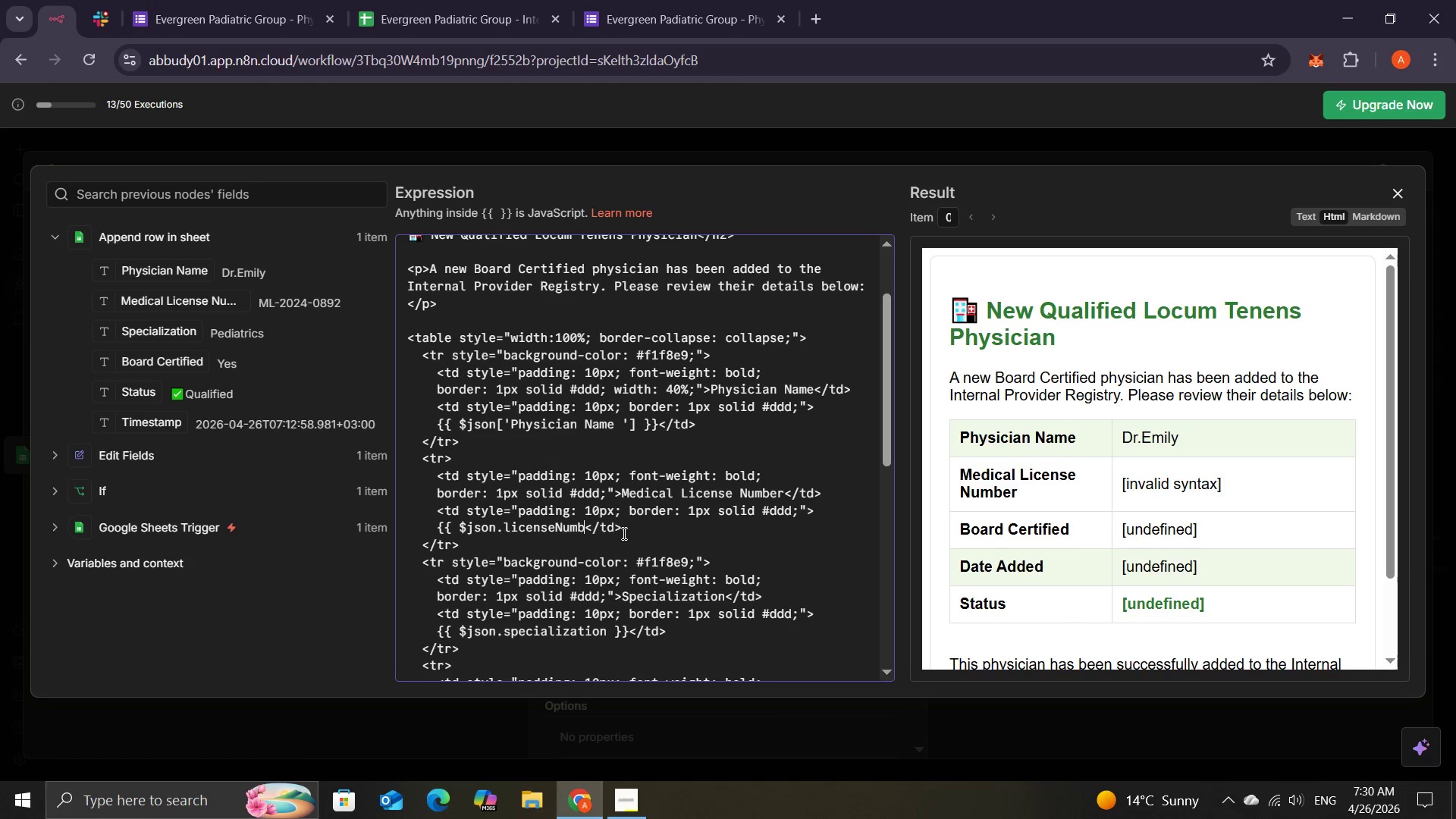 
key(Backspace)
 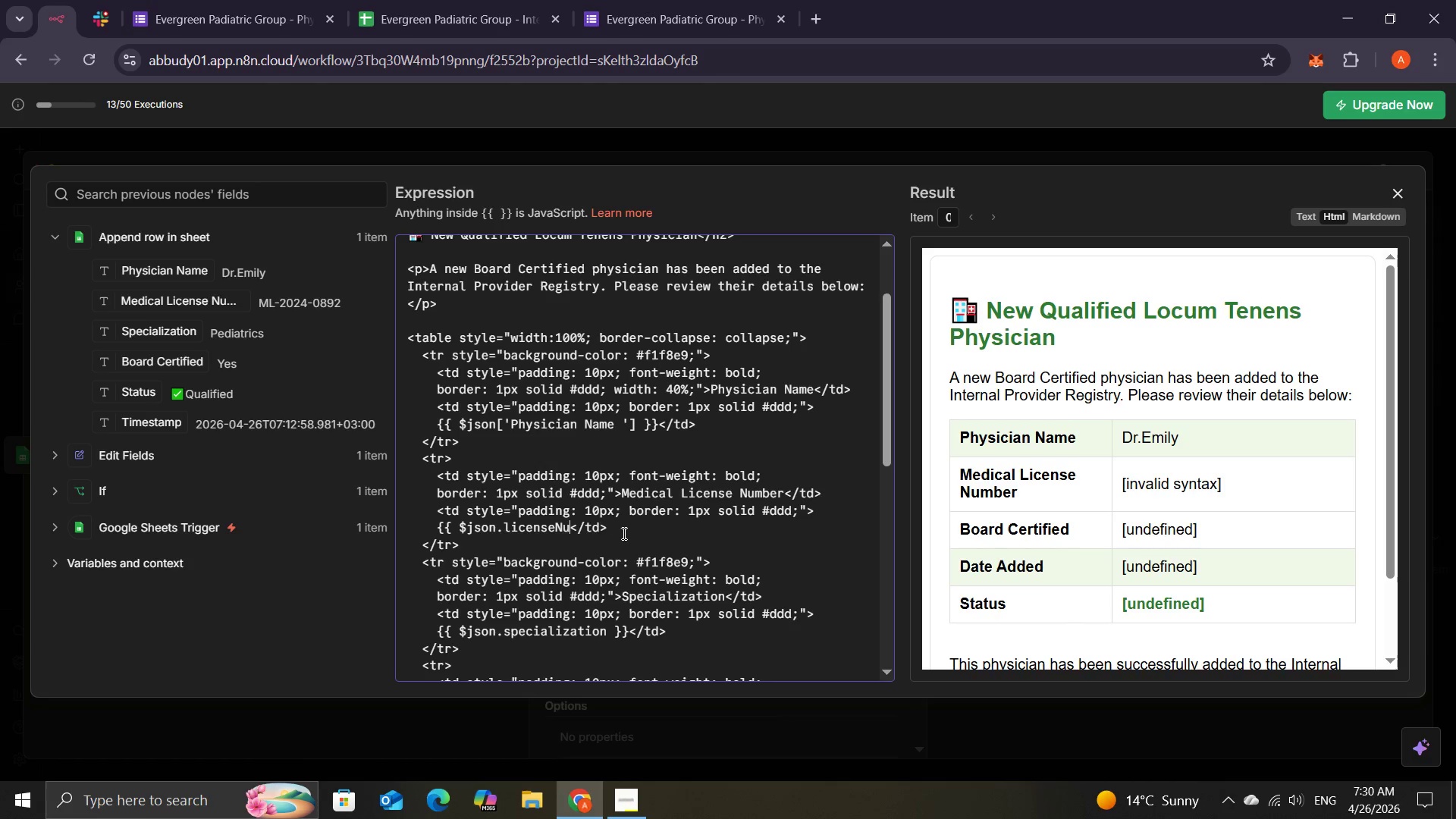 
key(Backspace)
 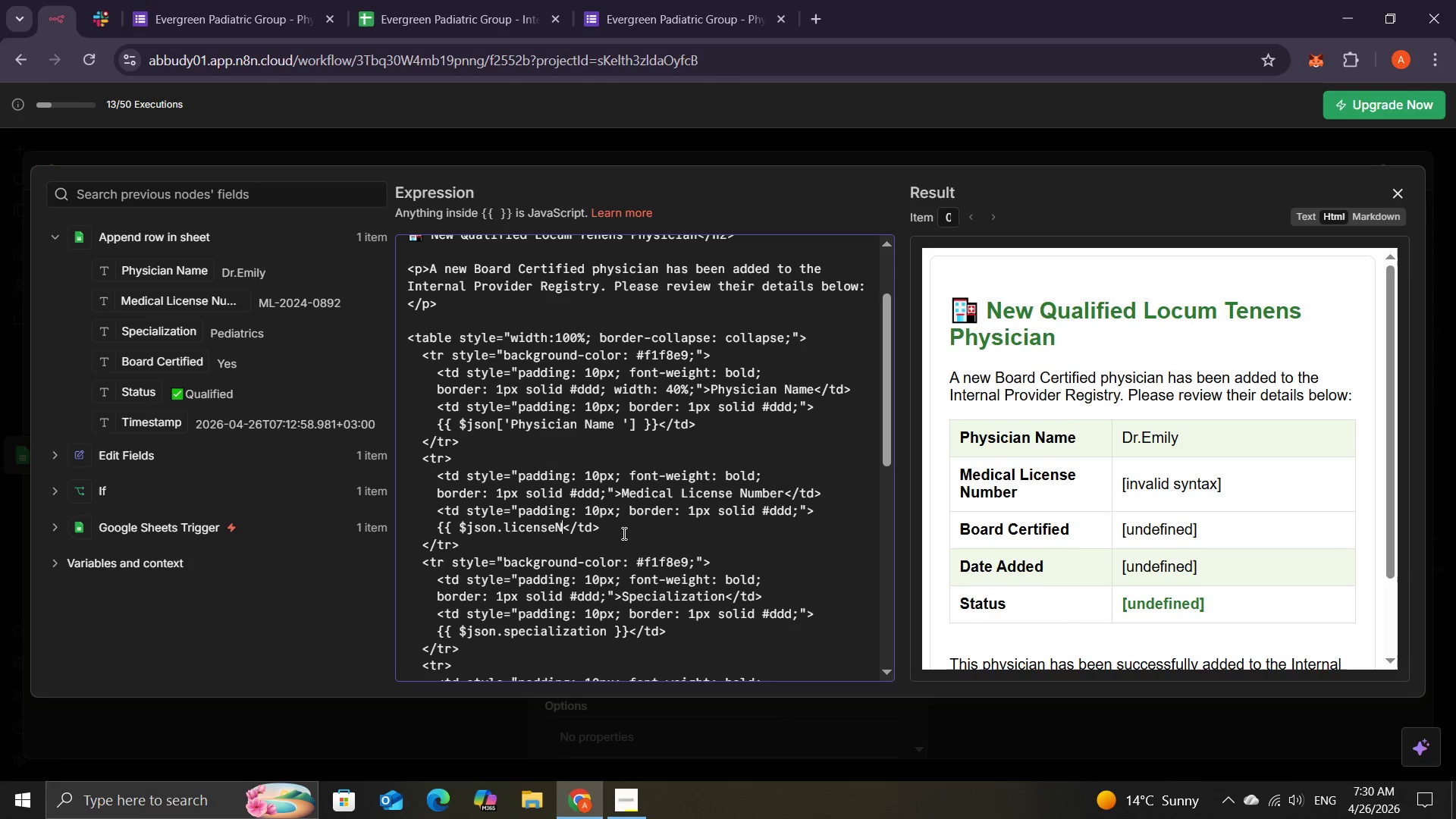 
key(Backspace)
 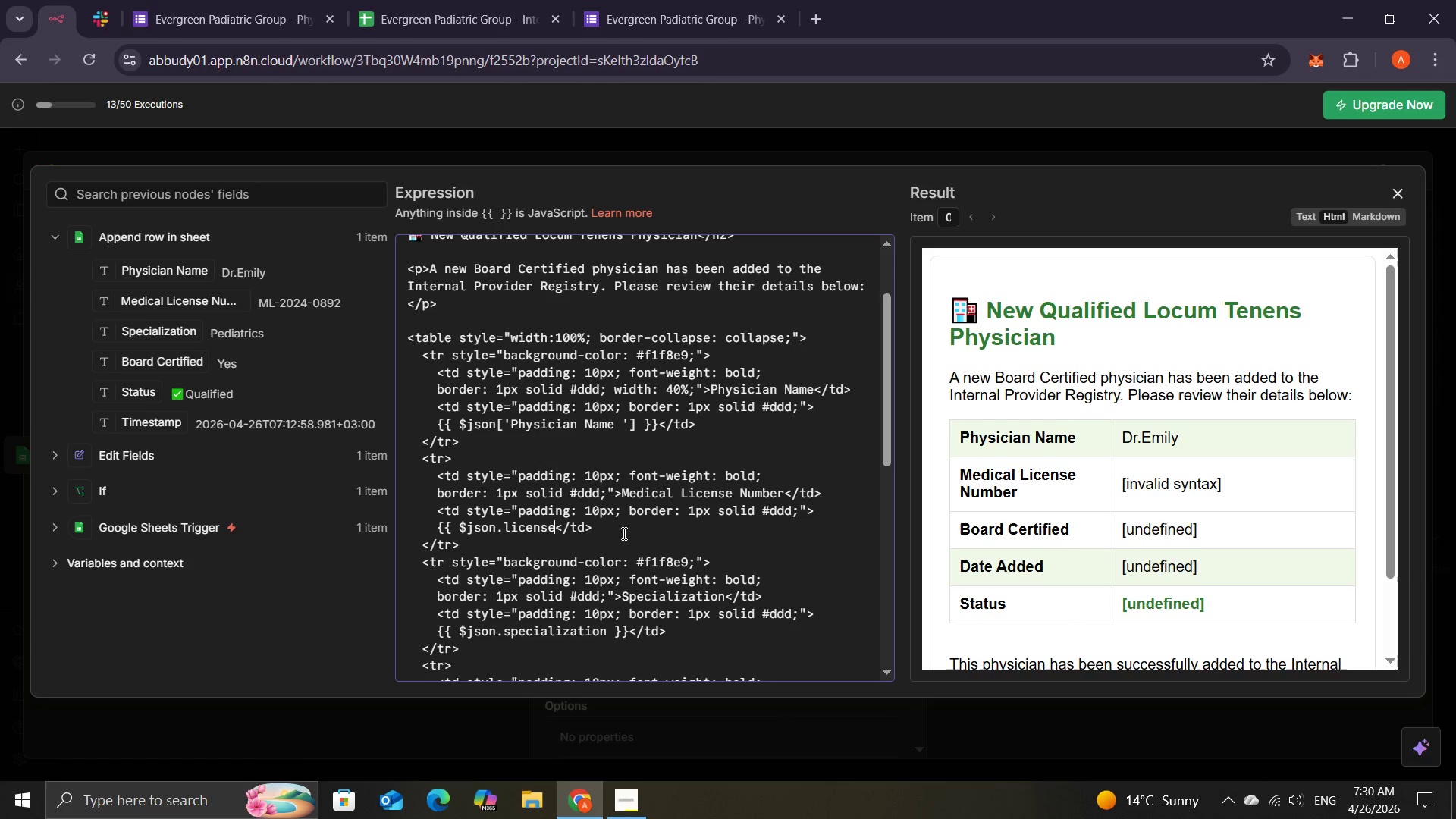 
key(Backspace)
 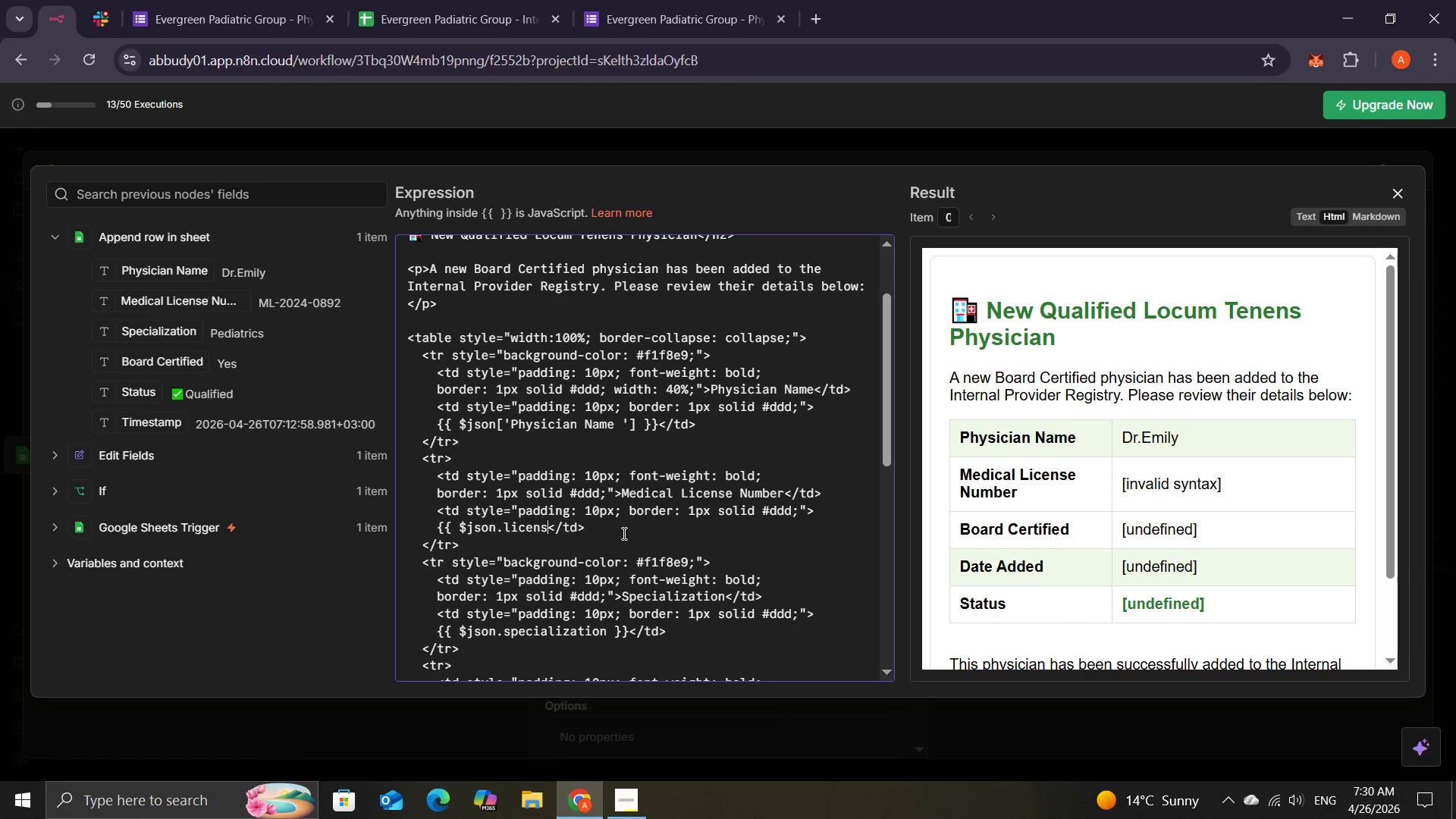 
key(Backspace)
 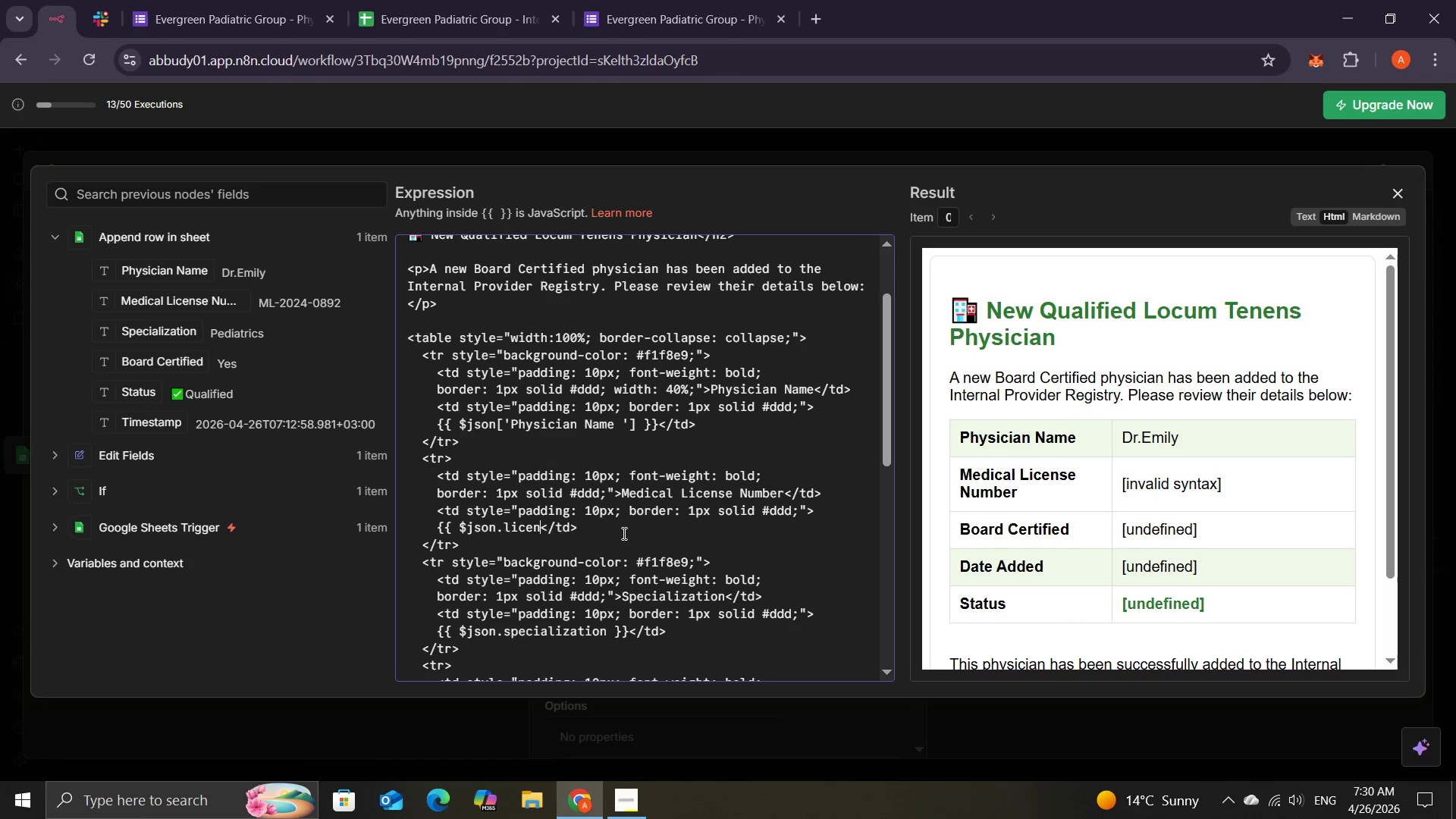 
hold_key(key=Backspace, duration=0.61)
 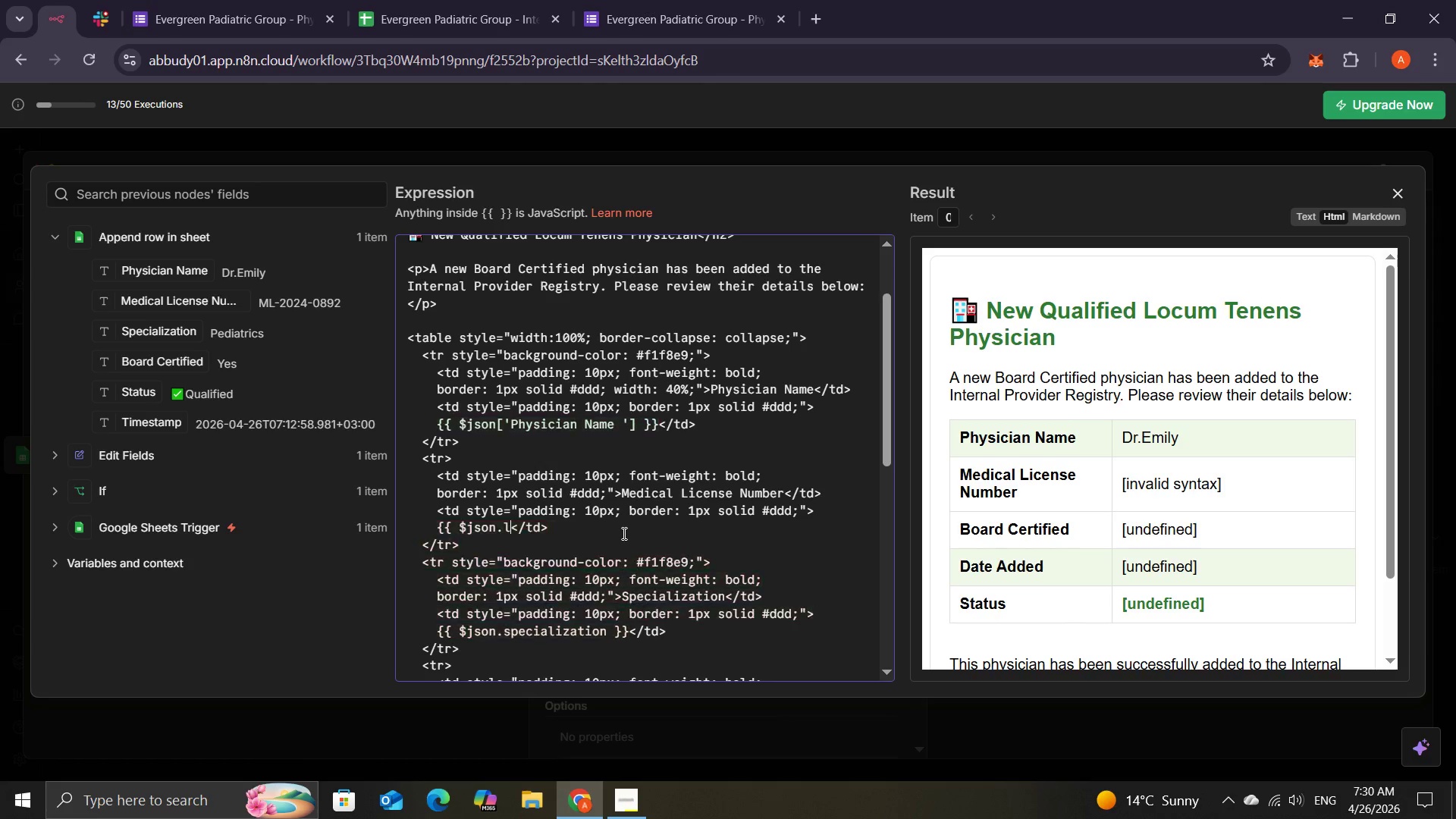 
key(Backspace)
 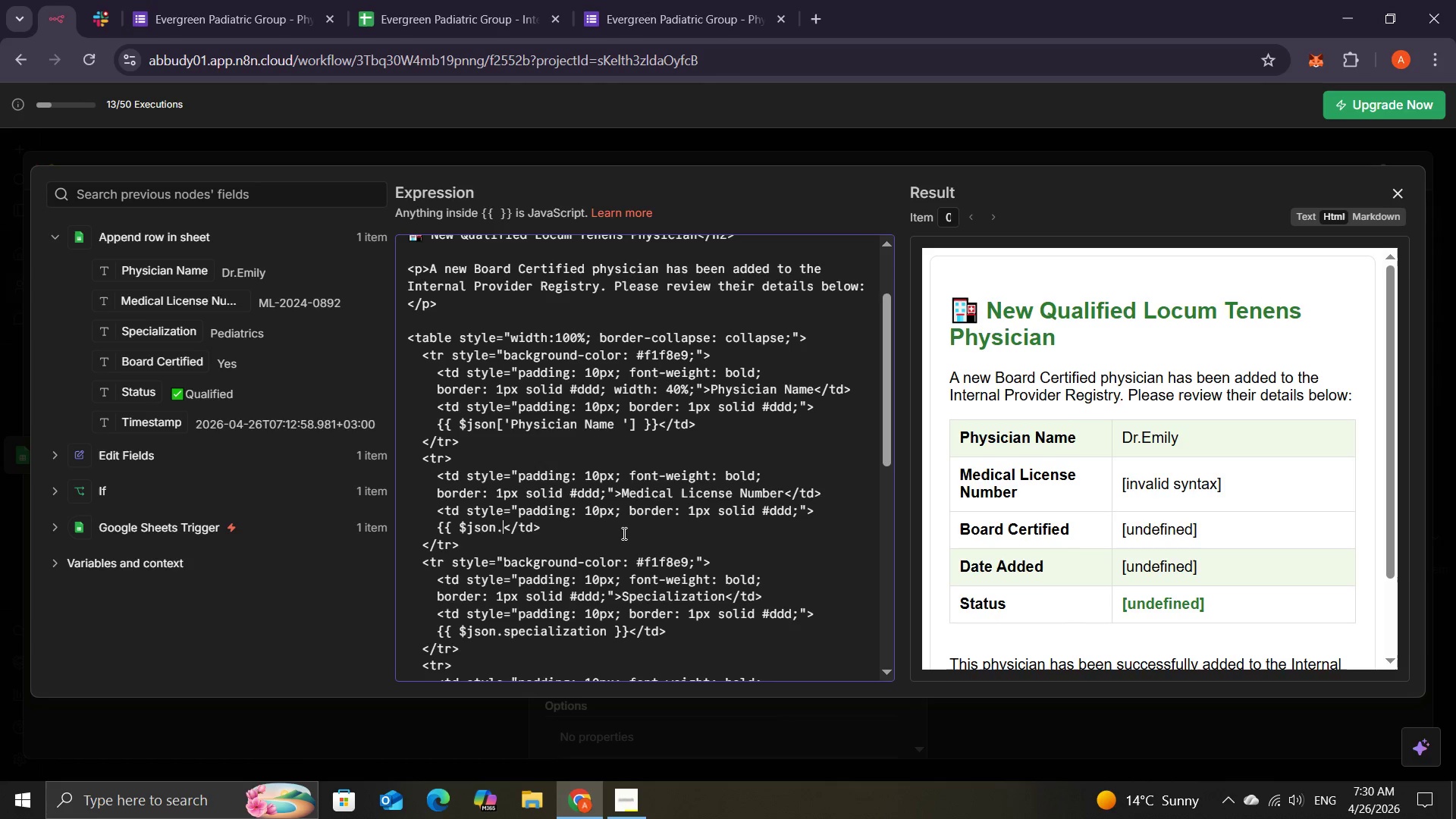 
key(Backspace)
 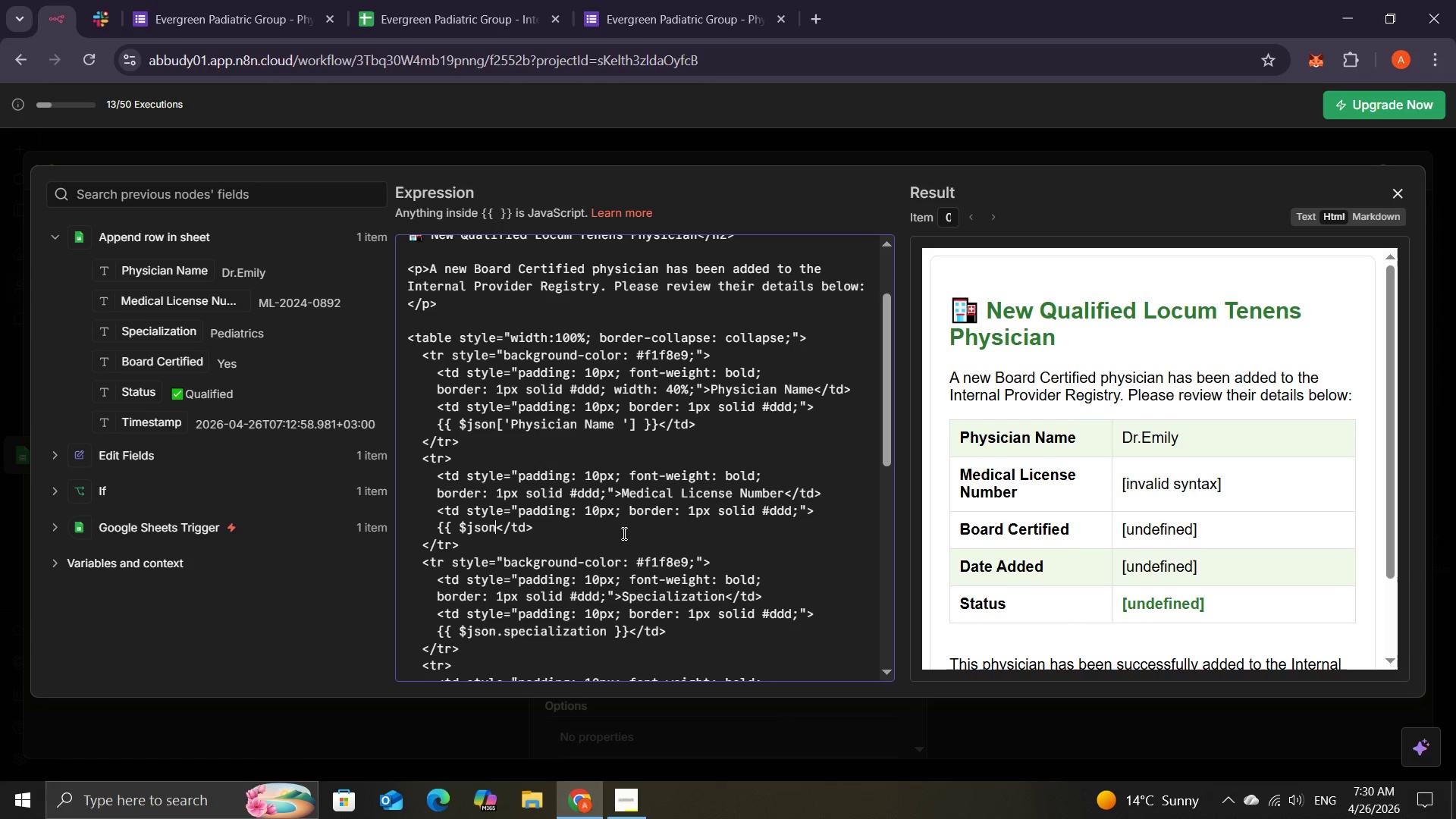 
key(Backspace)
 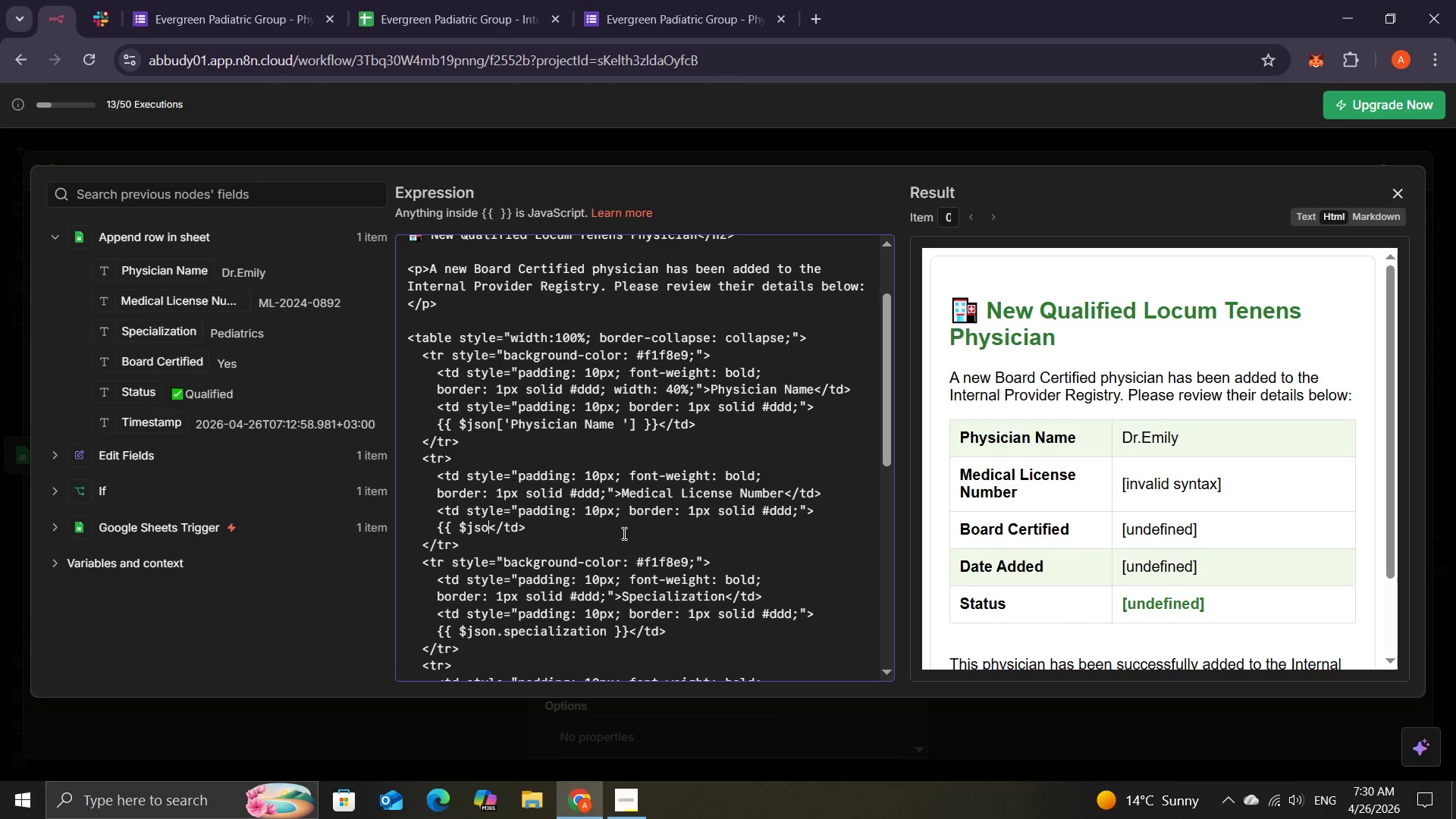 
key(Backspace)
 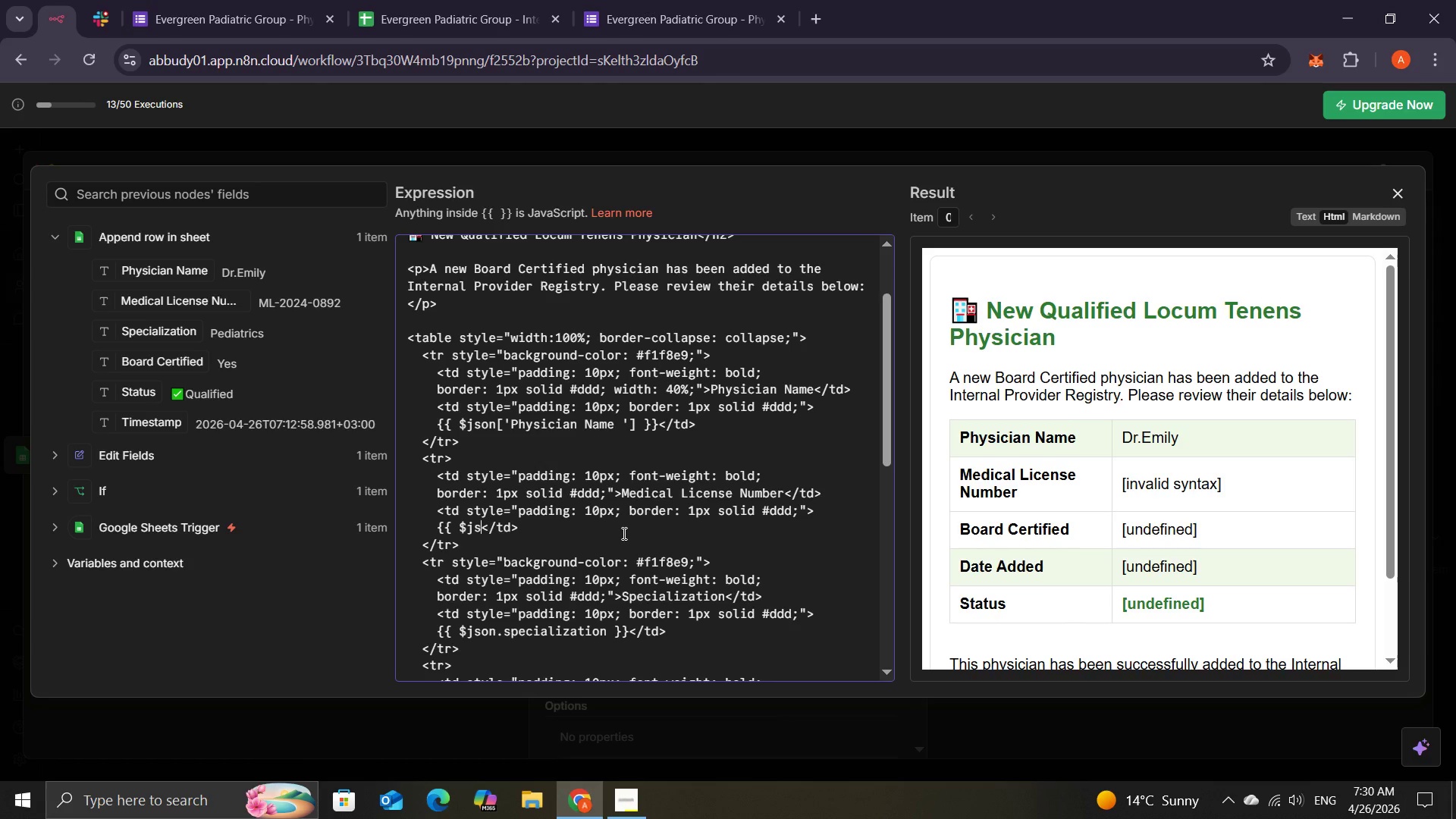 
key(Backspace)
 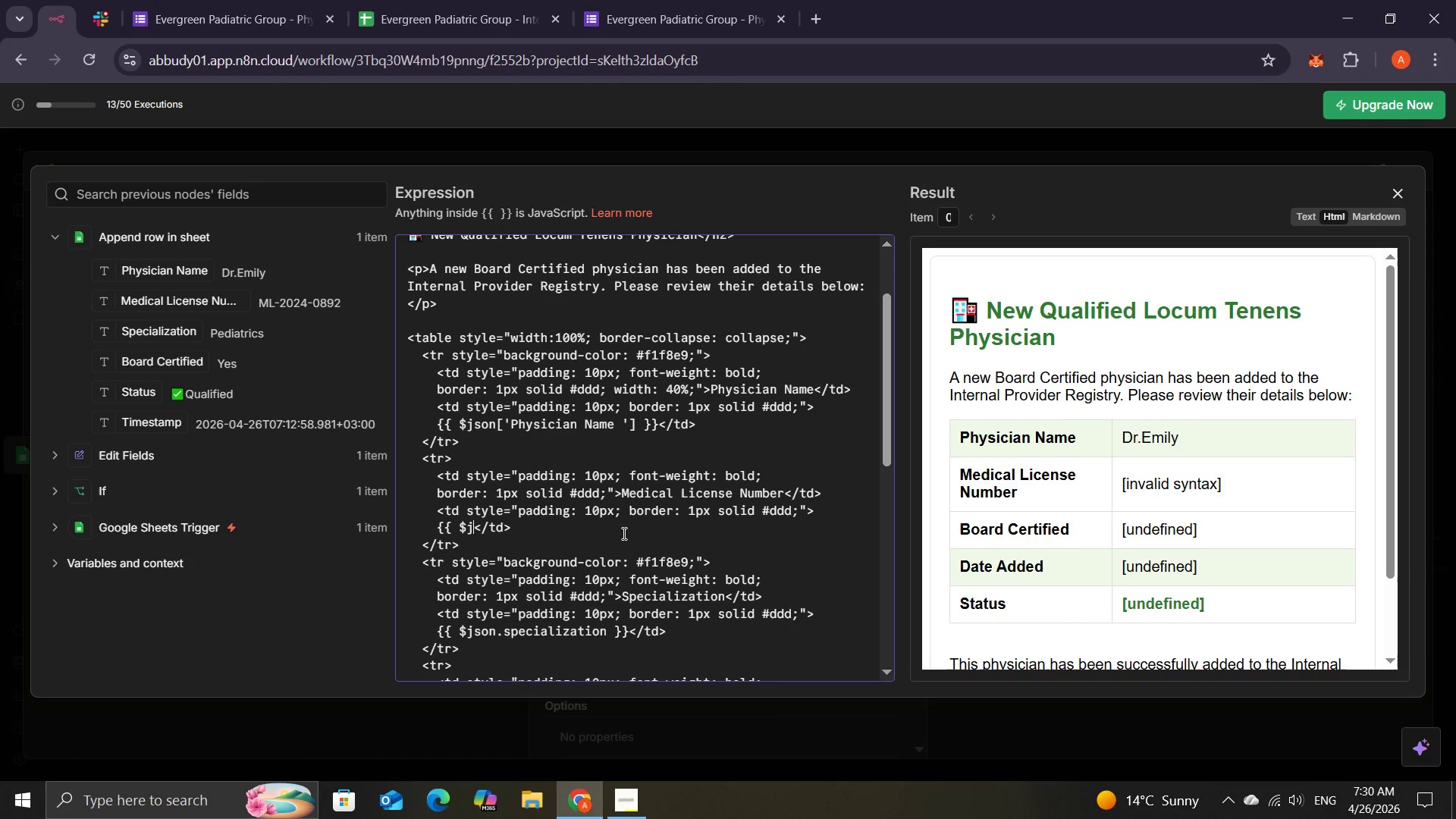 
key(Backspace)
 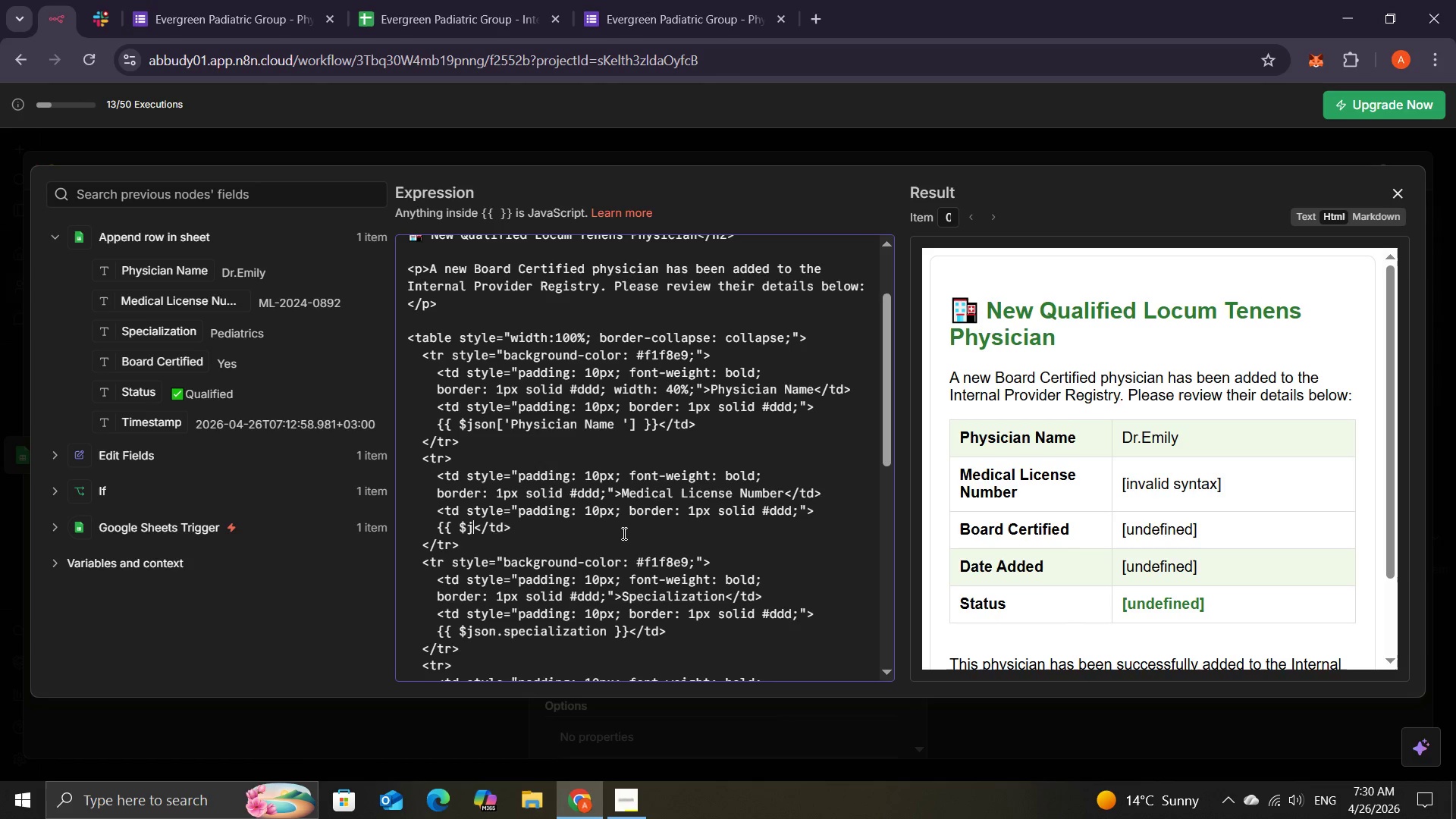 
key(Backspace)
 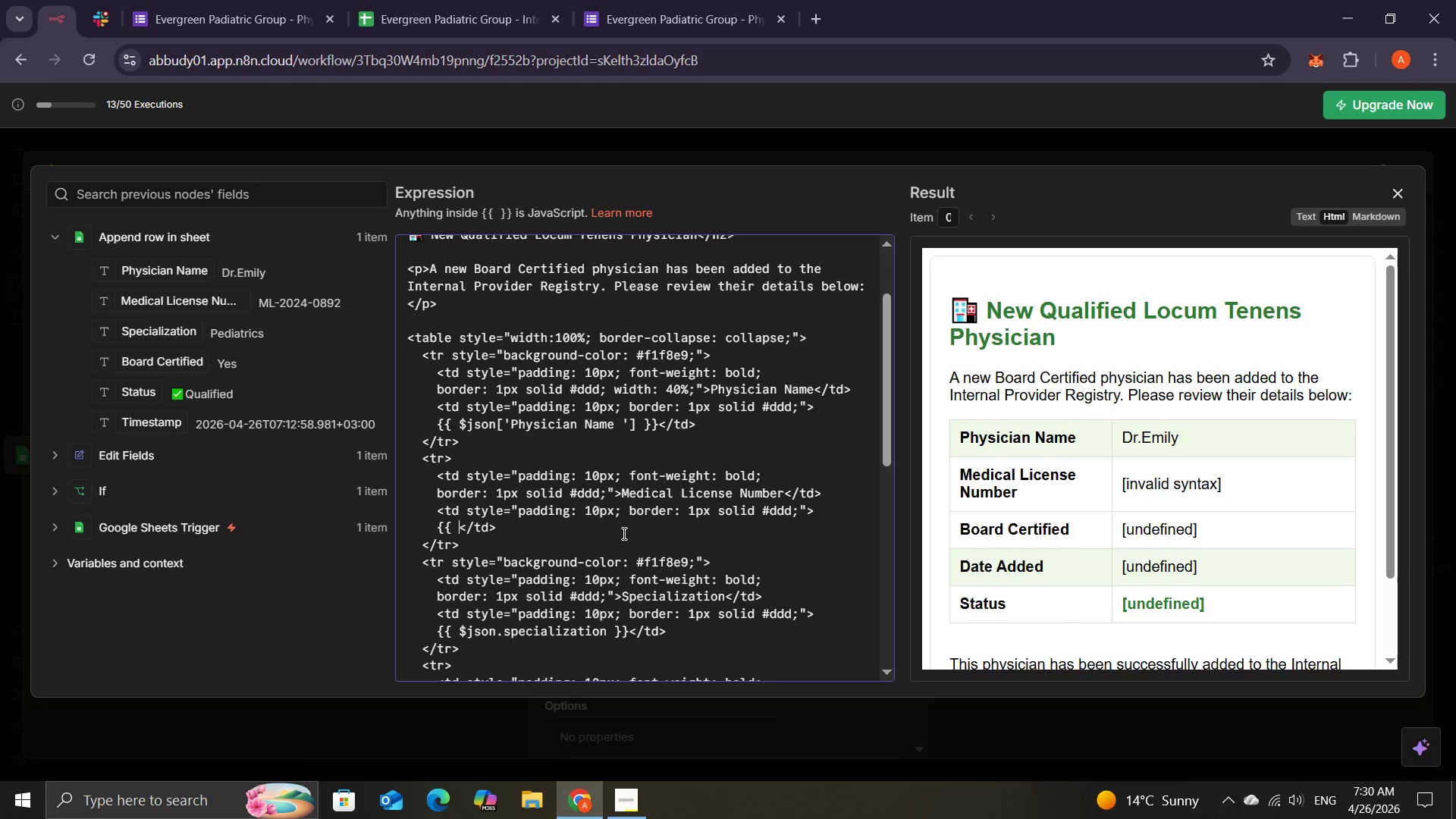 
key(Backspace)
 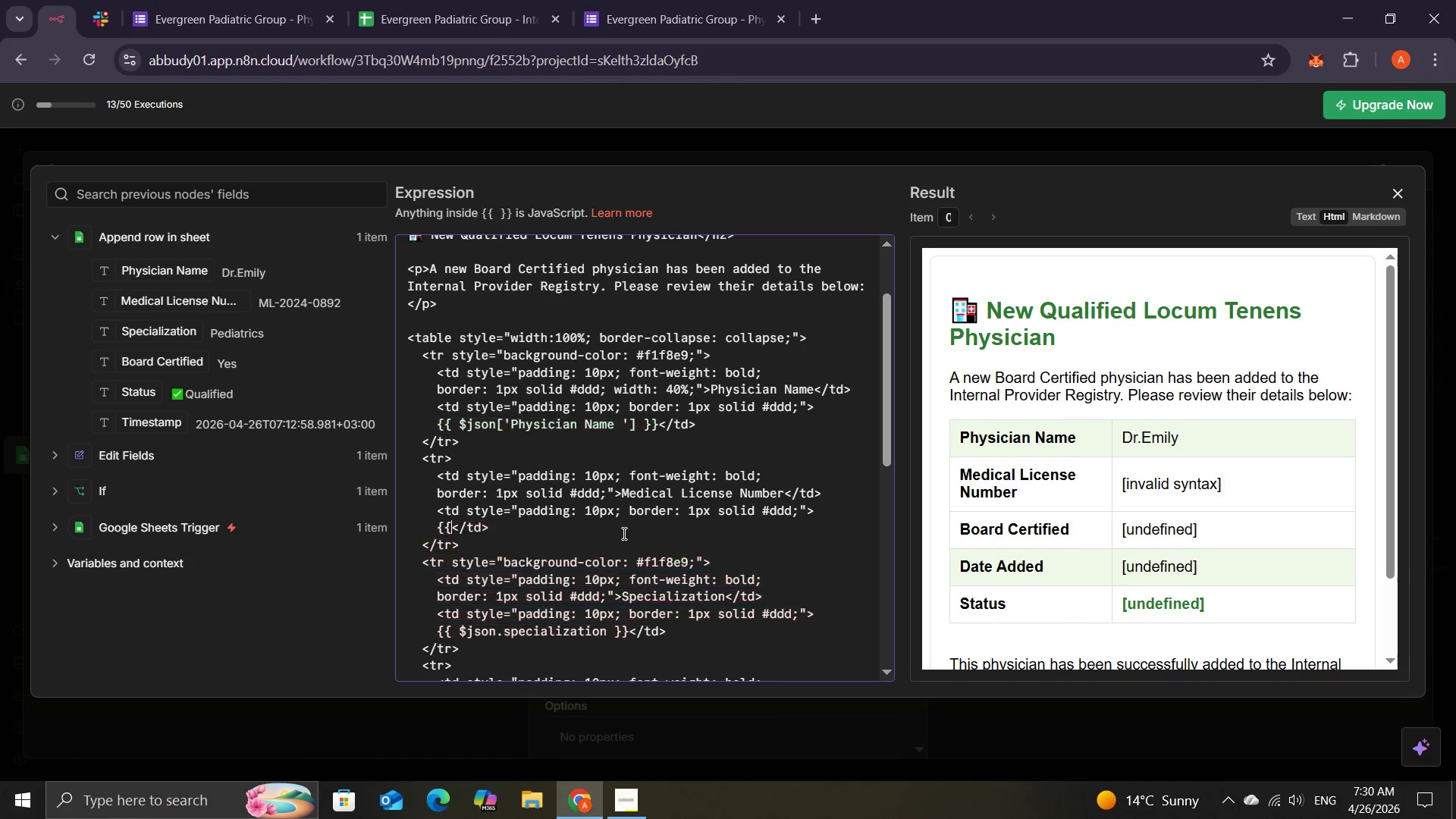 
key(Backspace)
 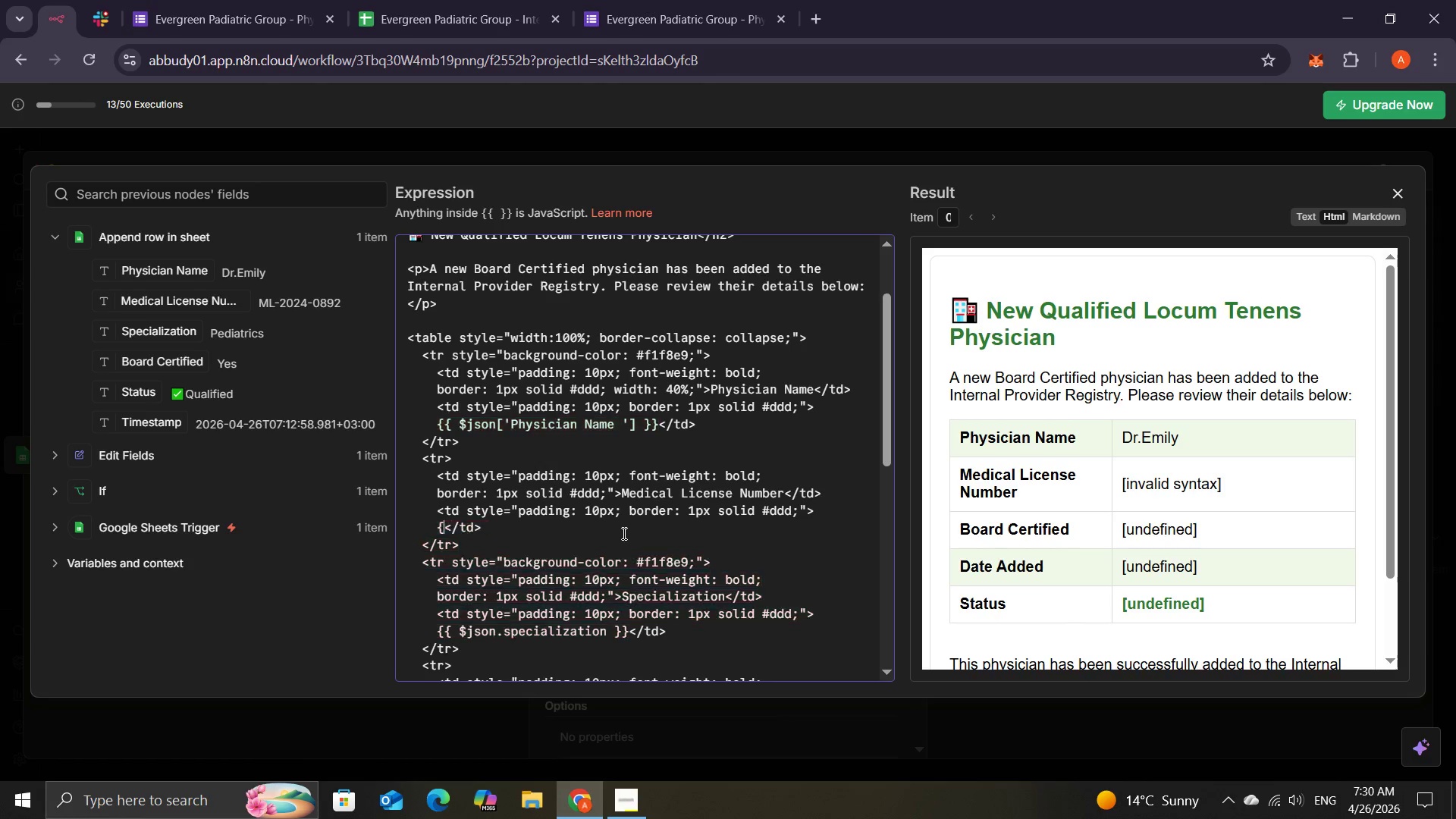 
key(Backspace)
 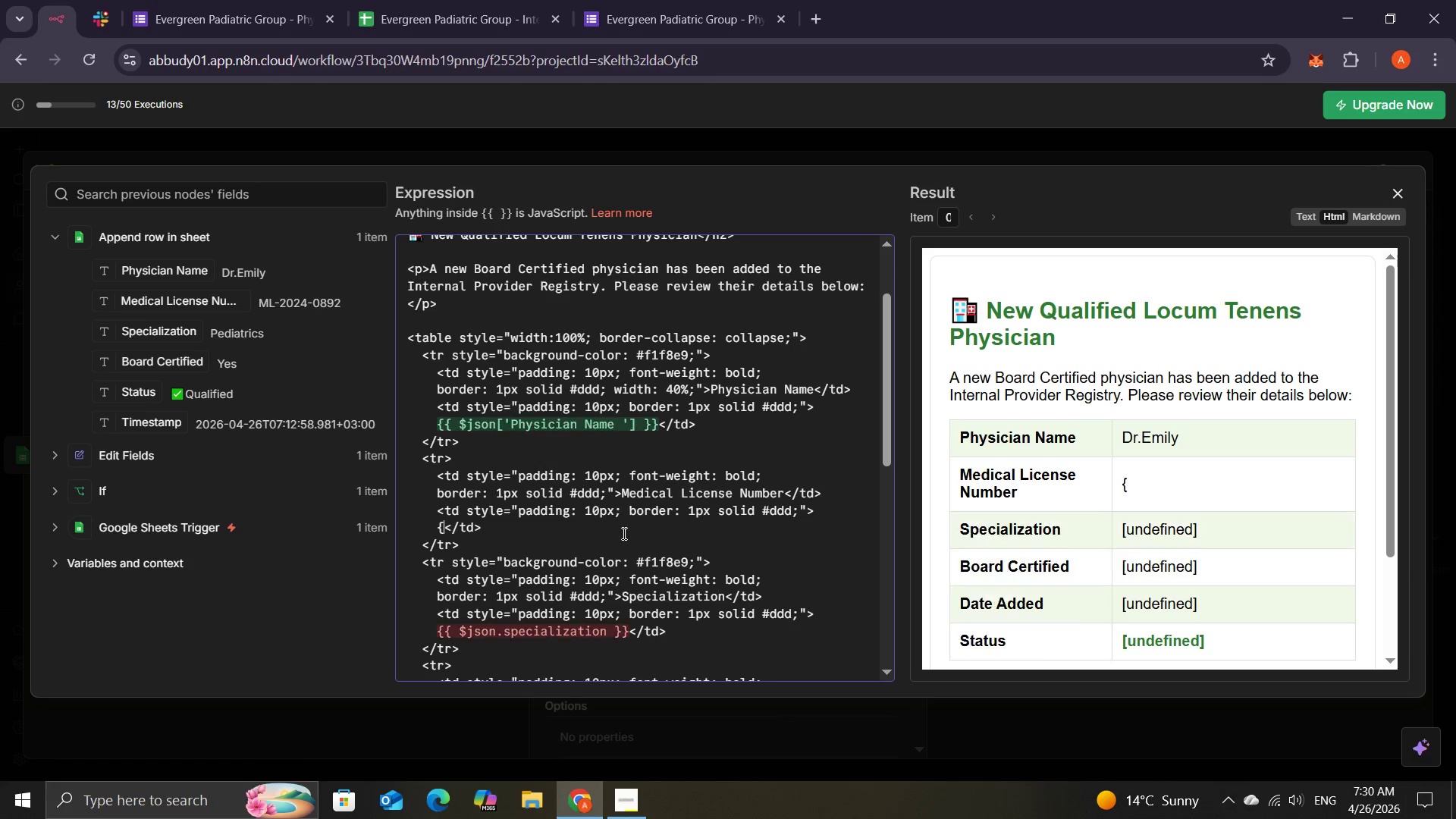 
key(Backspace)
 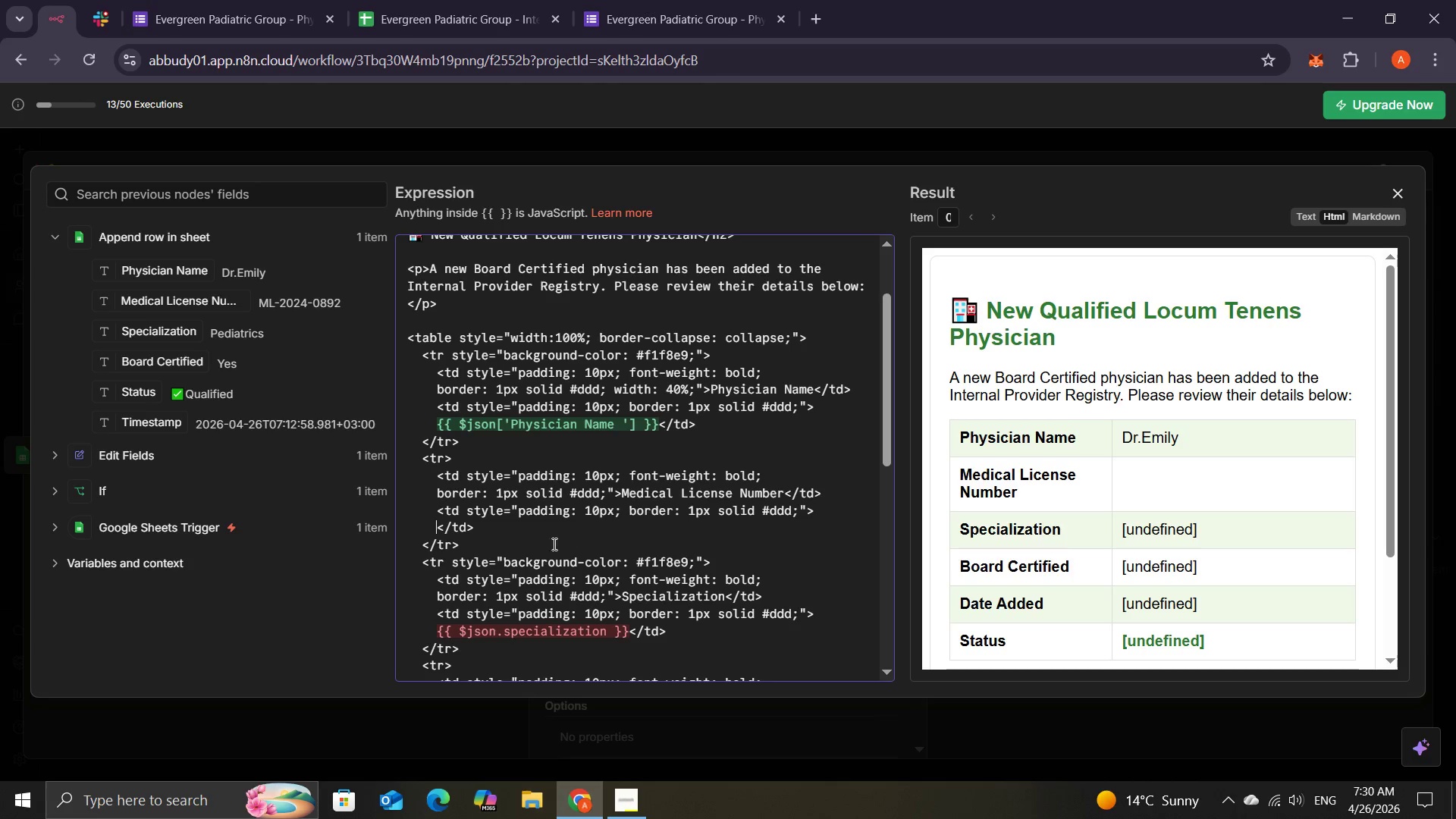 
wait(5.66)
 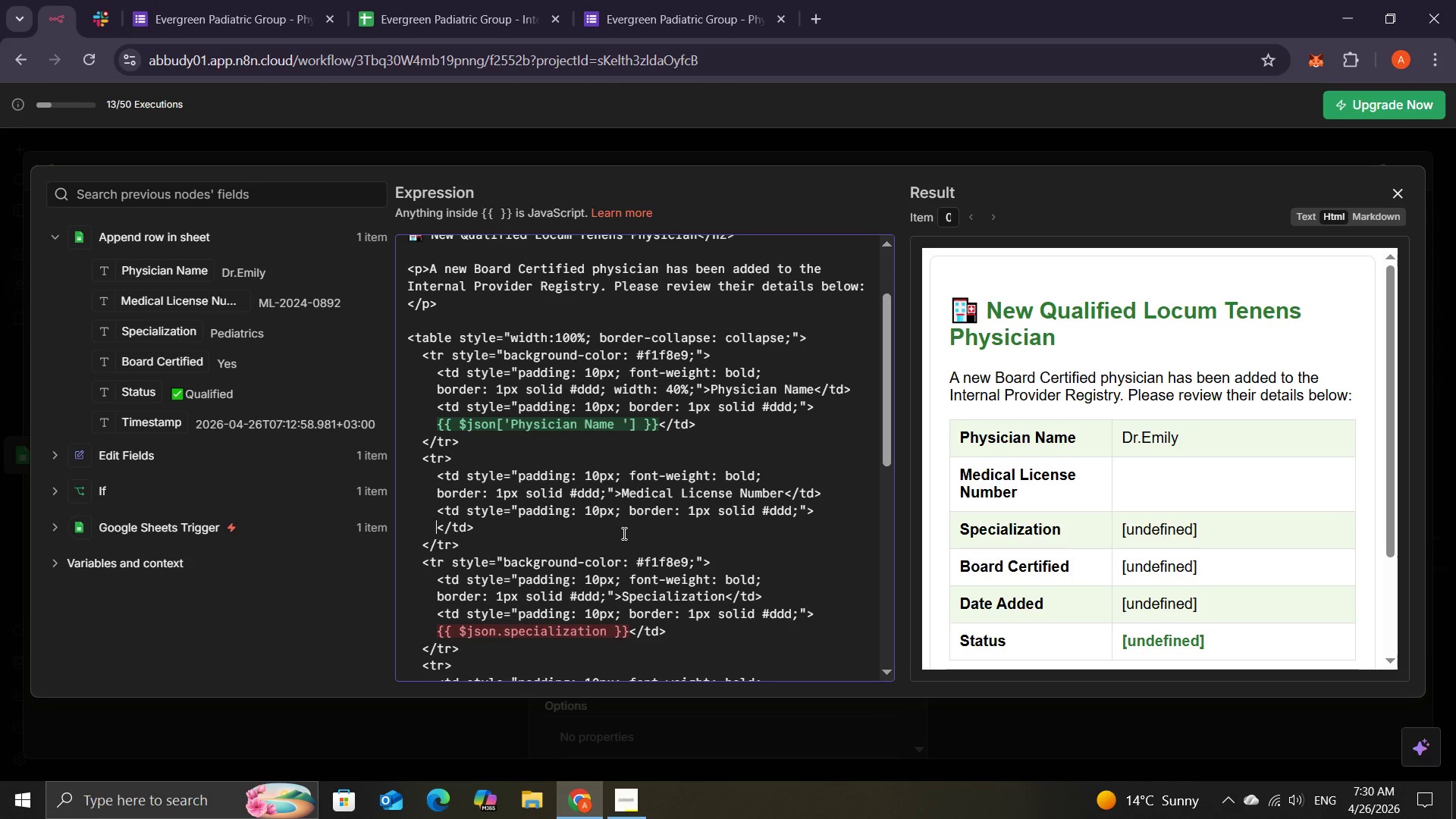 
left_click_drag(start_coordinate=[171, 333], to_coordinate=[435, 533])
 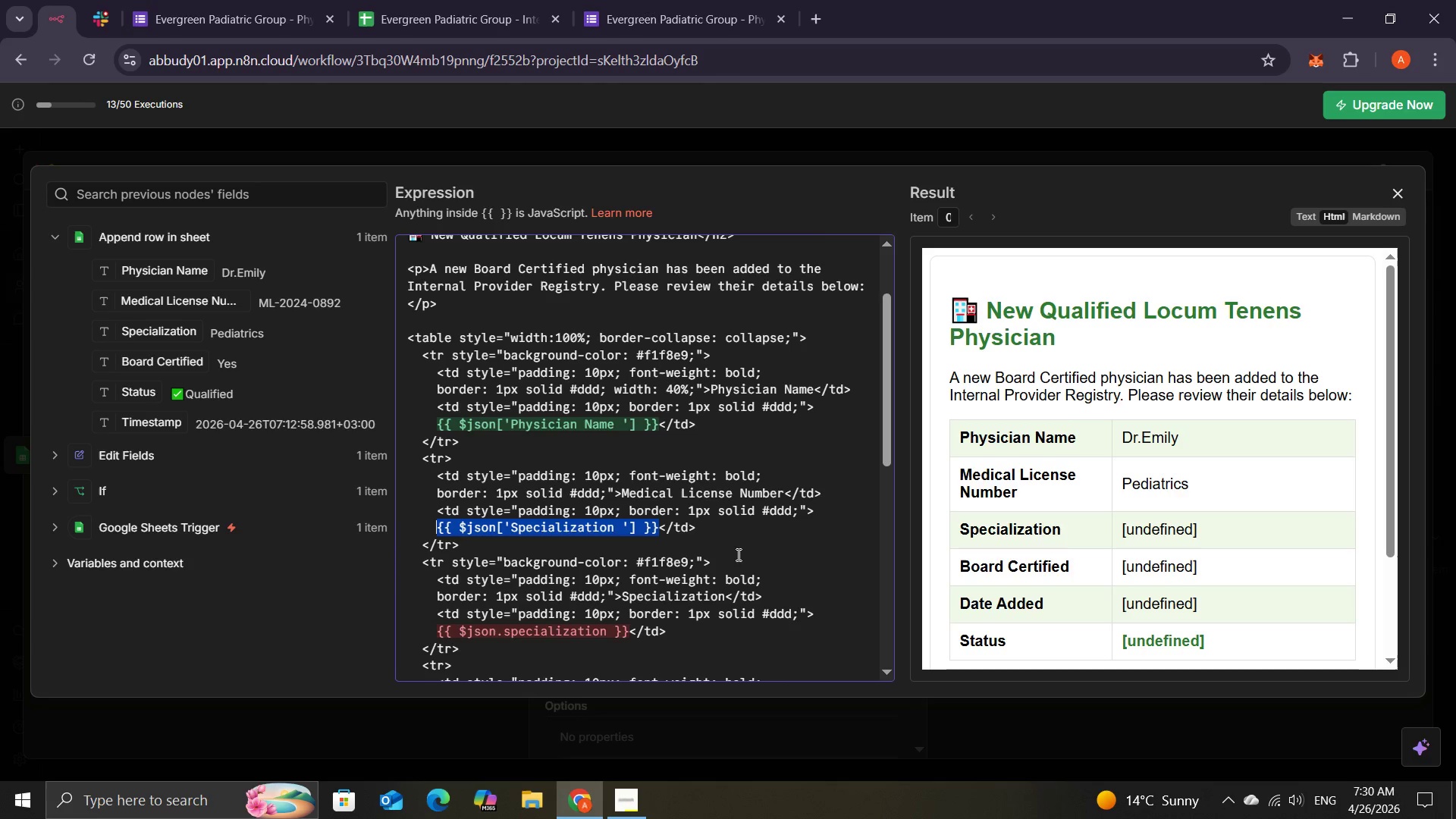 
left_click([737, 553])
 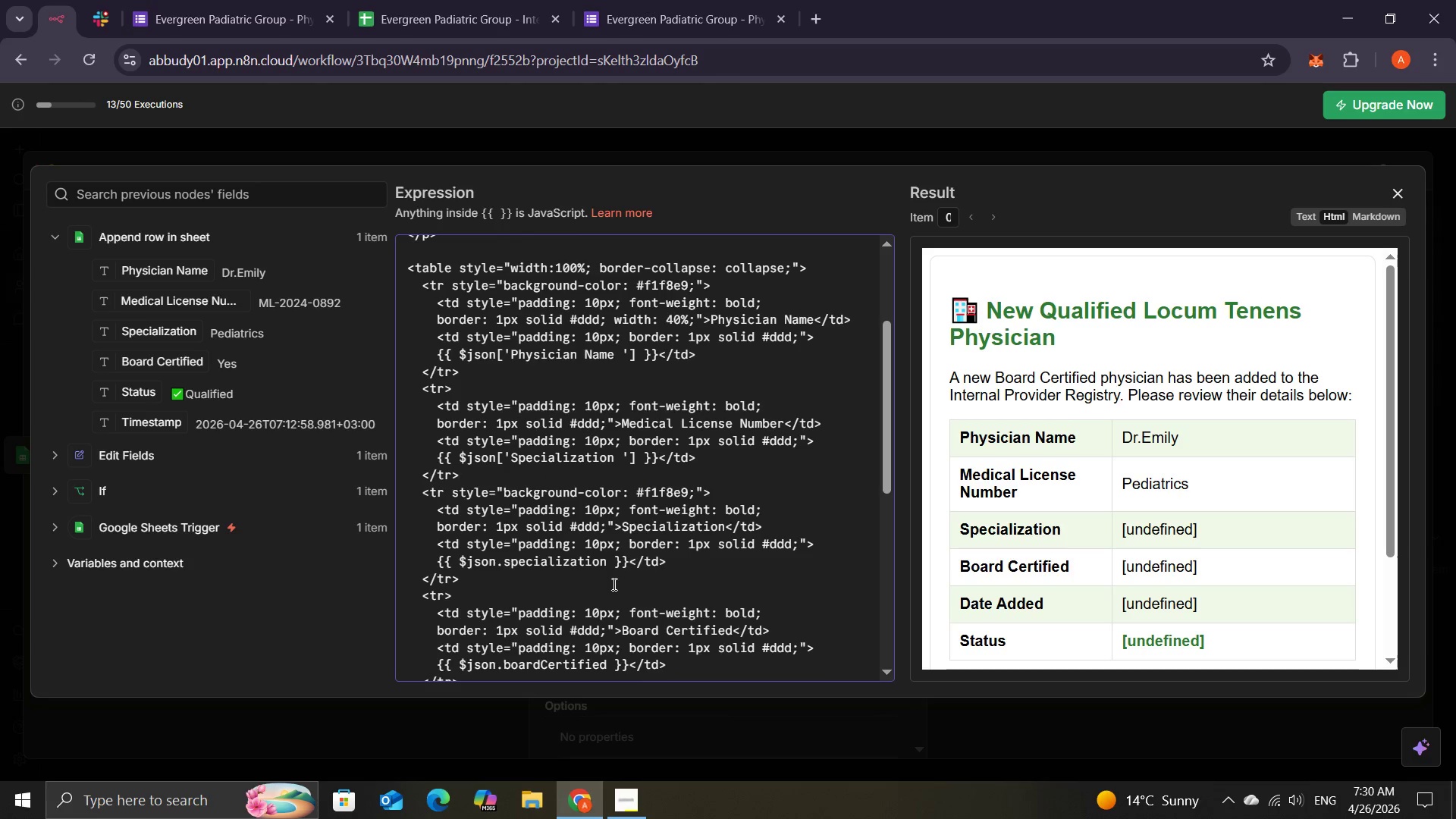 
wait(13.0)
 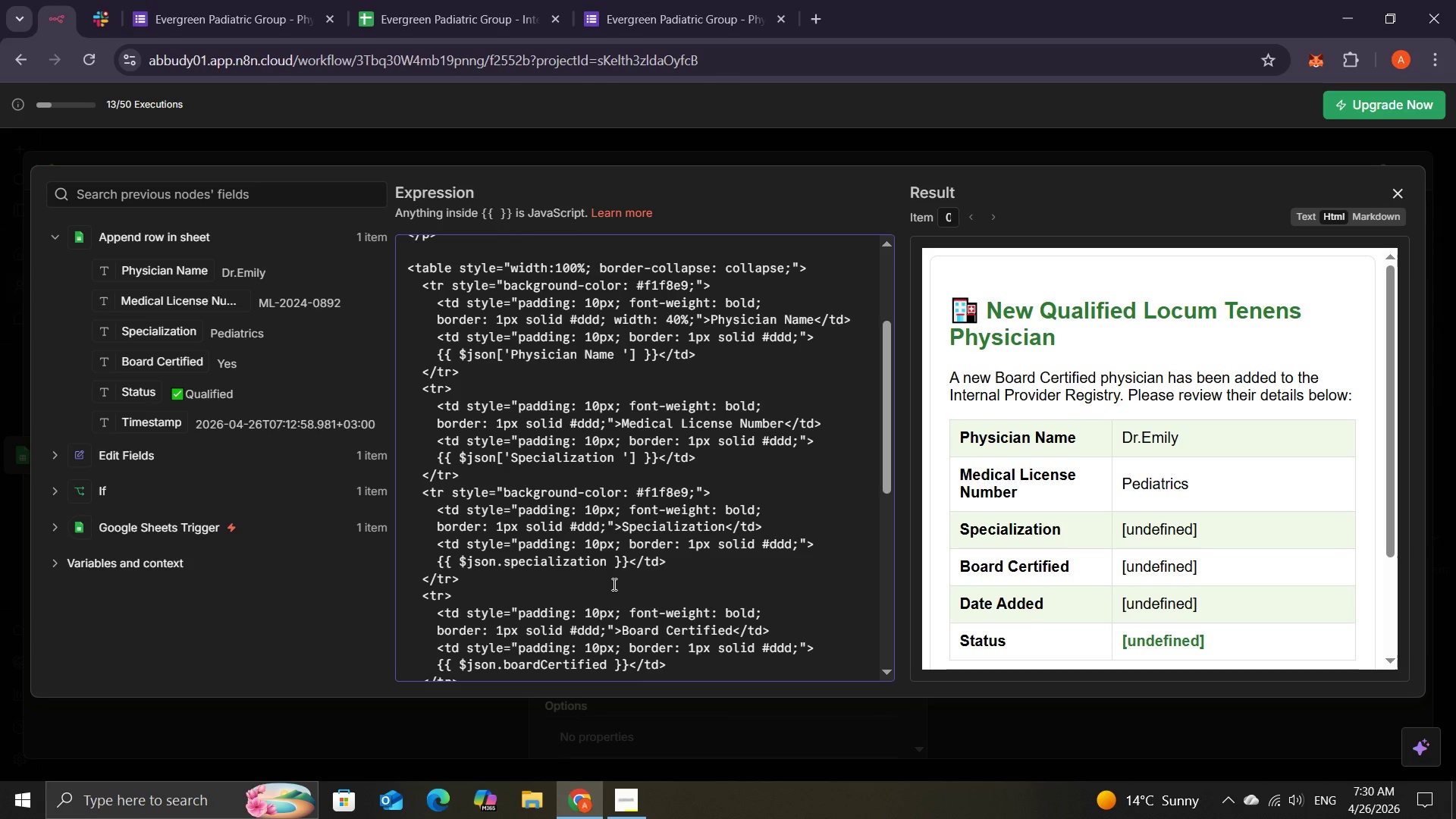 
key(Control+Z)
 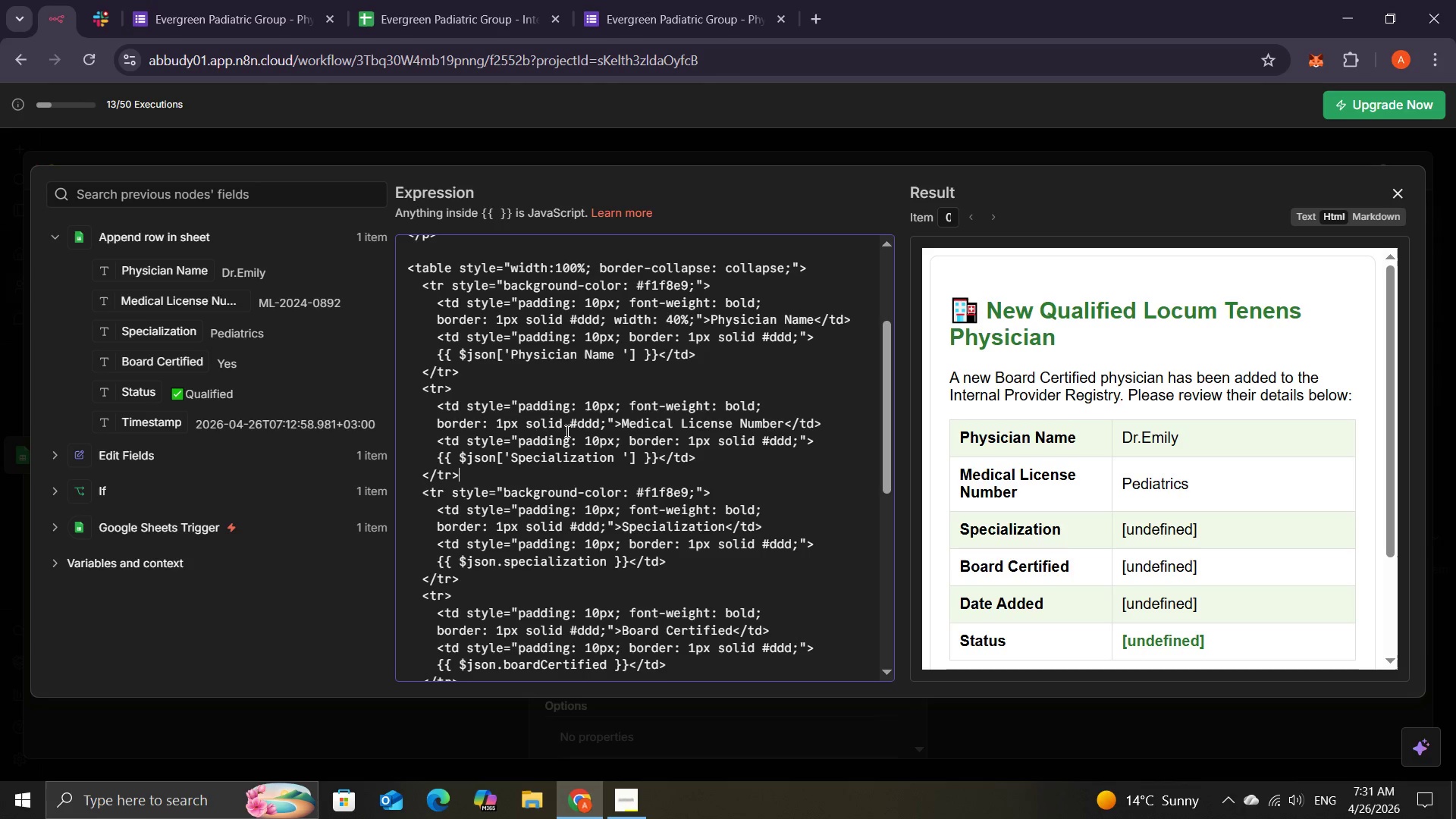 
left_click([563, 471])
 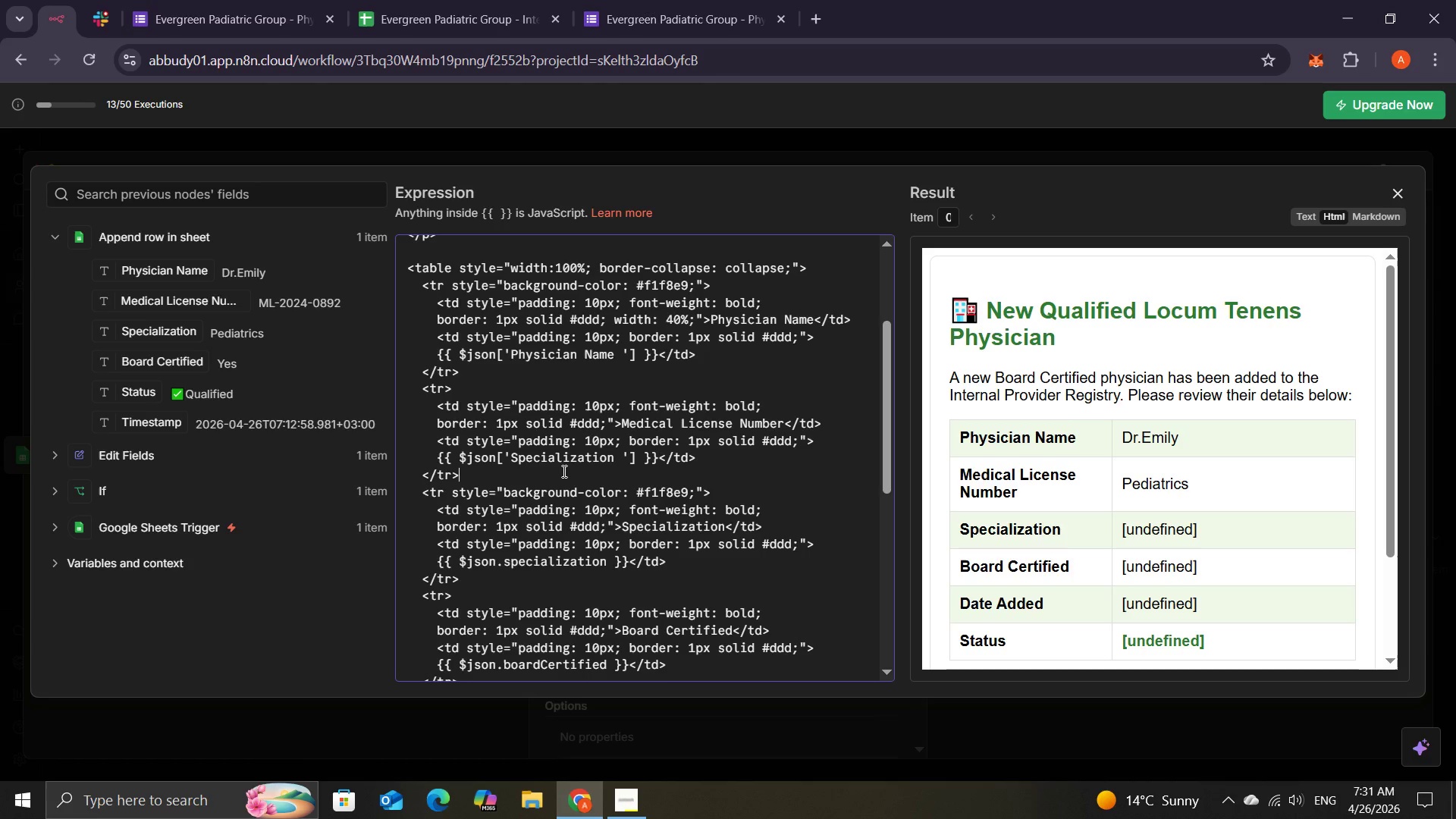 
key(Control+Z)
 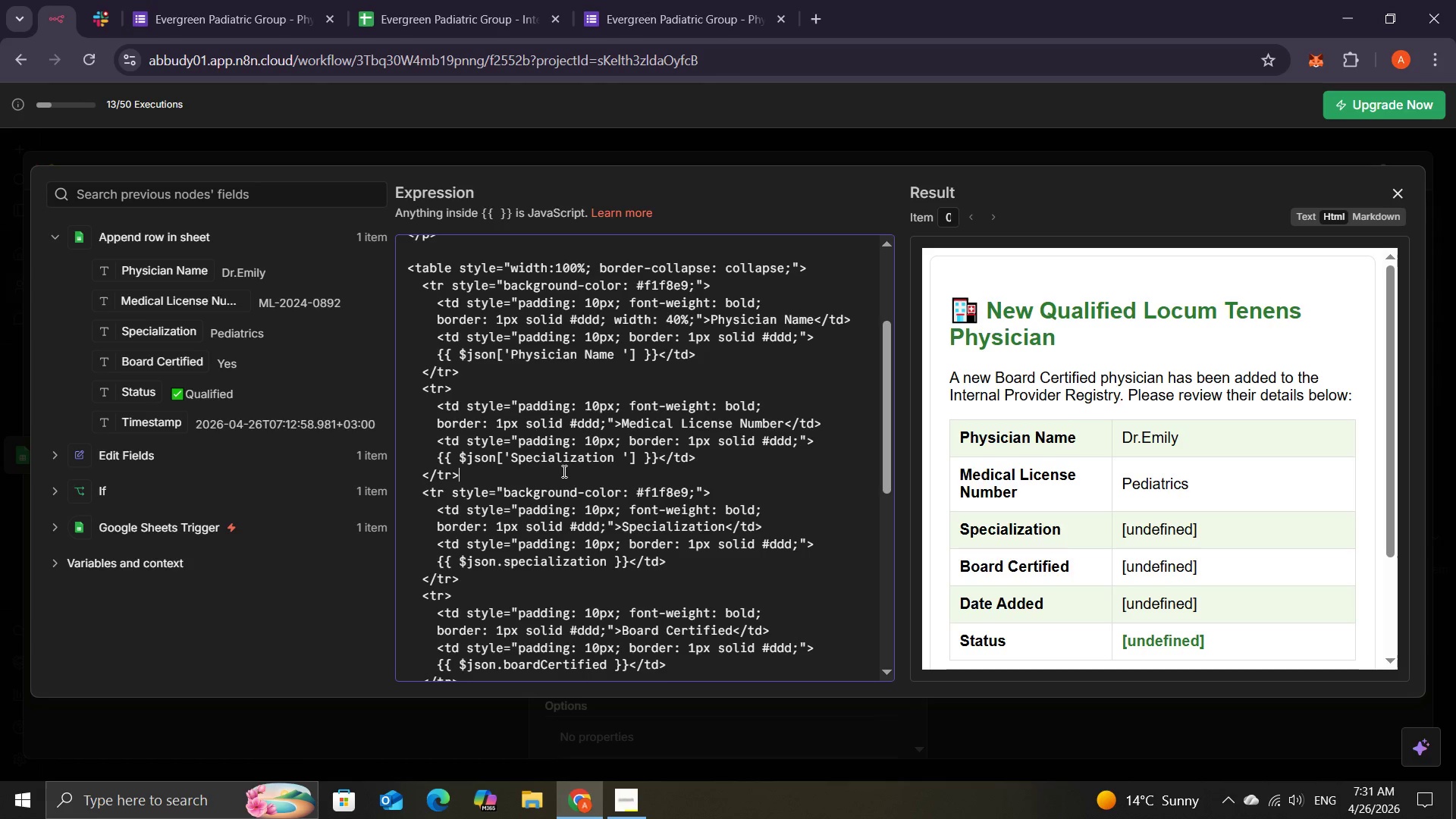 
key(Control+Z)
 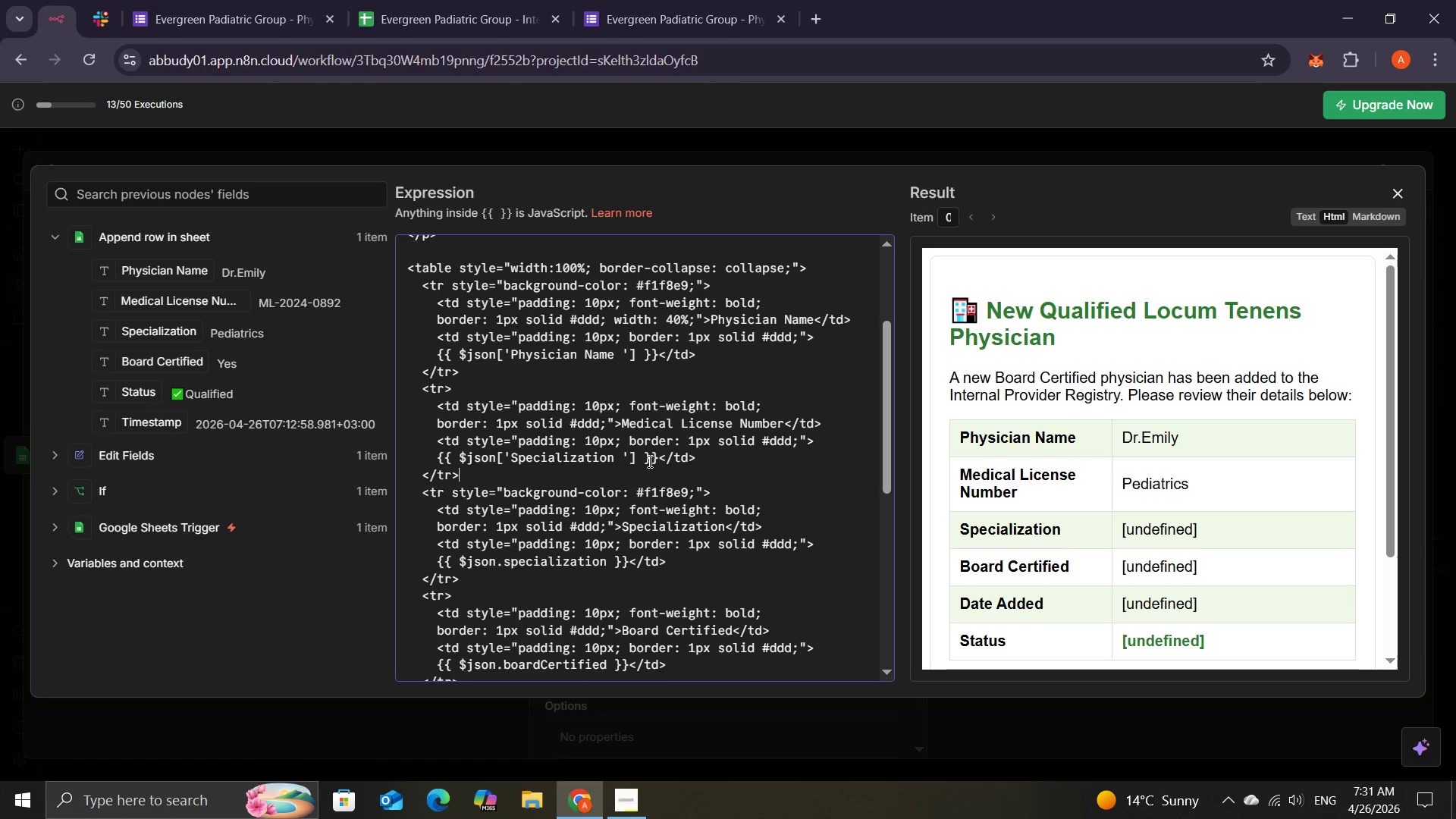 
wait(6.72)
 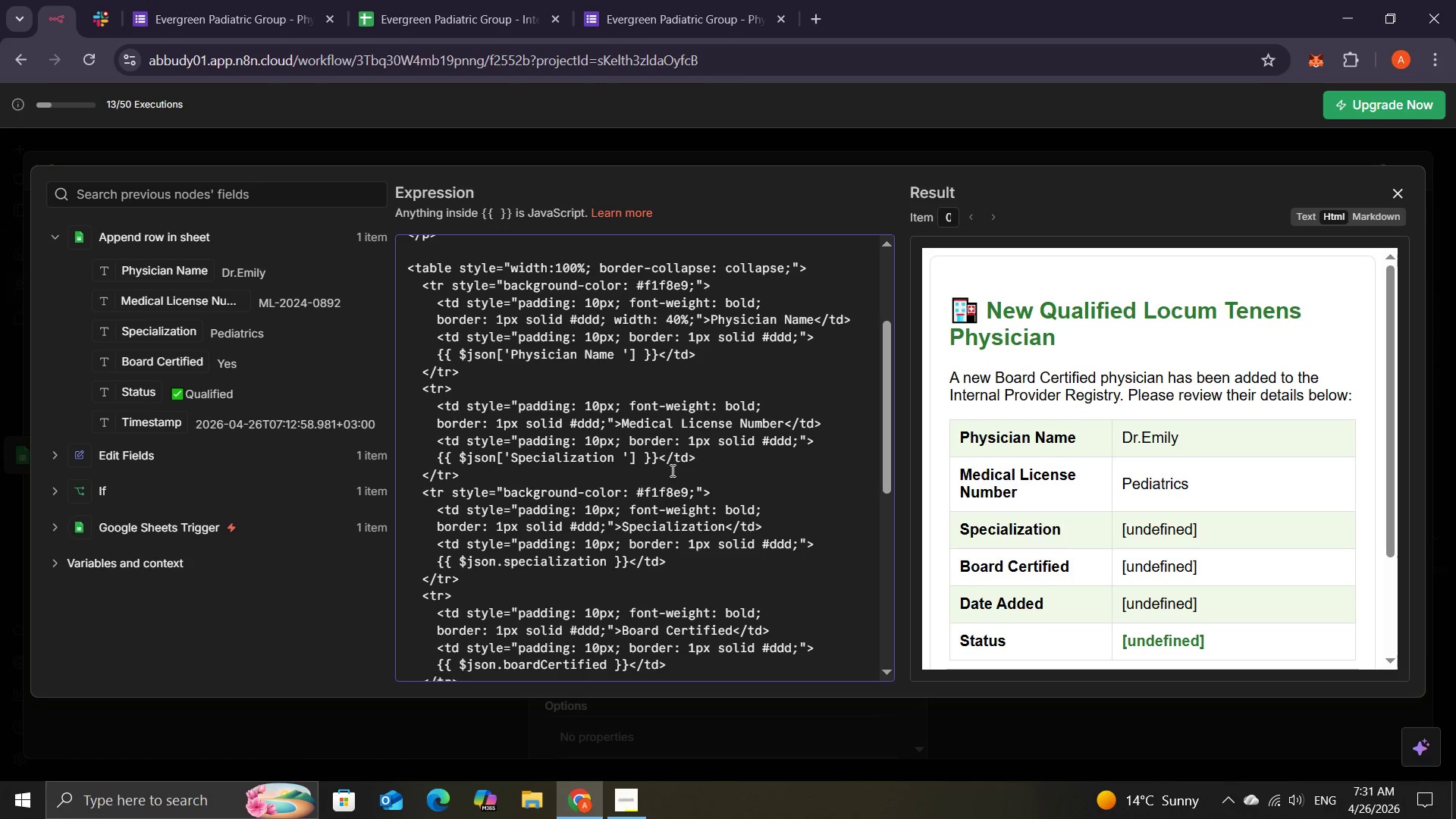 
left_click_drag(start_coordinate=[659, 457], to_coordinate=[438, 460])
 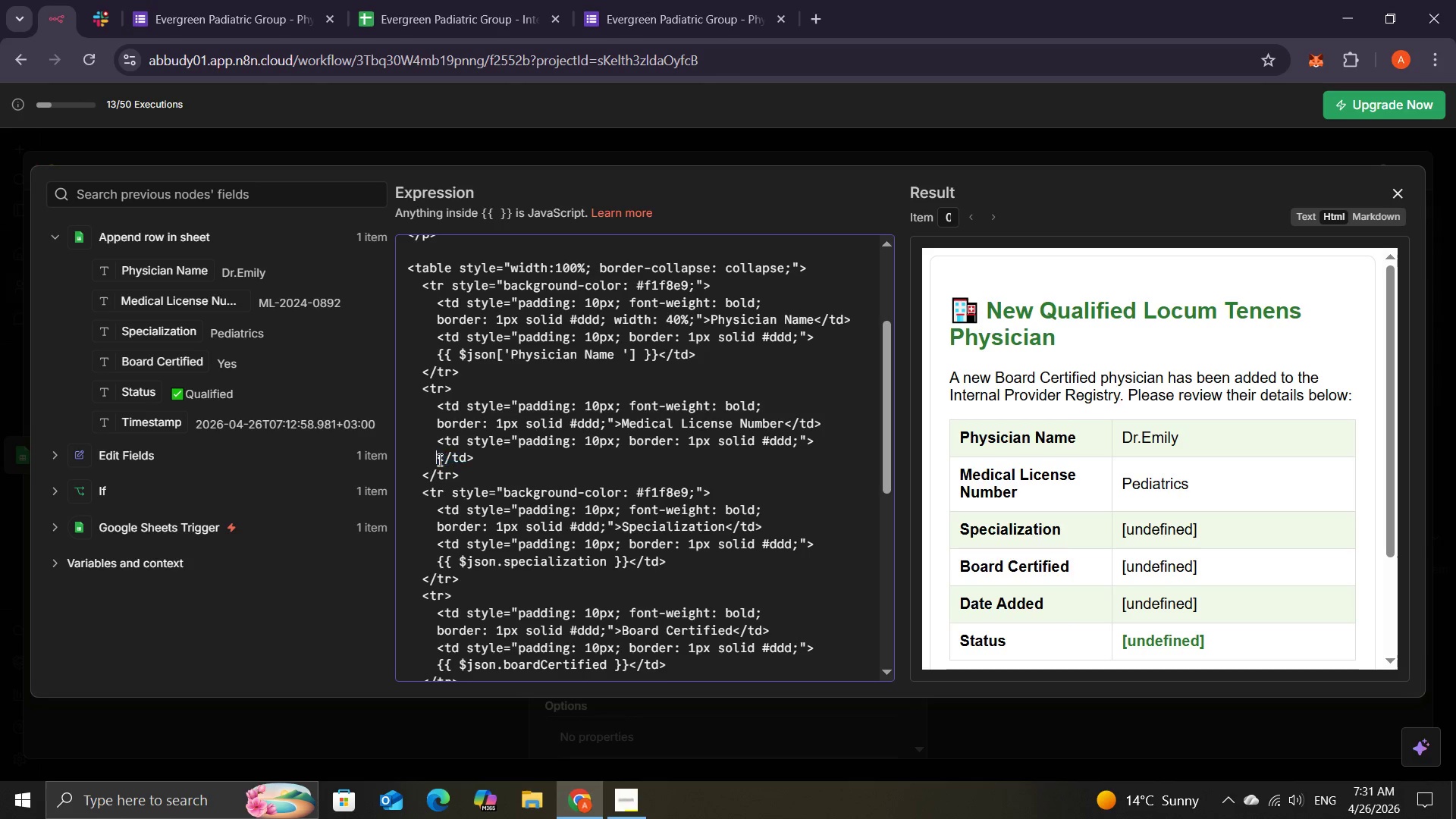 
key(Backspace)
 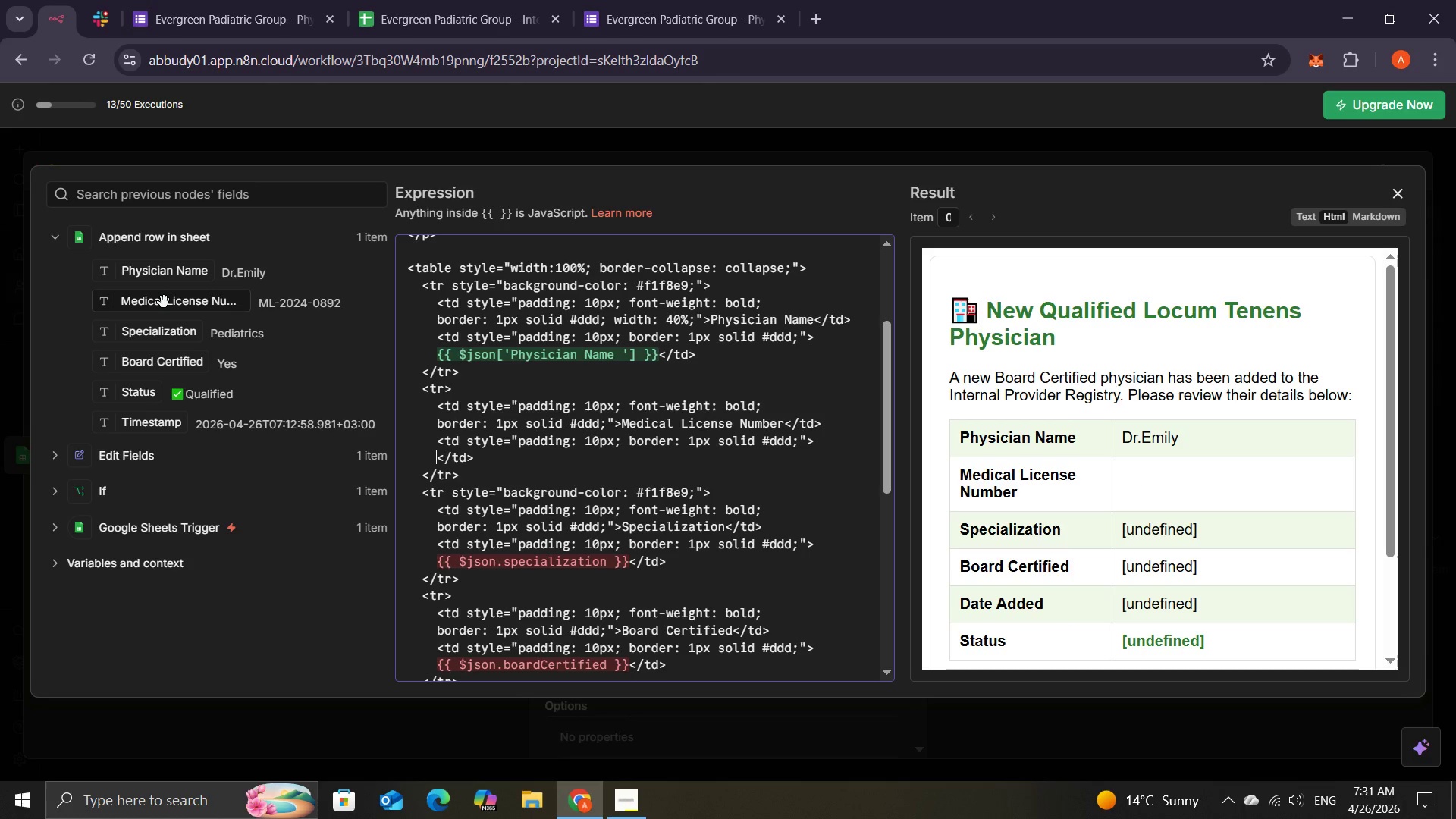 
left_click_drag(start_coordinate=[164, 302], to_coordinate=[435, 462])
 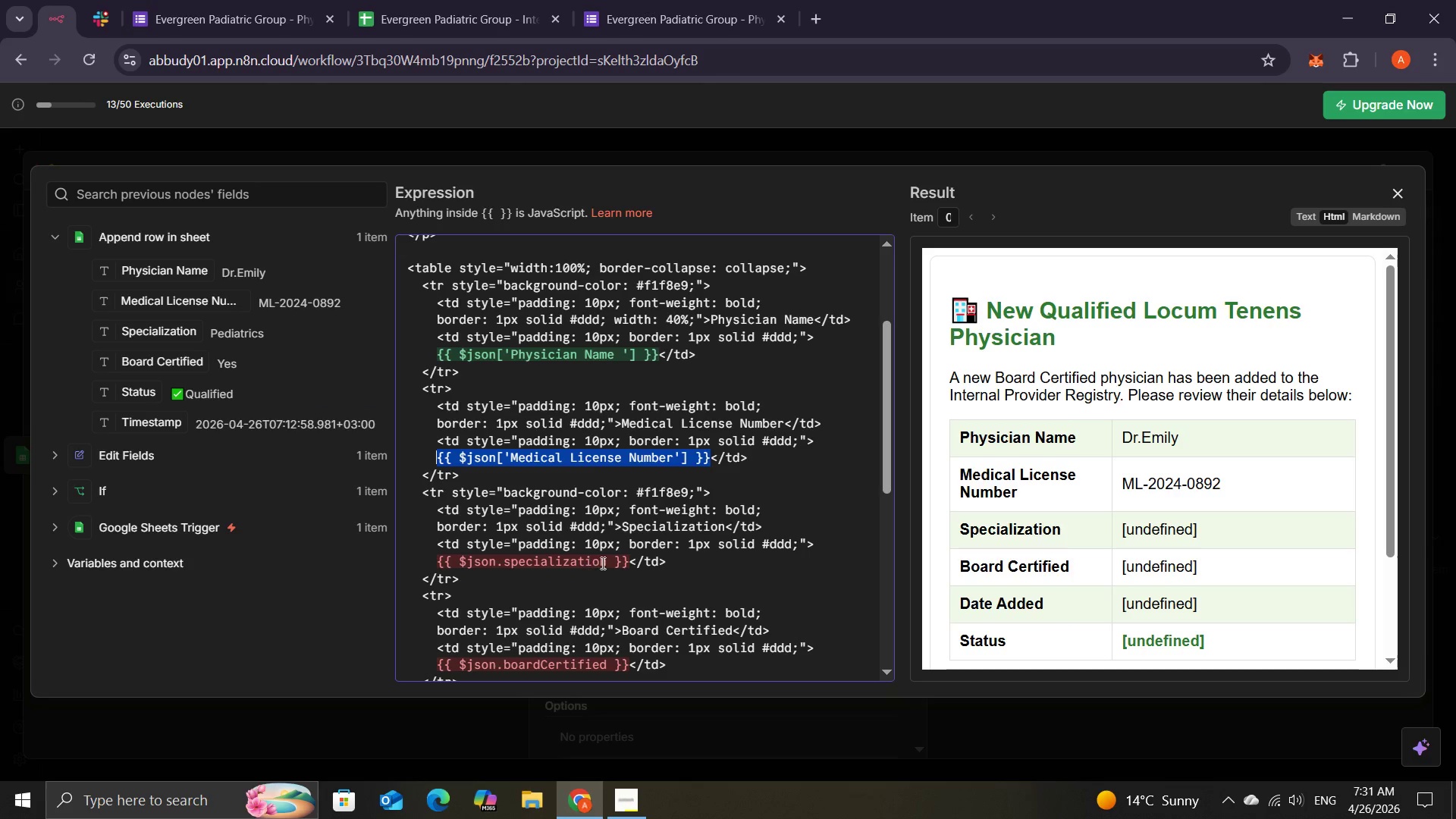 
left_click([632, 561])
 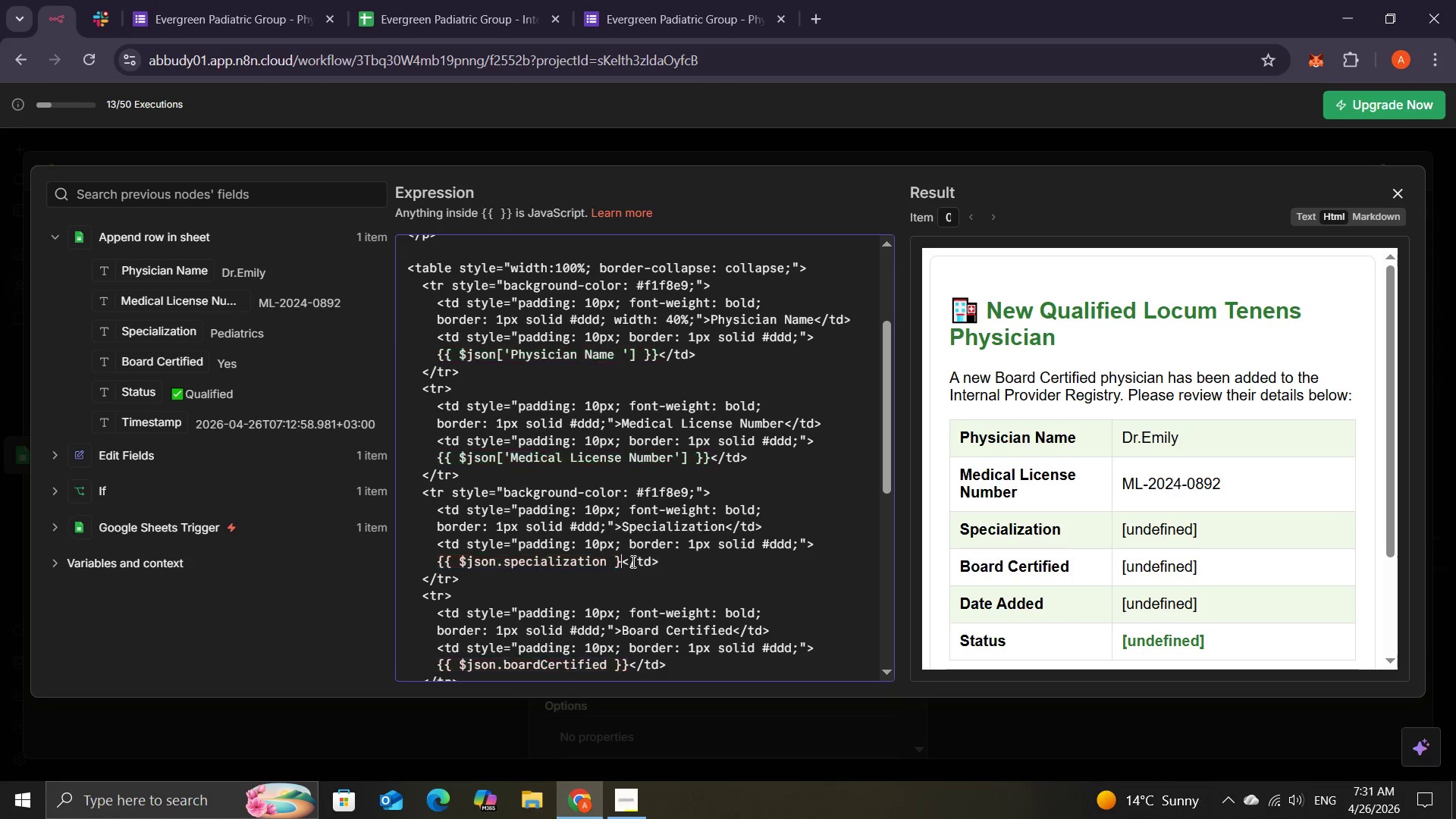 
key(Backspace)
 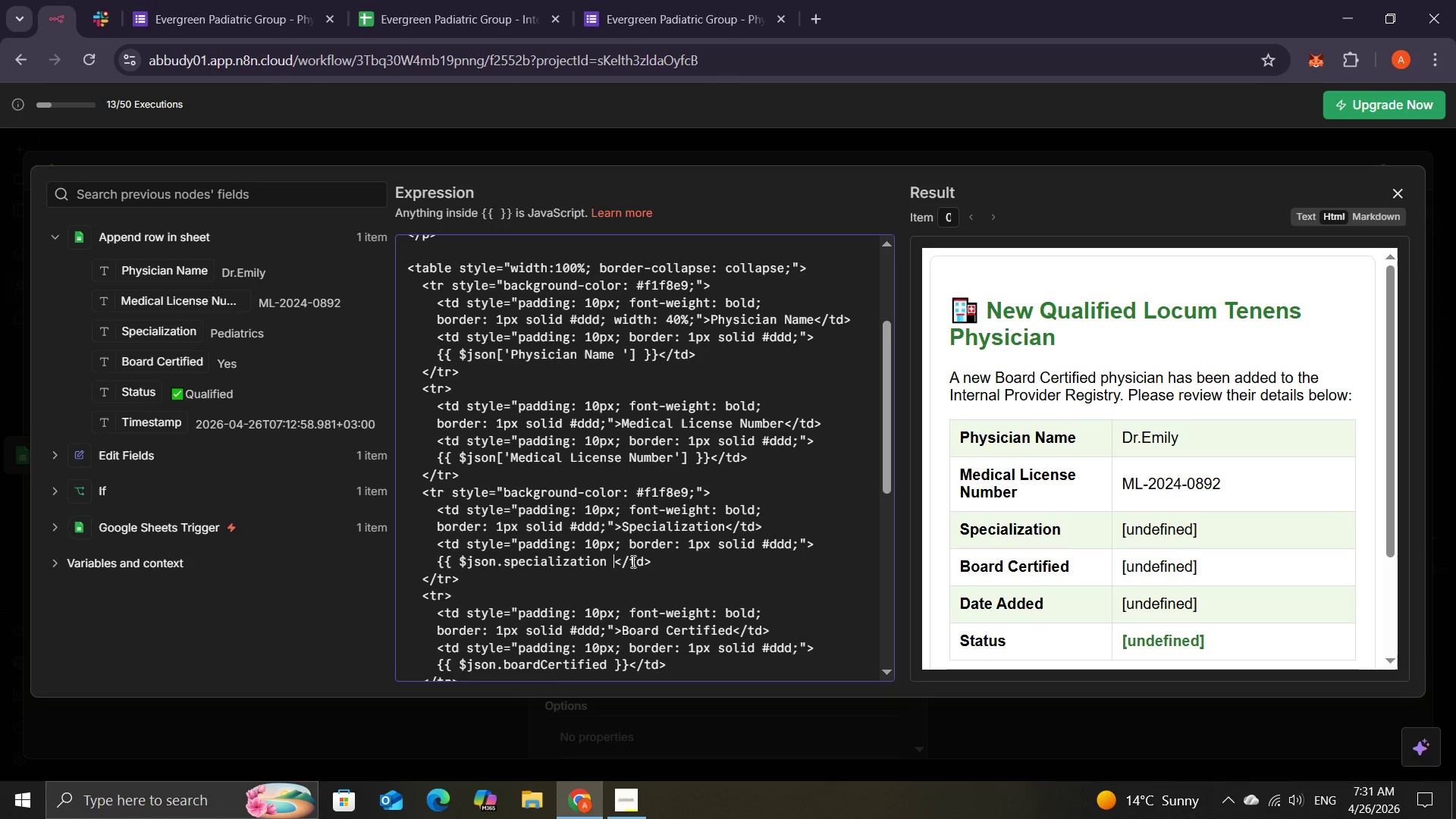 
hold_key(key=Backspace, duration=1.03)
 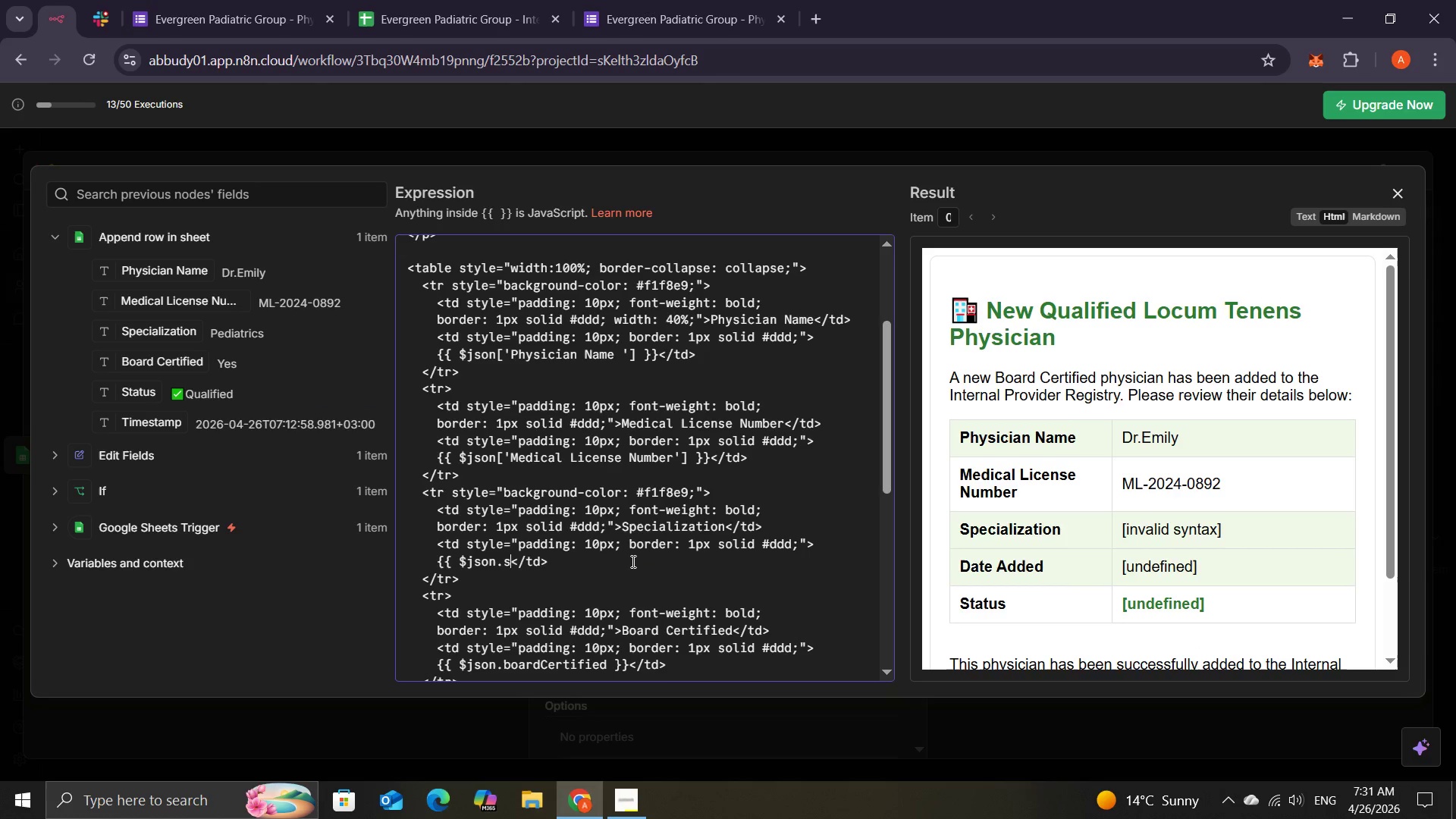 
key(Backspace)
 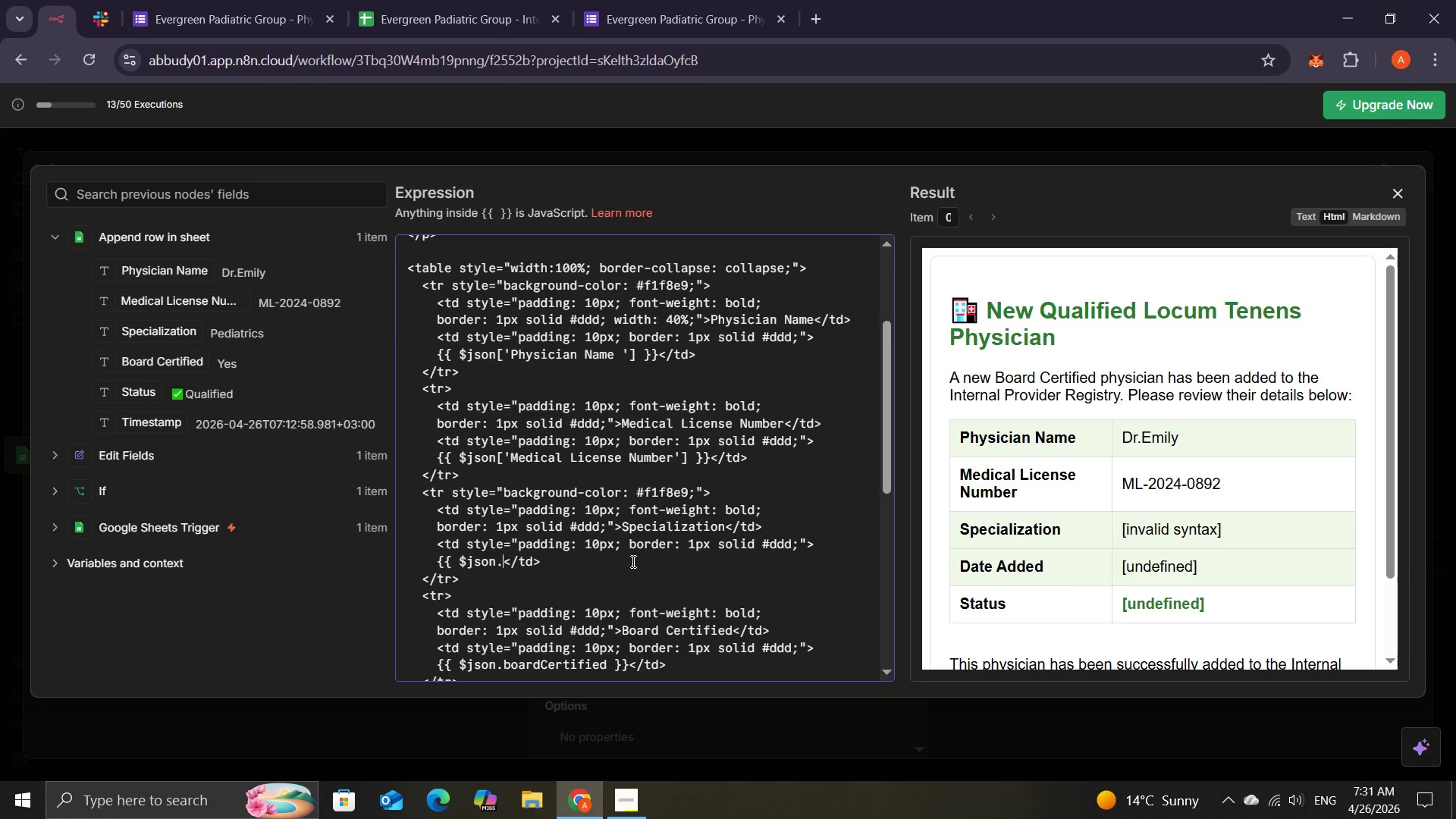 
key(Backspace)
 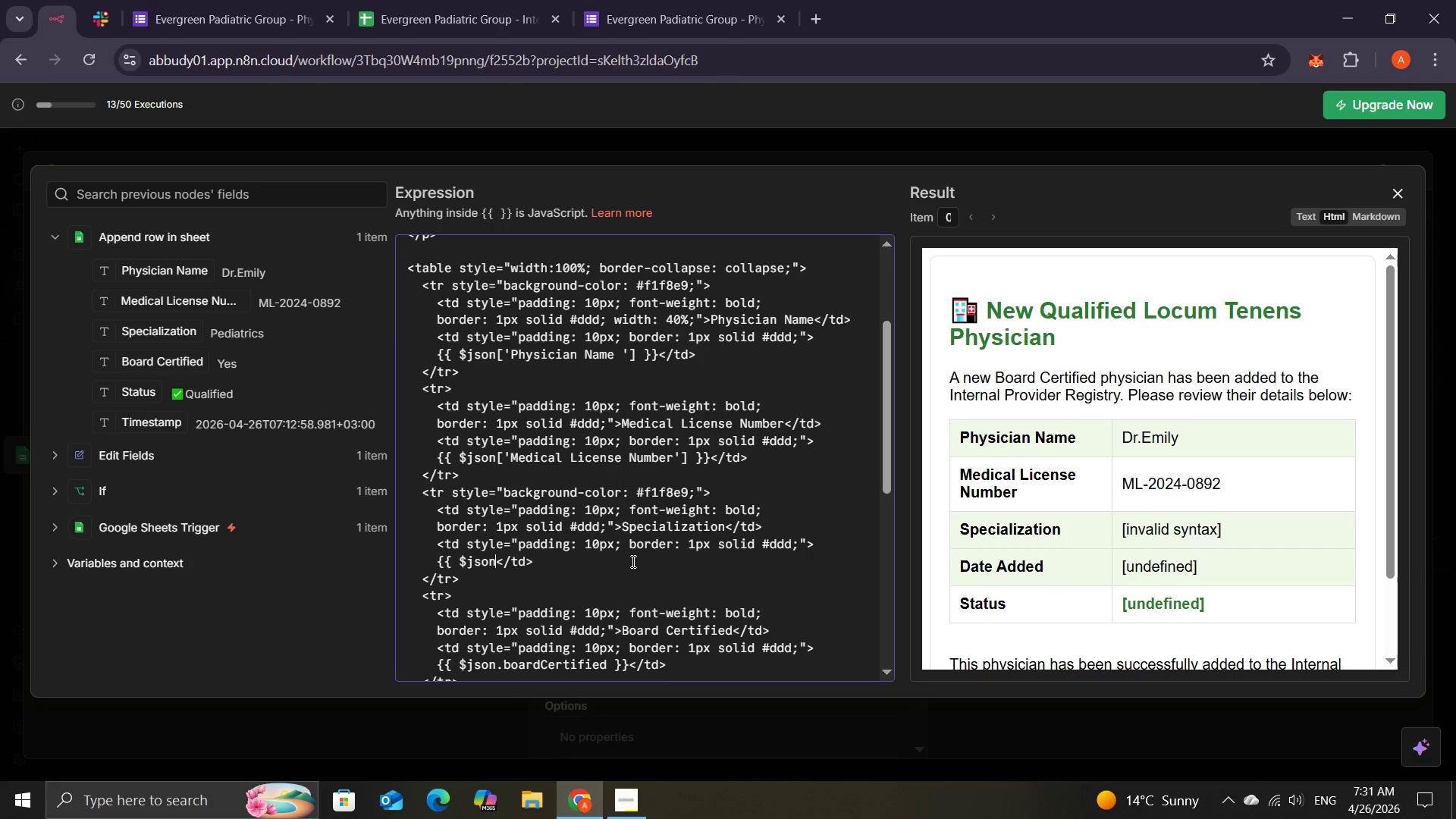 
key(Backspace)
 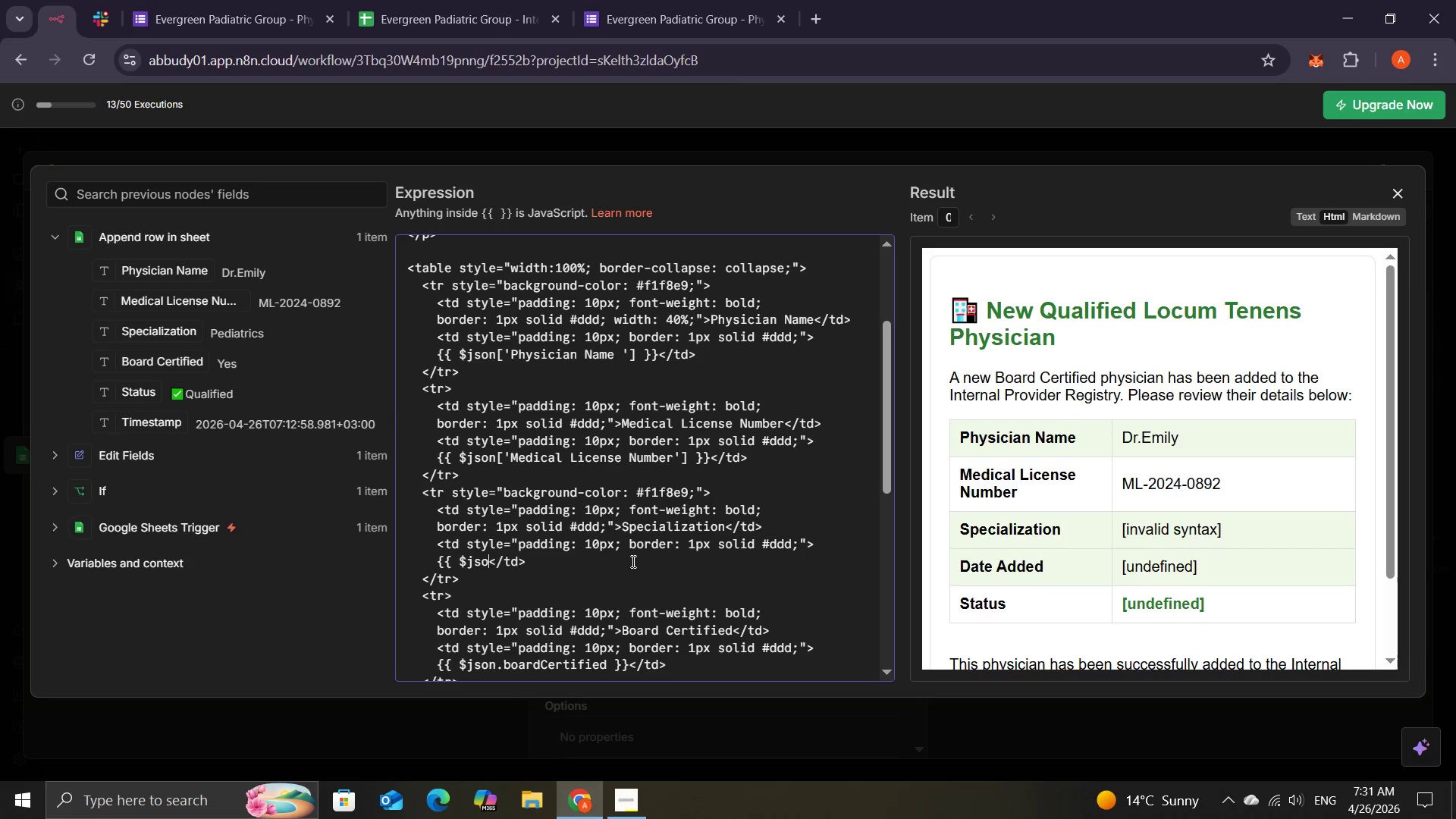 
key(Backspace)
 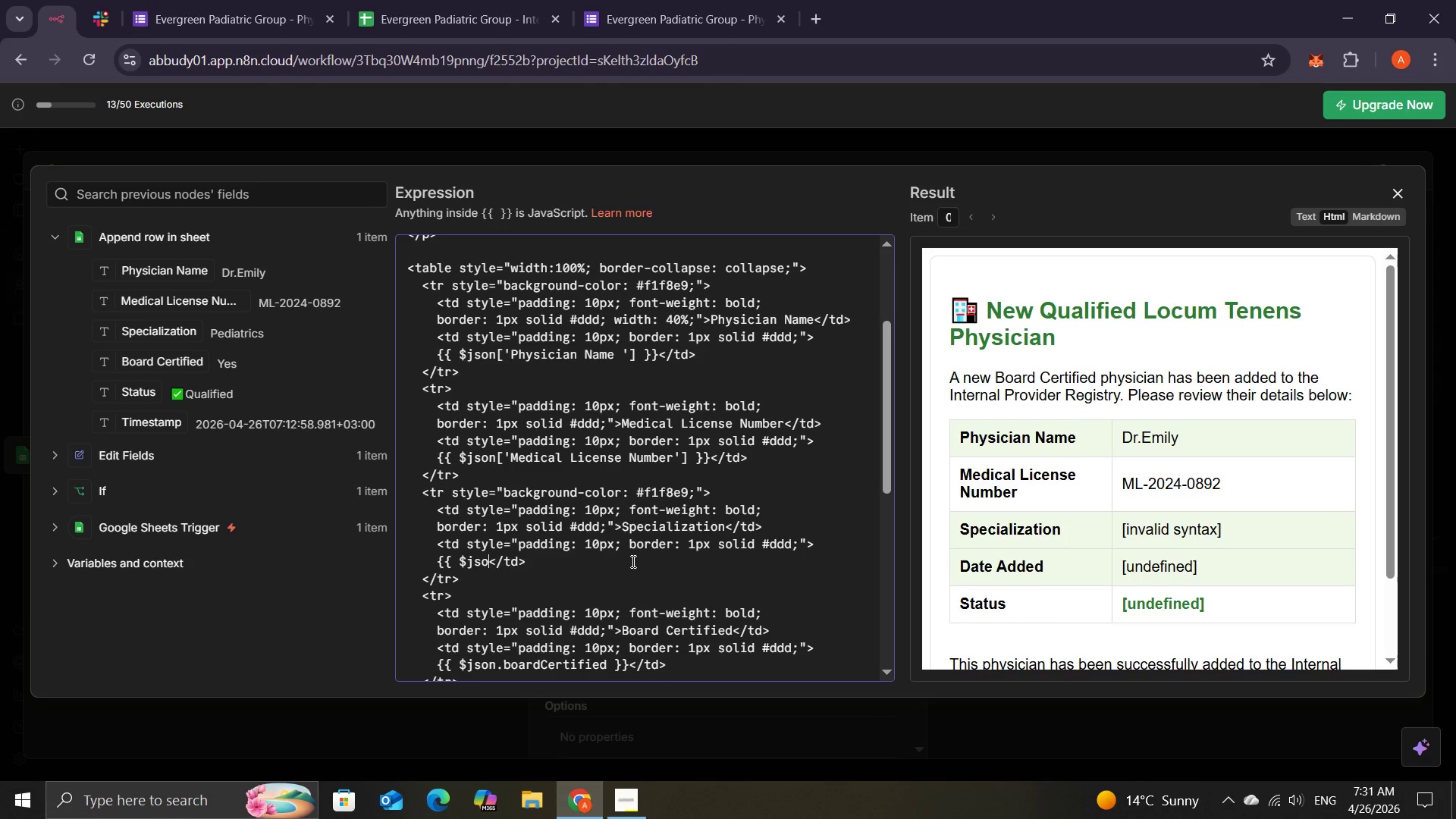 
key(Backspace)
 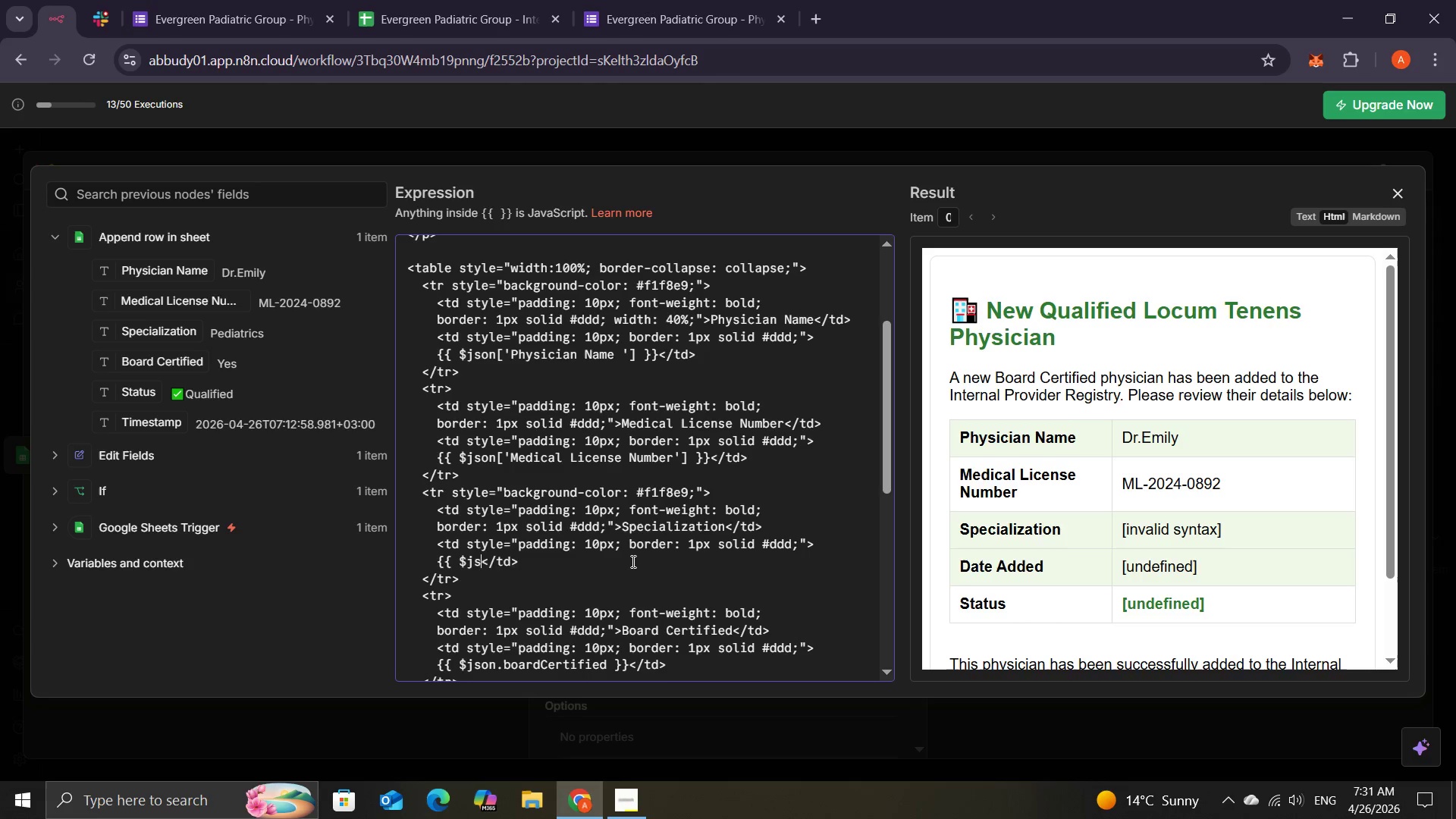 
key(Backspace)
 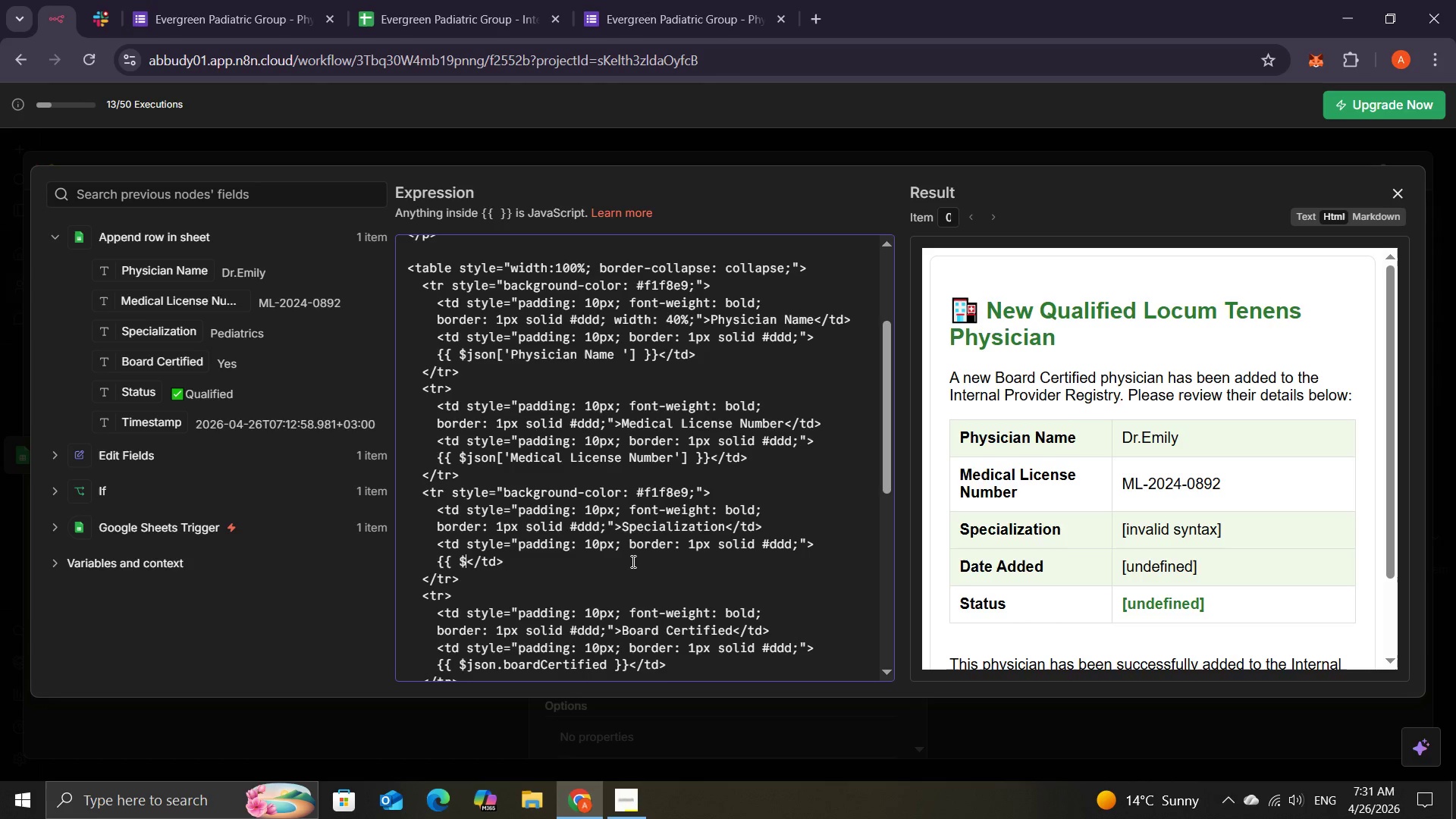 
key(Backspace)
 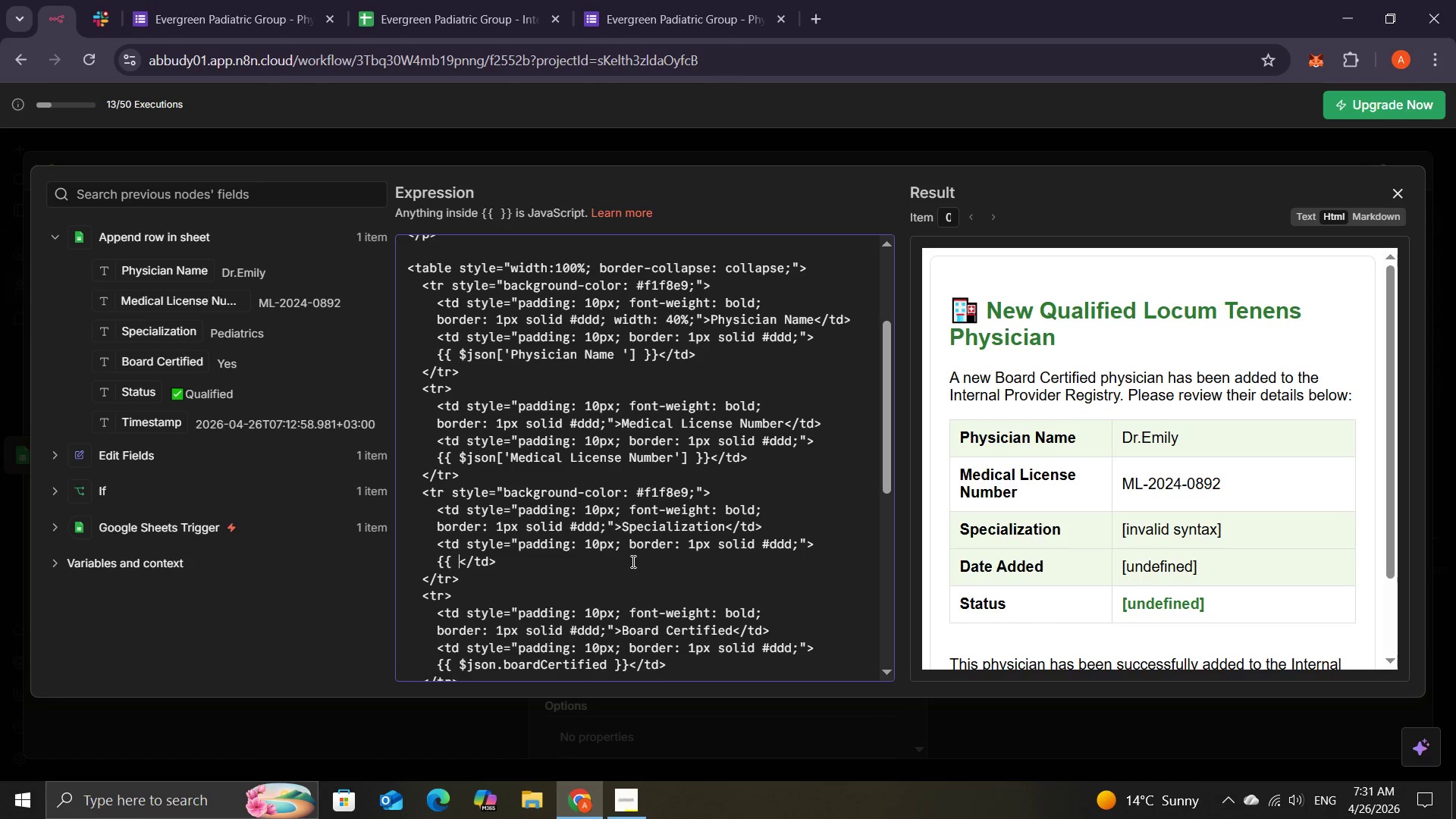 
key(Backspace)
 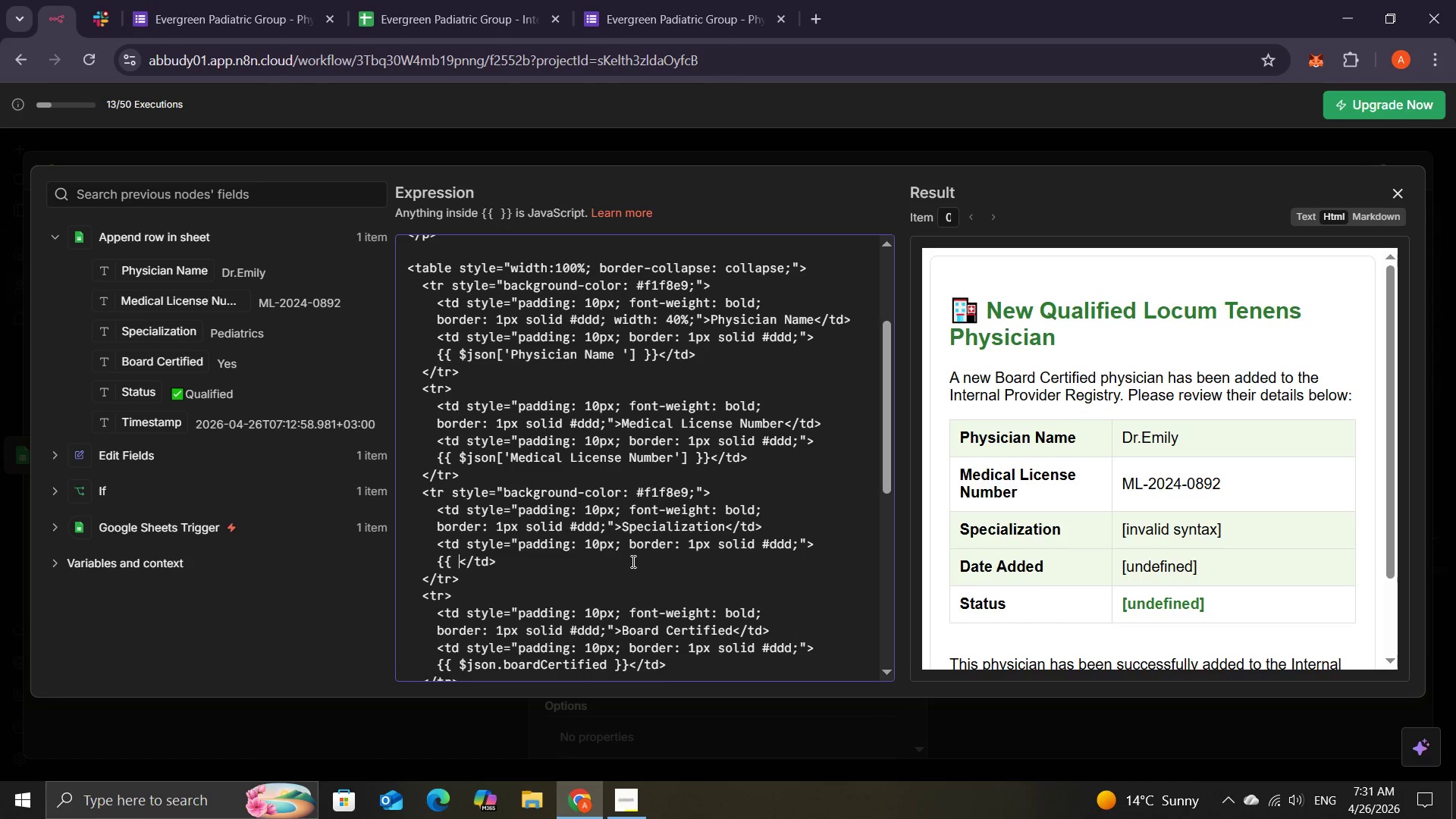 
key(Backspace)
 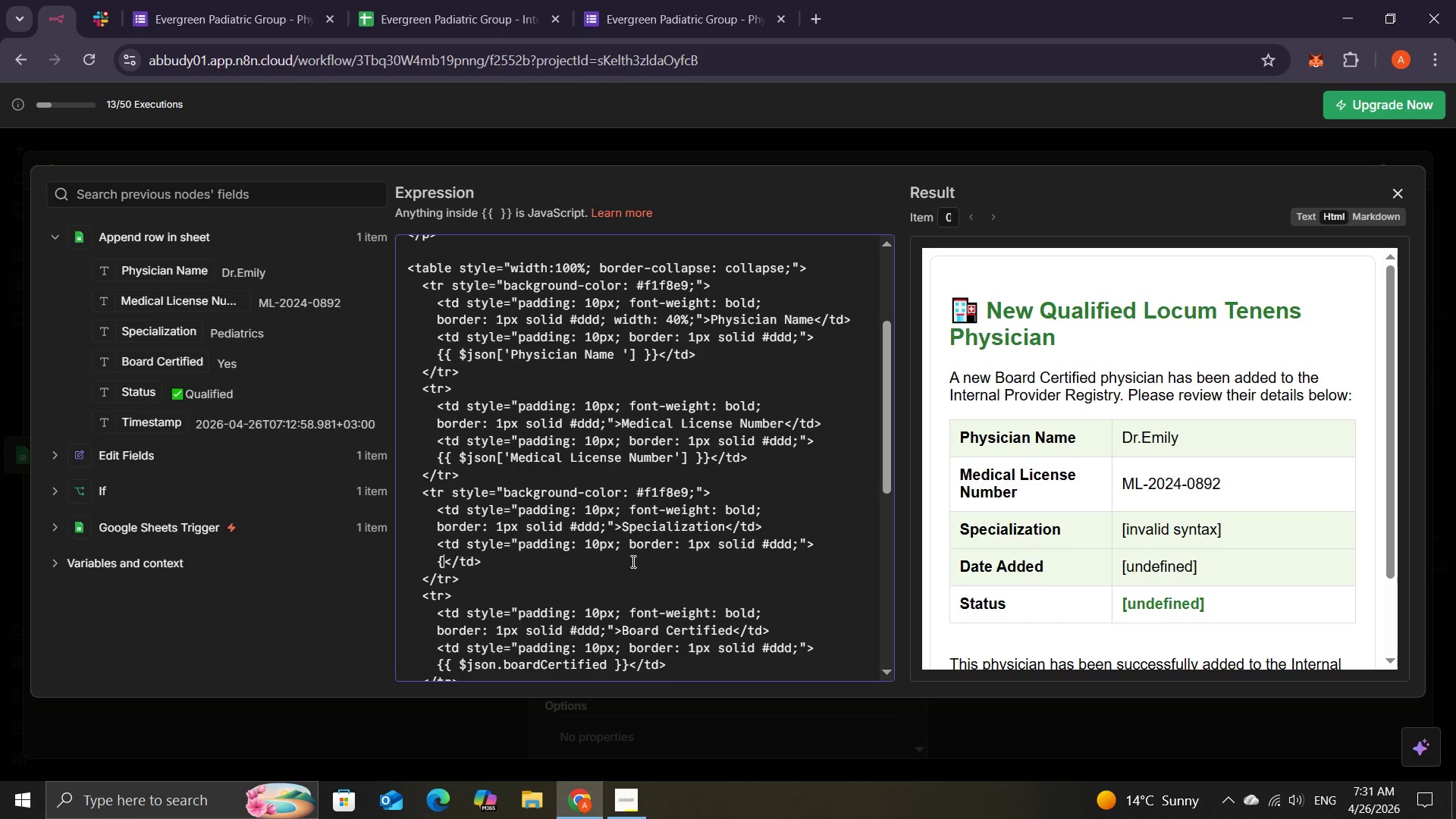 
key(Backspace)
 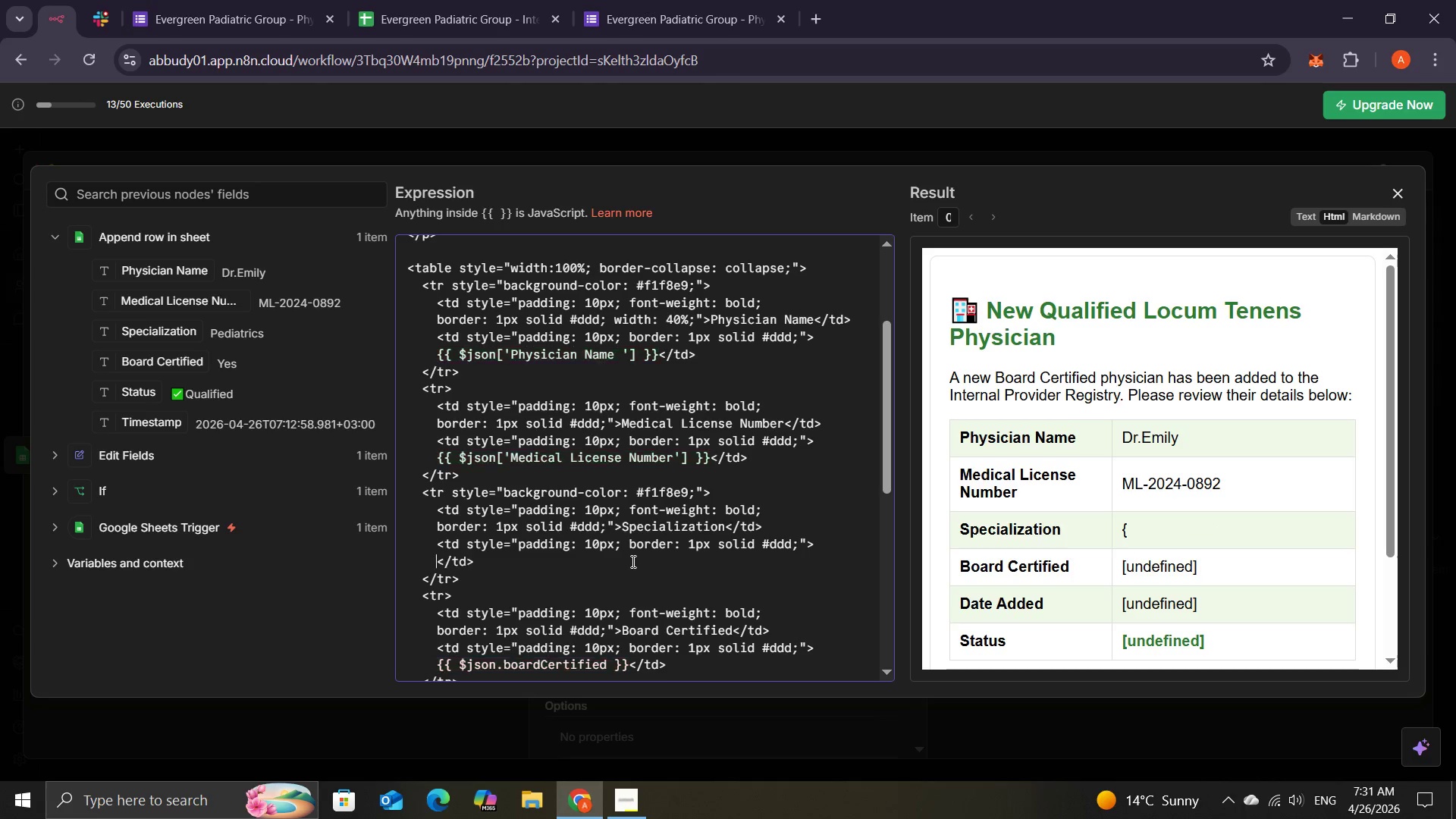 
key(Backspace)
 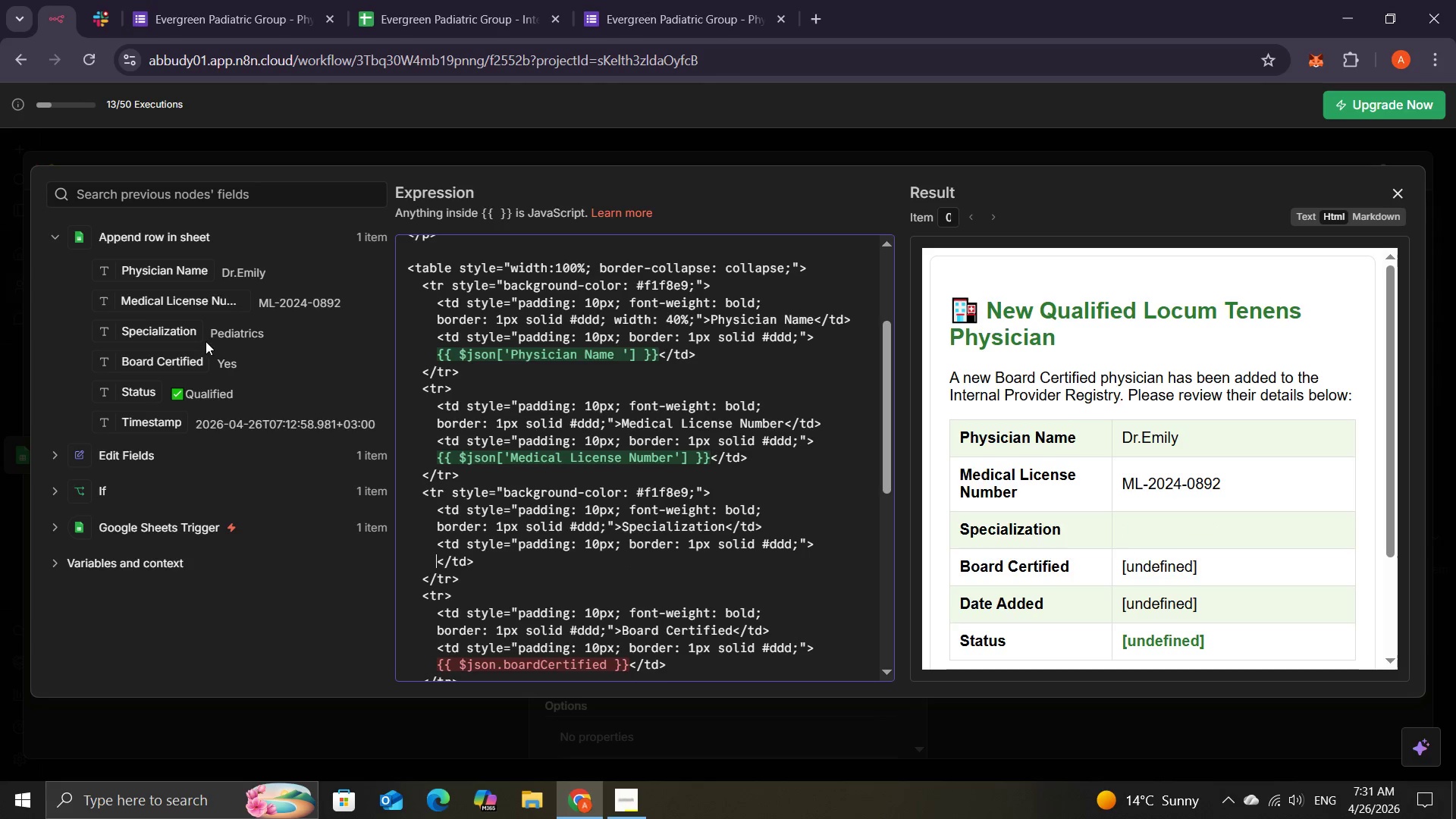 
left_click_drag(start_coordinate=[184, 337], to_coordinate=[436, 565])
 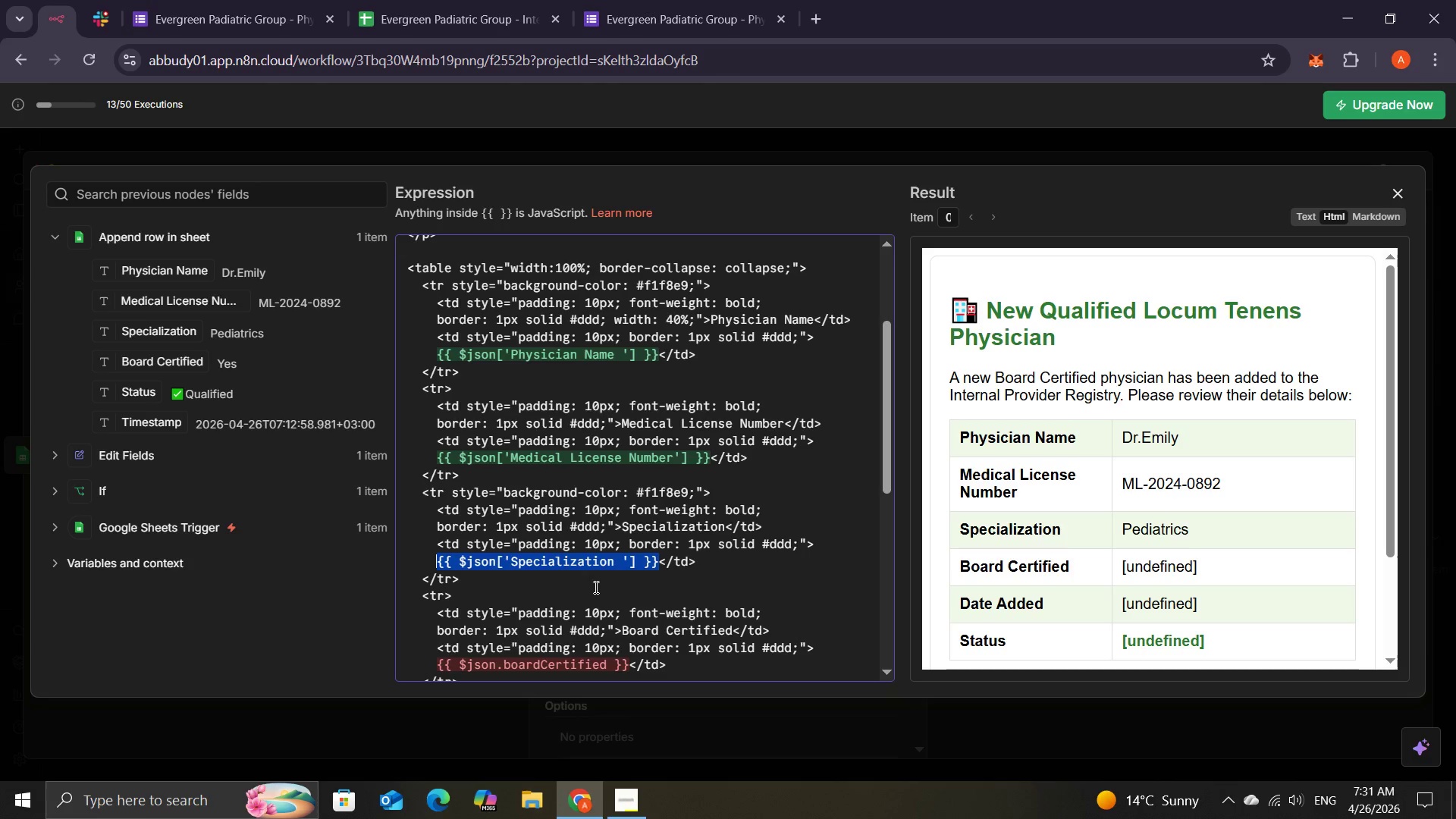 
left_click([594, 587])
 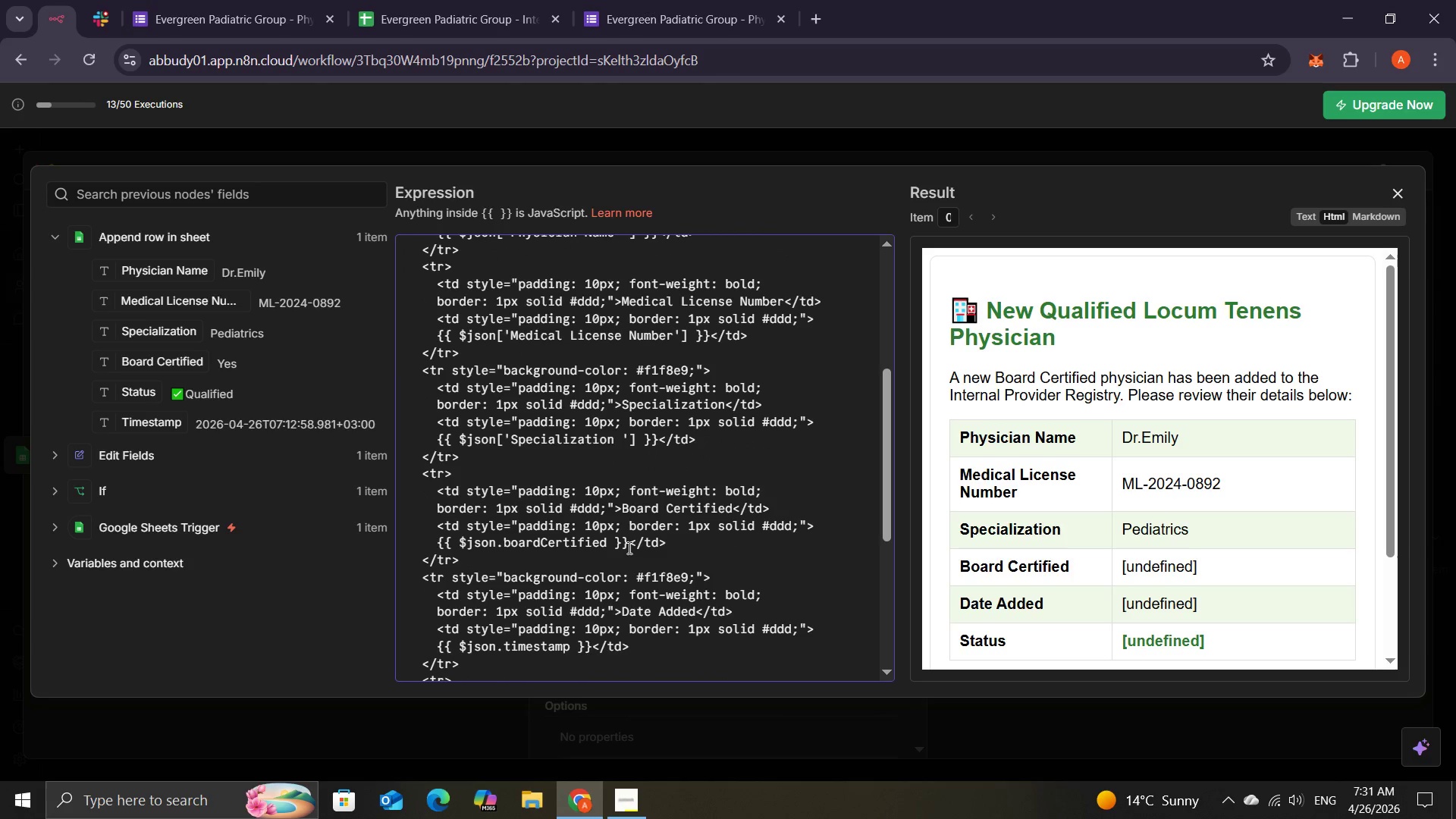 
left_click([629, 548])
 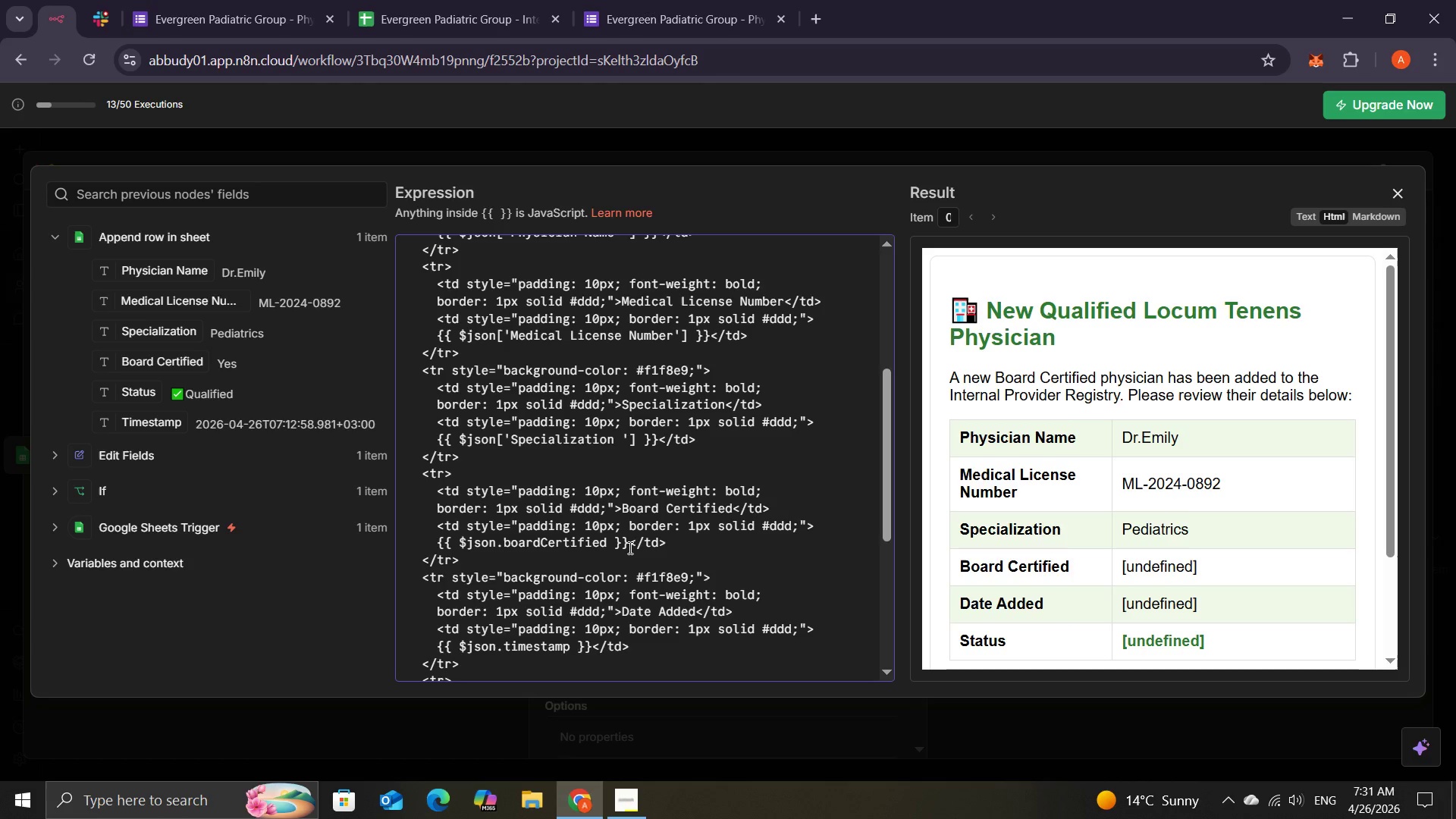 
key(Backspace)
 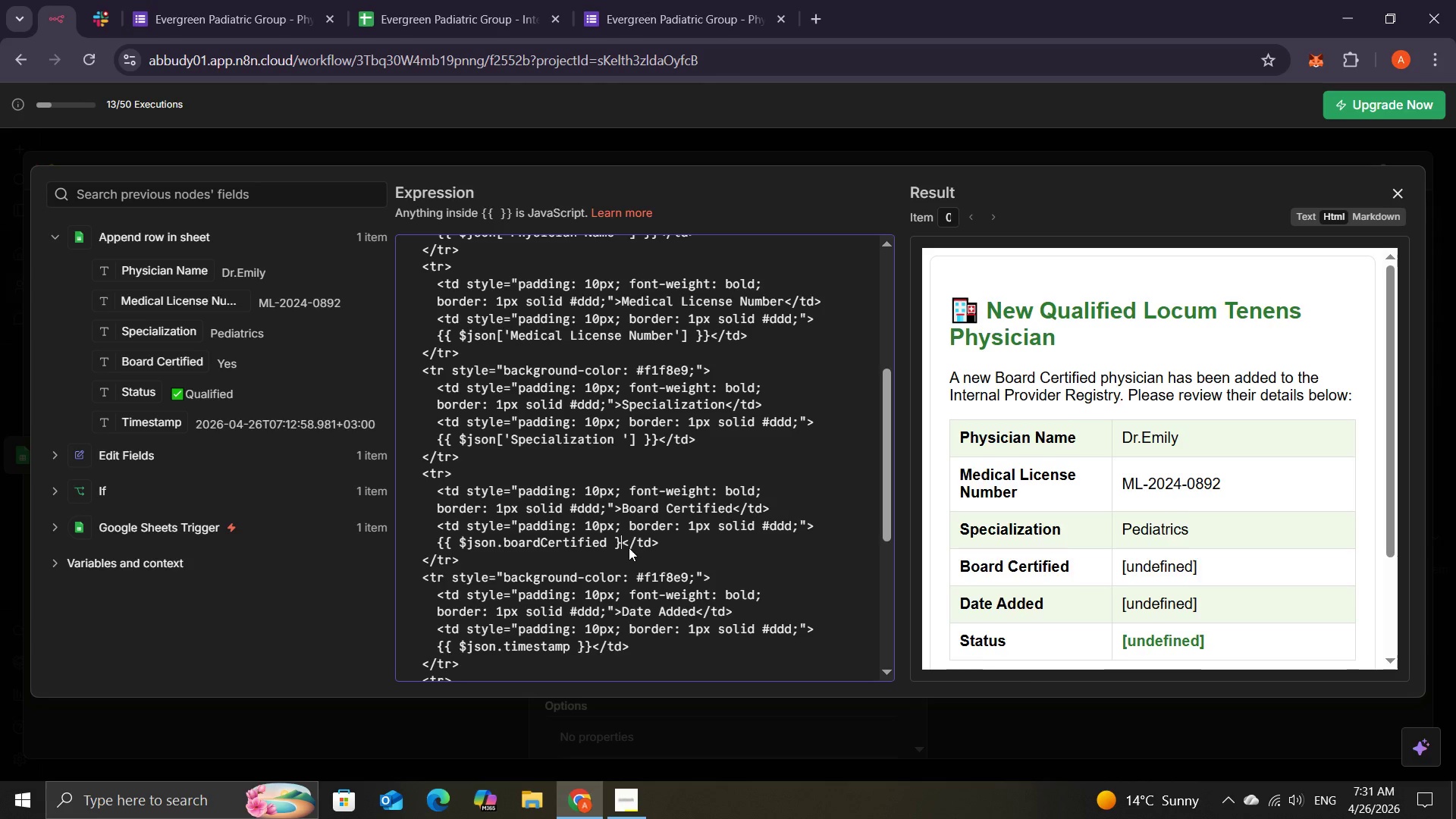 
key(Backspace)
 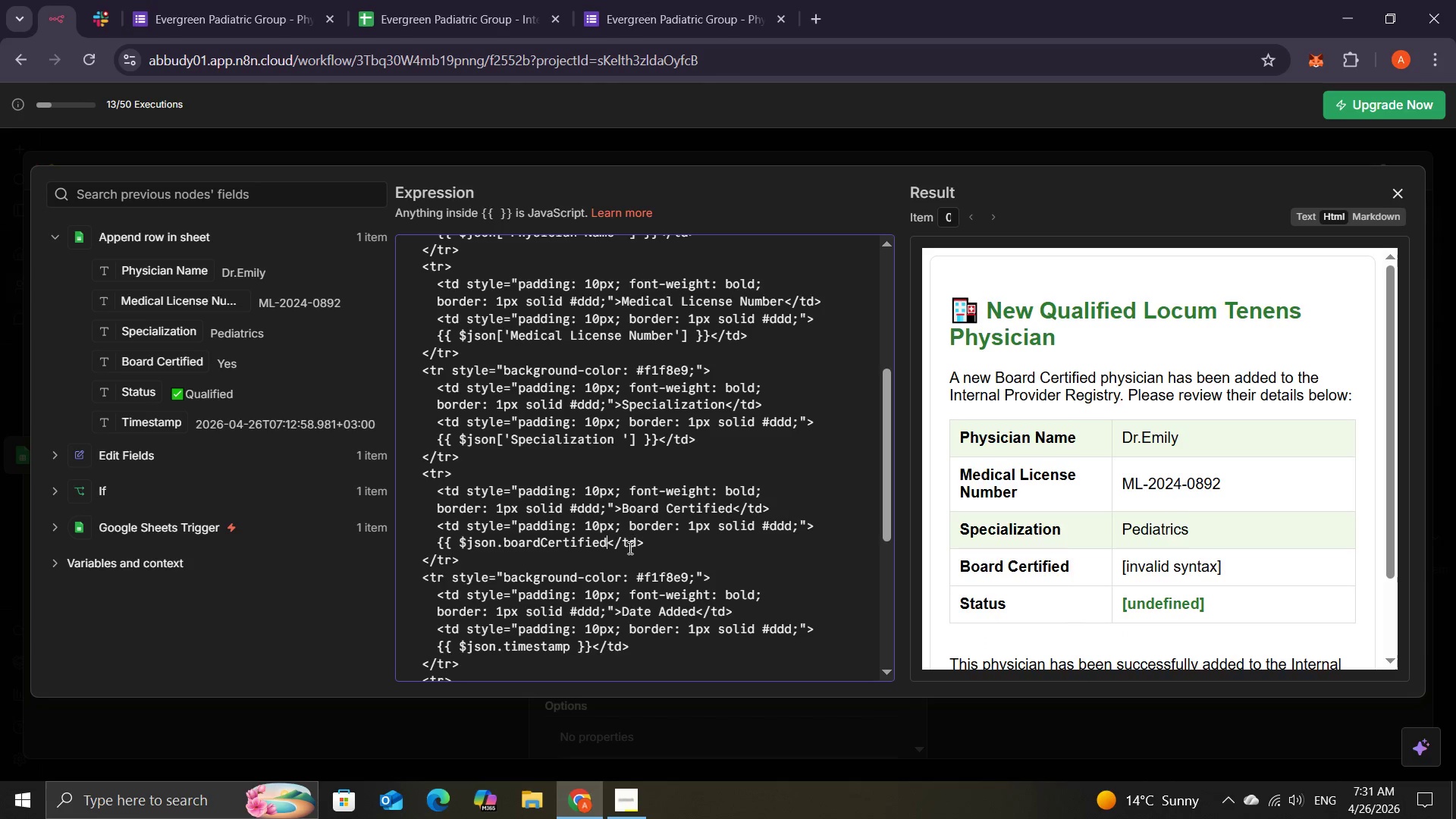 
key(Backspace)
 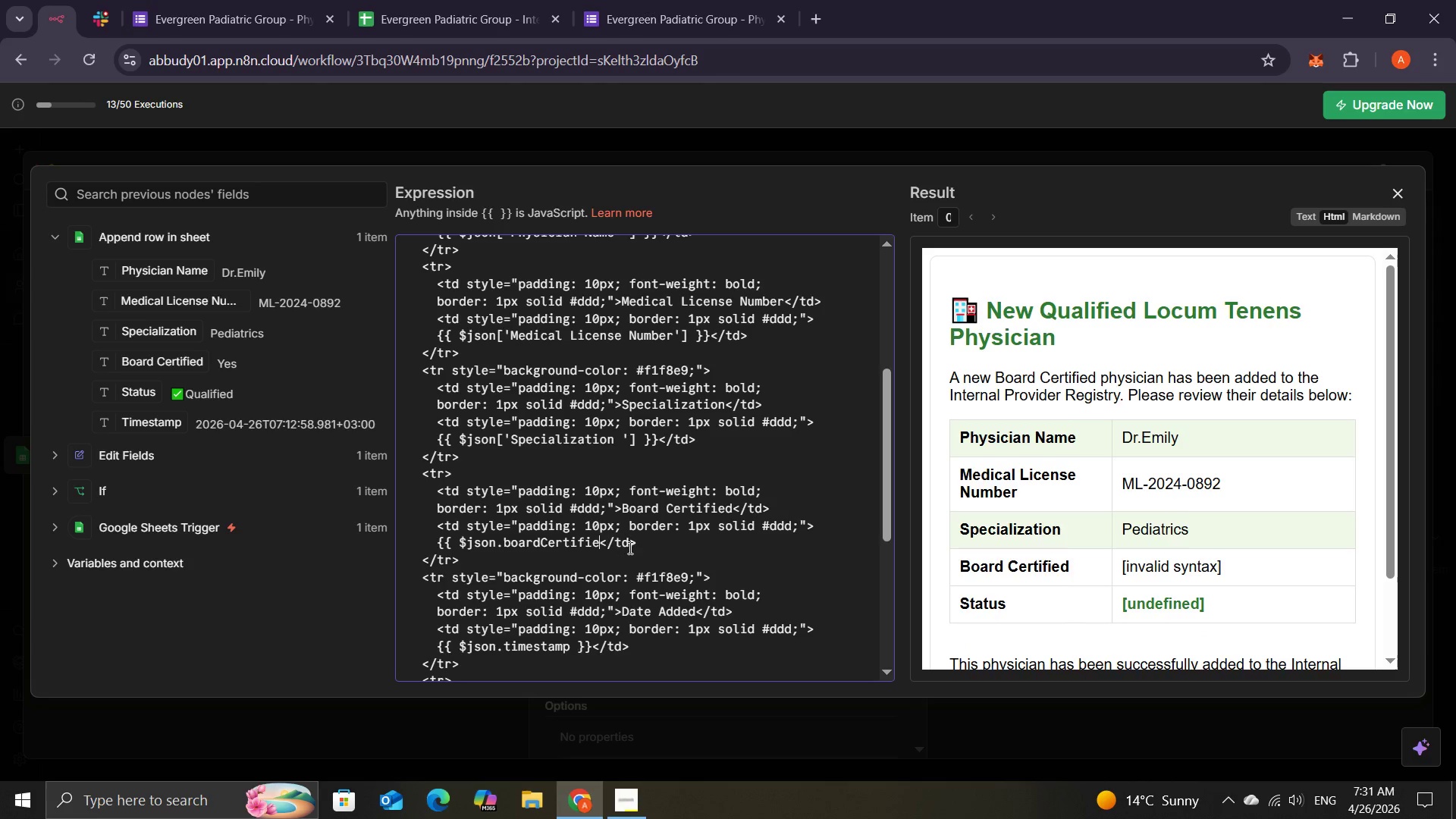 
key(Backspace)
 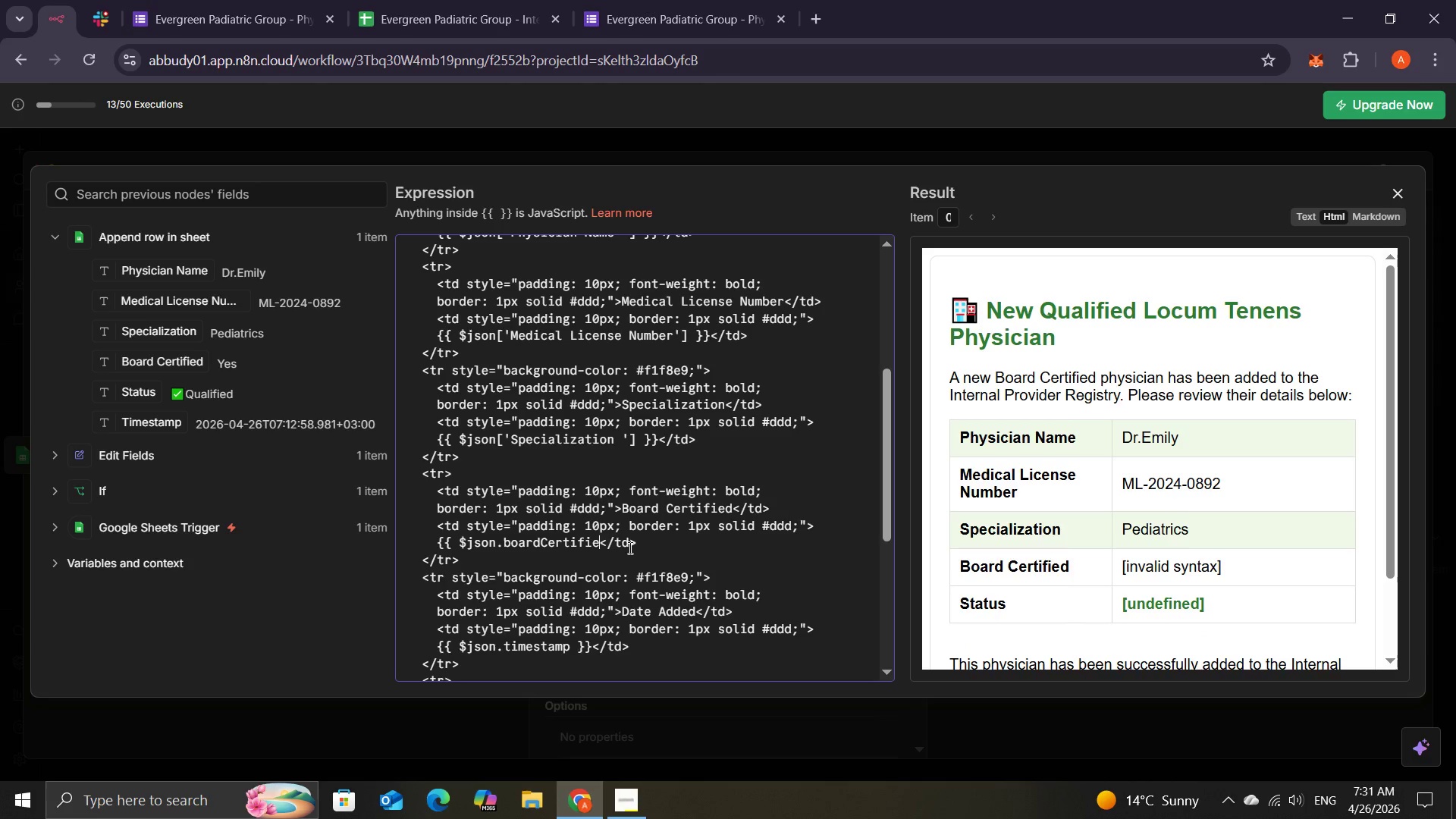 
key(Backspace)
 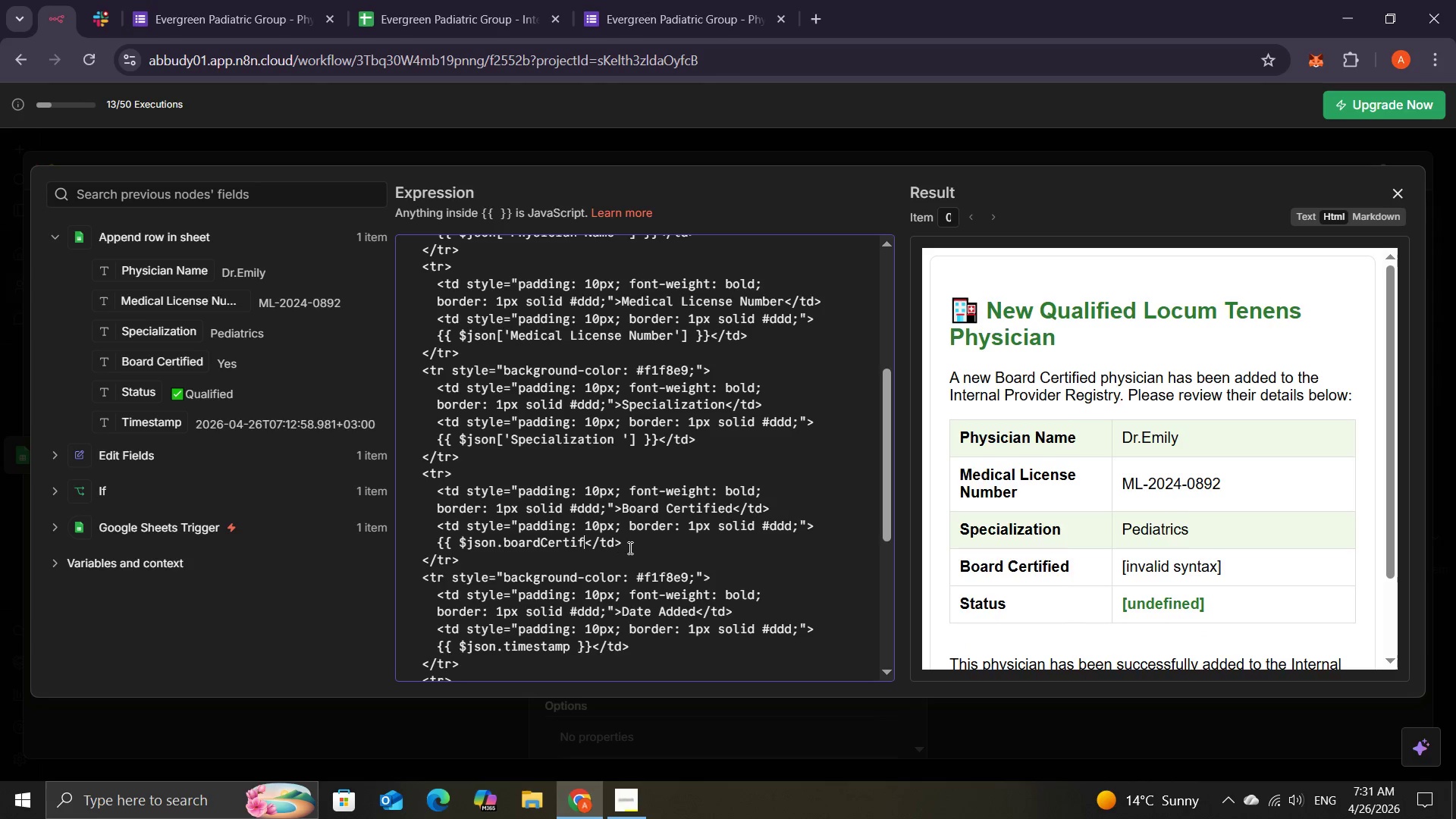 
key(Backspace)
 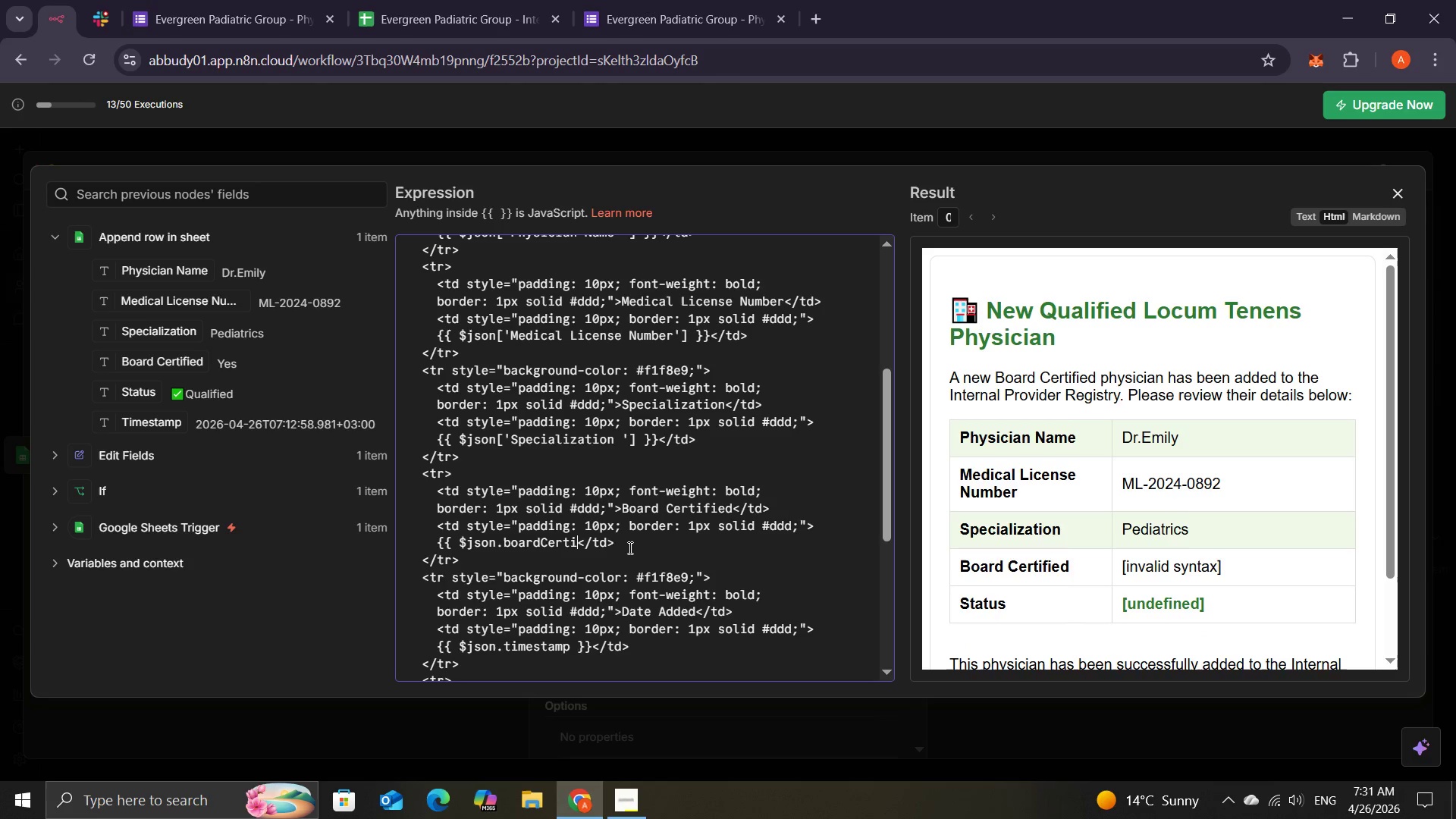 
key(Backspace)
 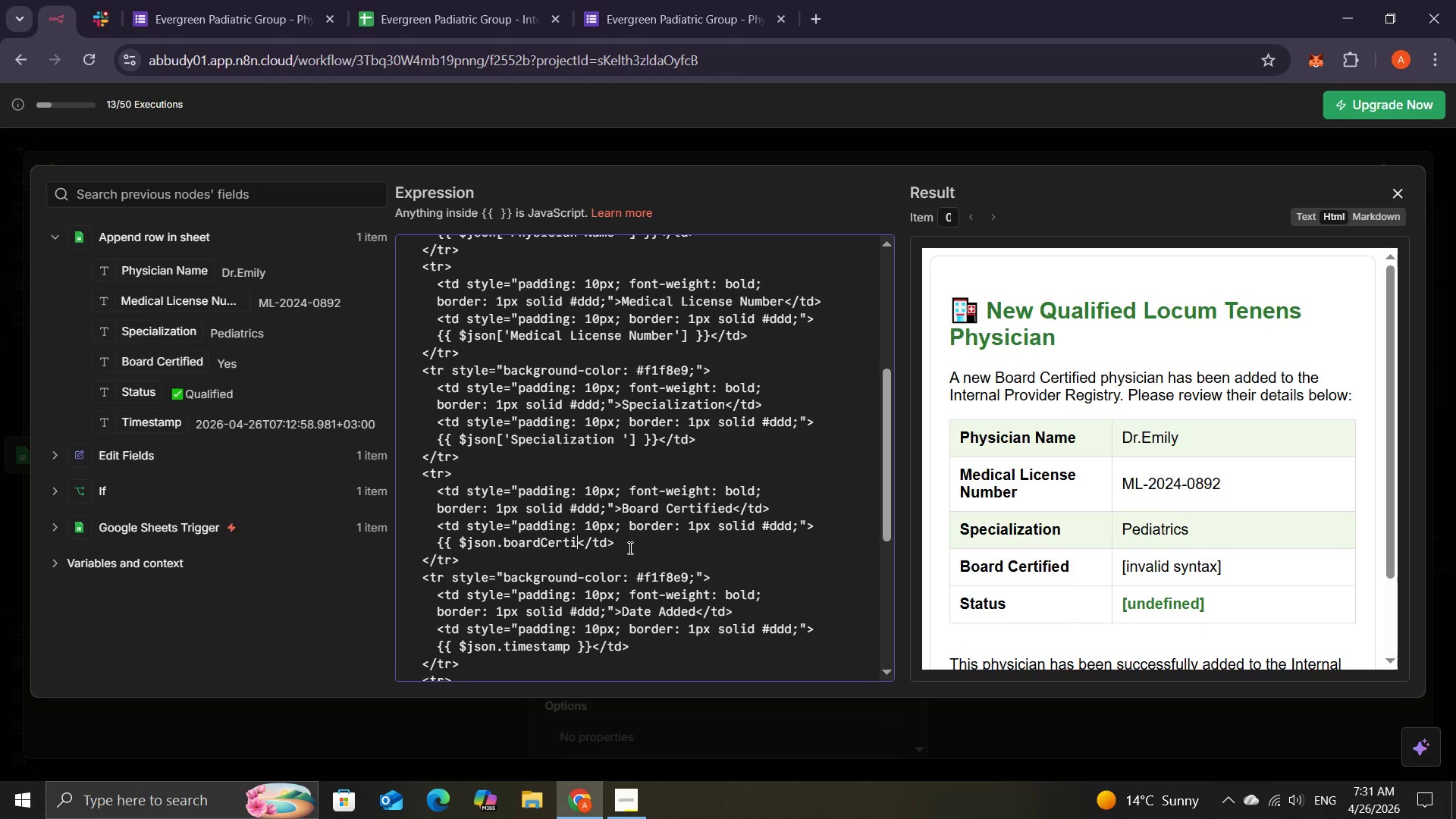 
key(Backspace)
 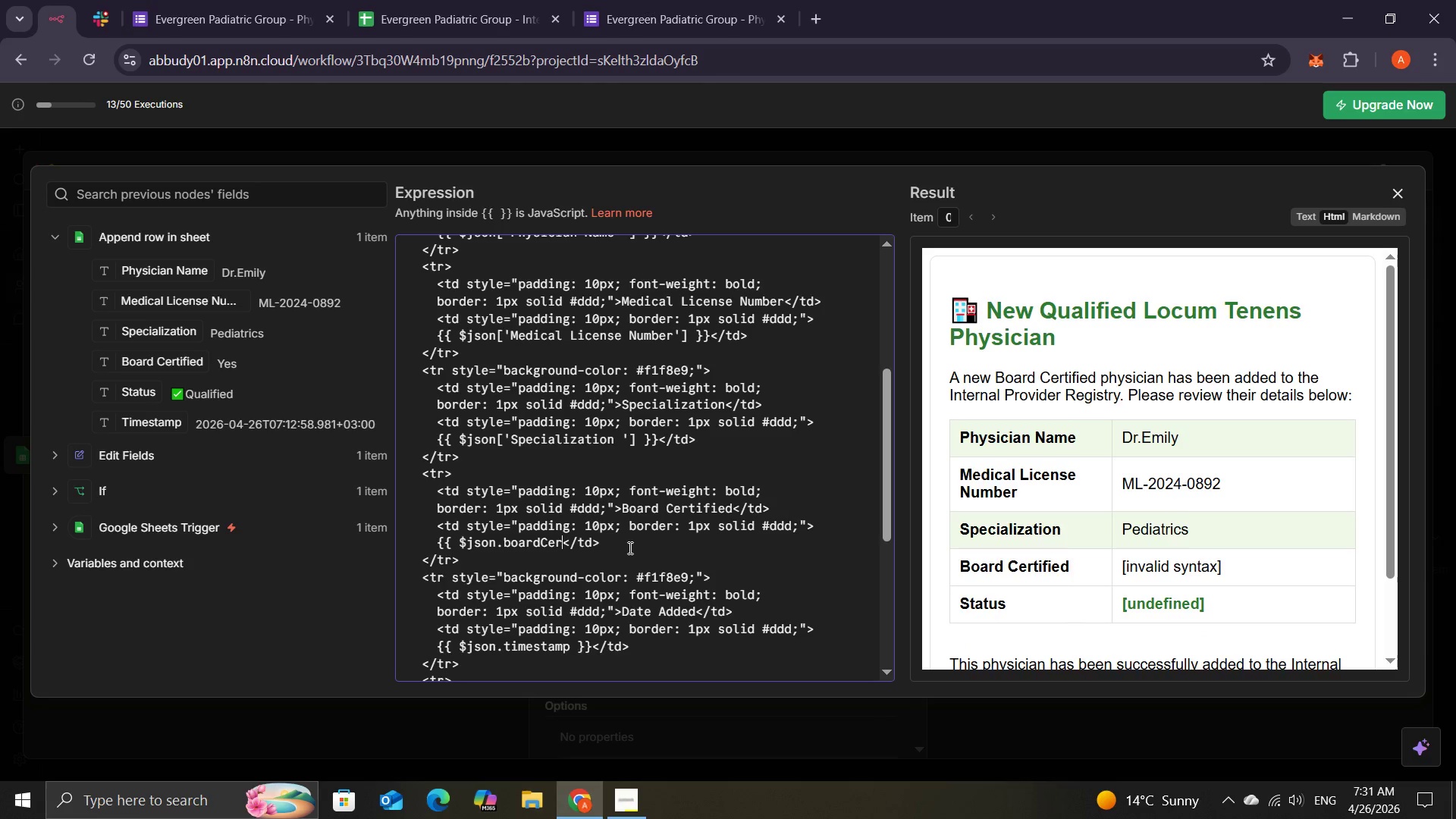 
key(Backspace)
 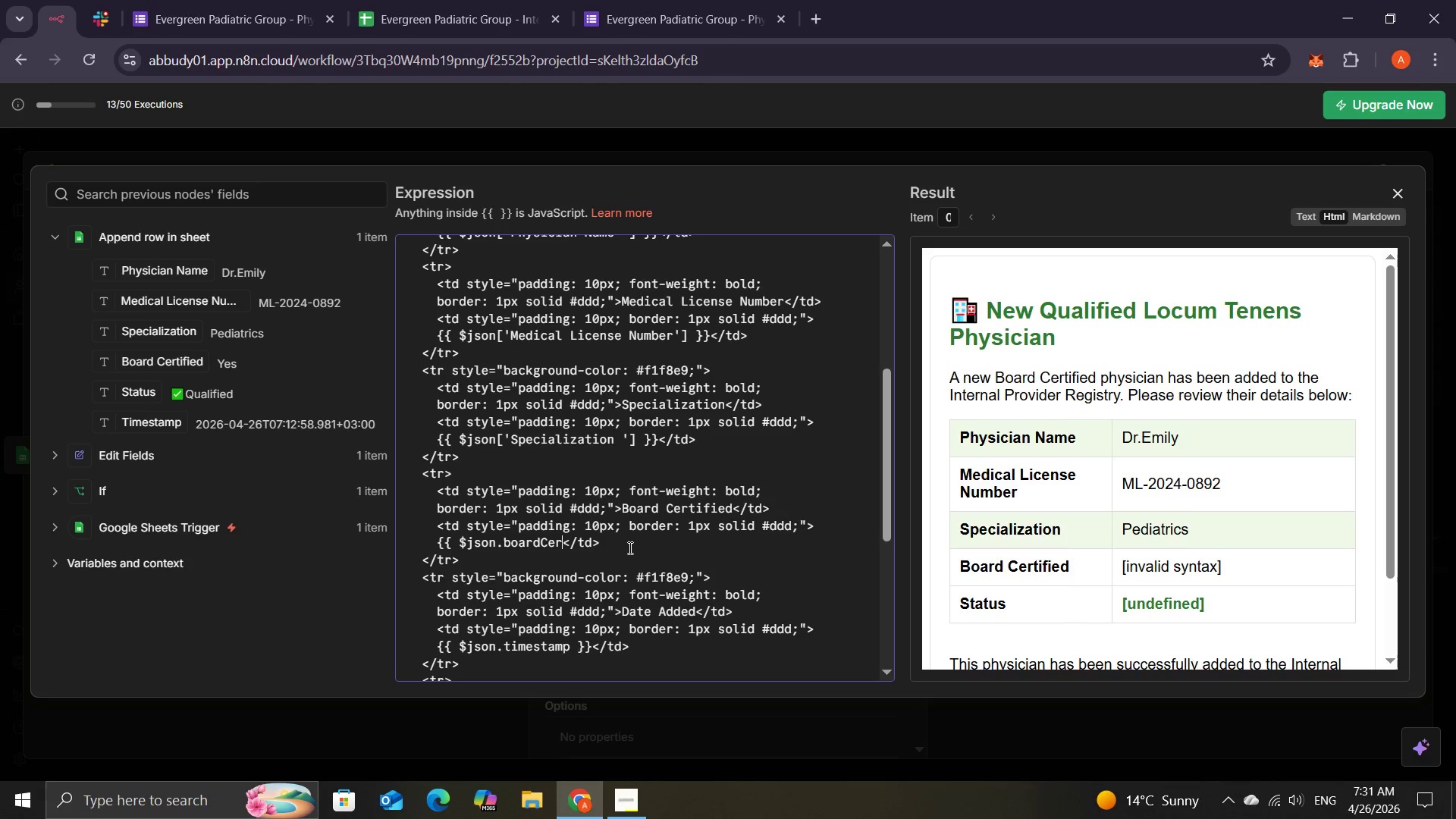 
key(Backspace)
 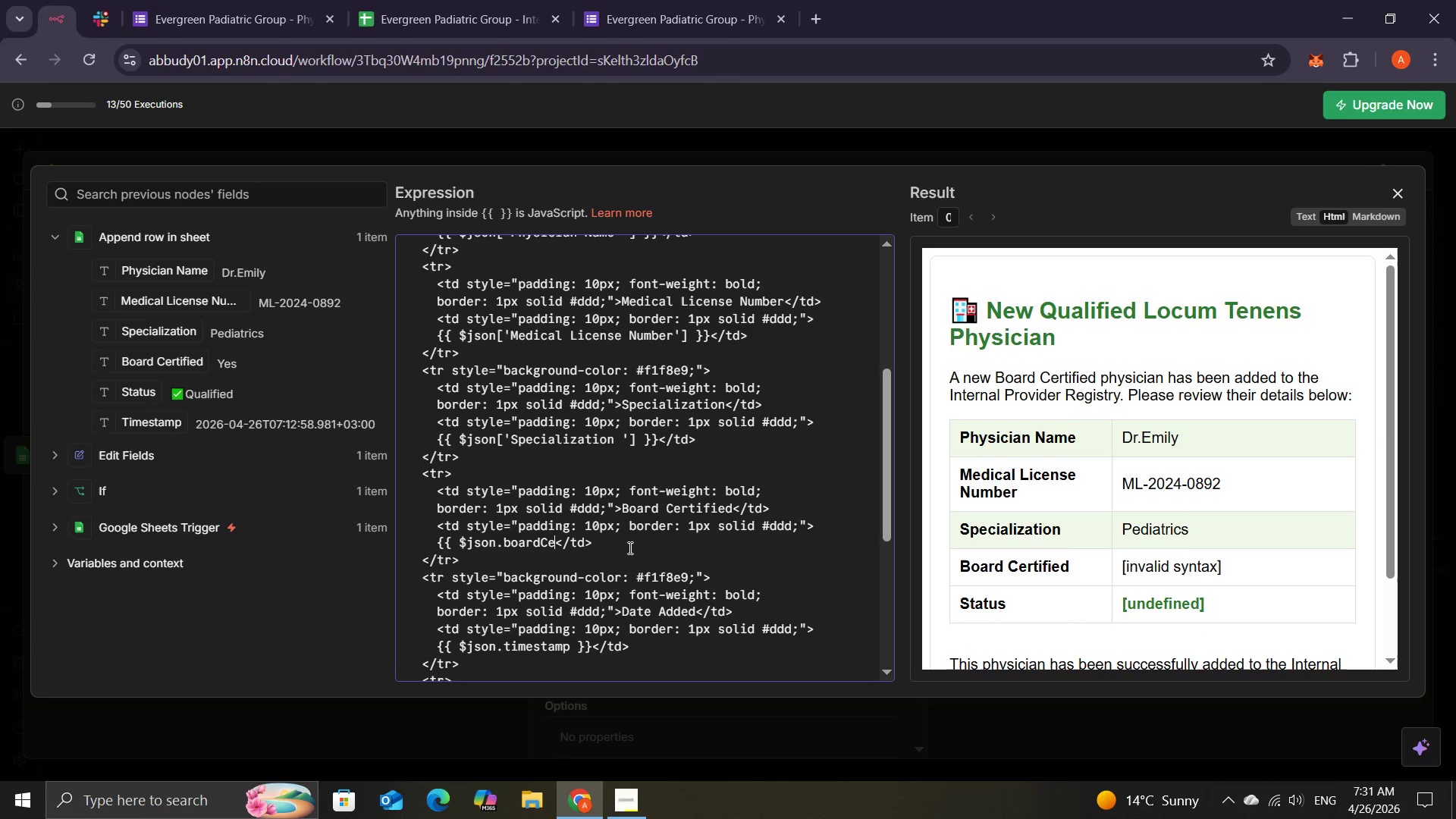 
key(Backspace)
 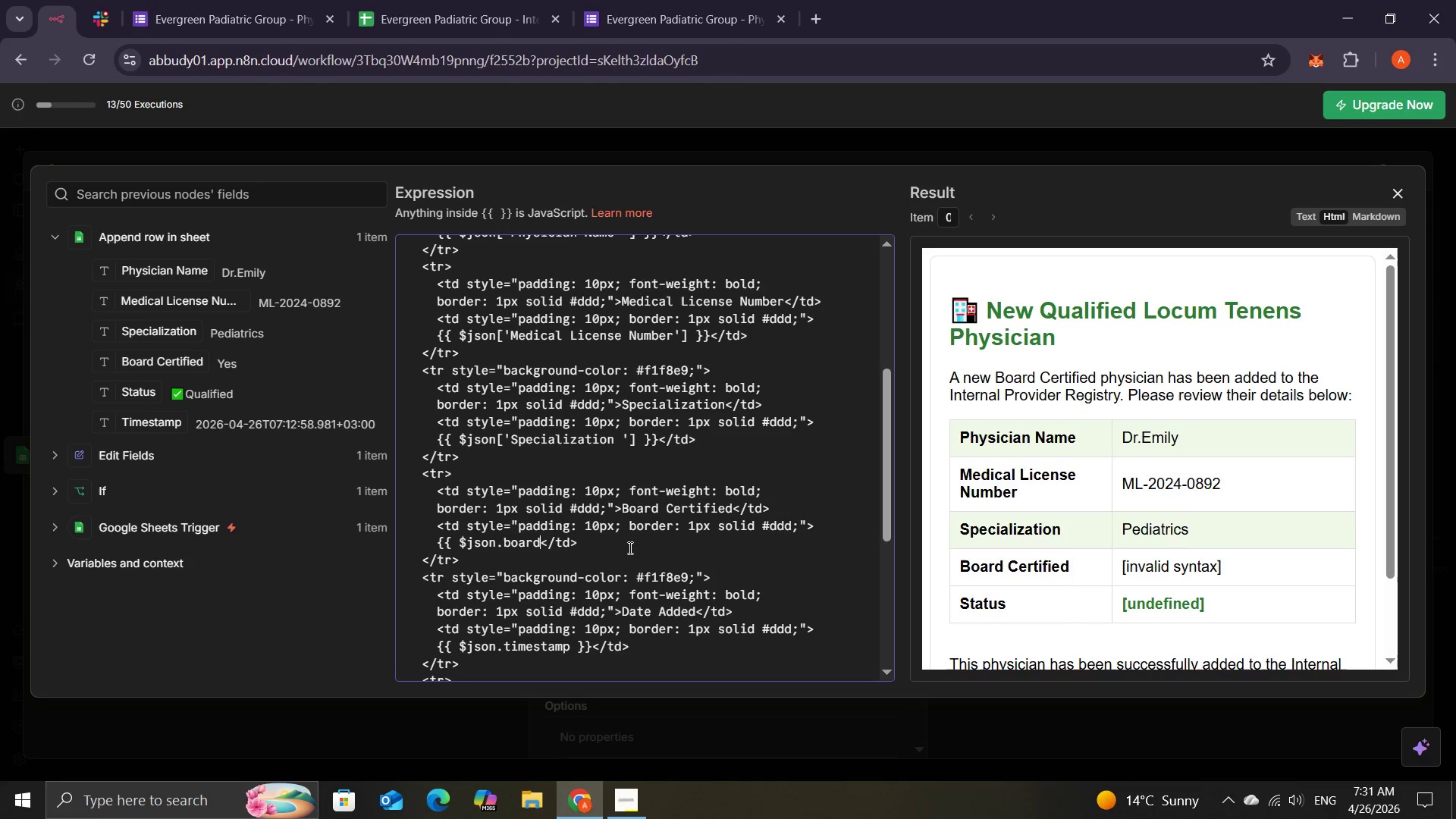 
key(Backspace)
 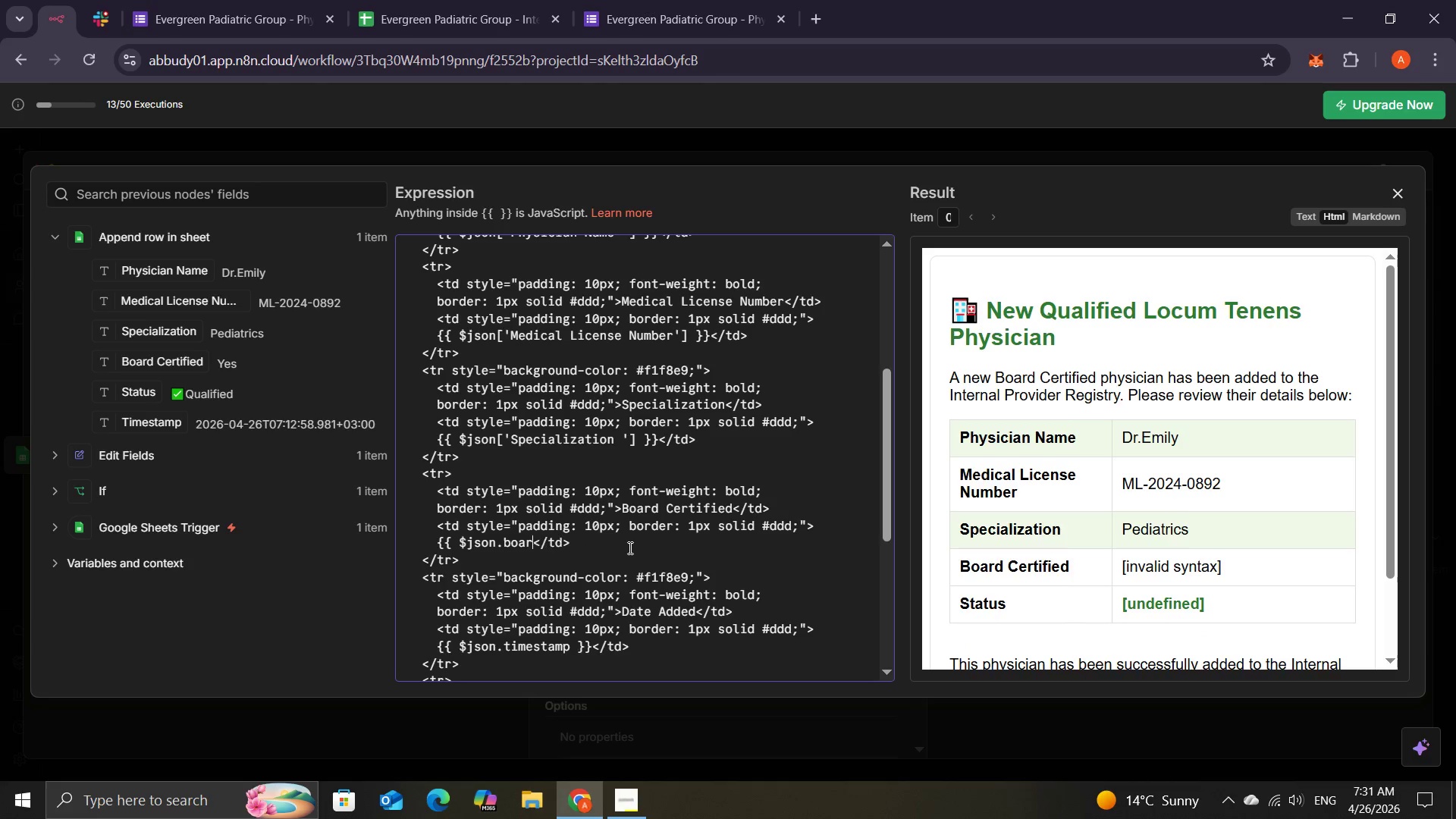 
key(Backspace)
 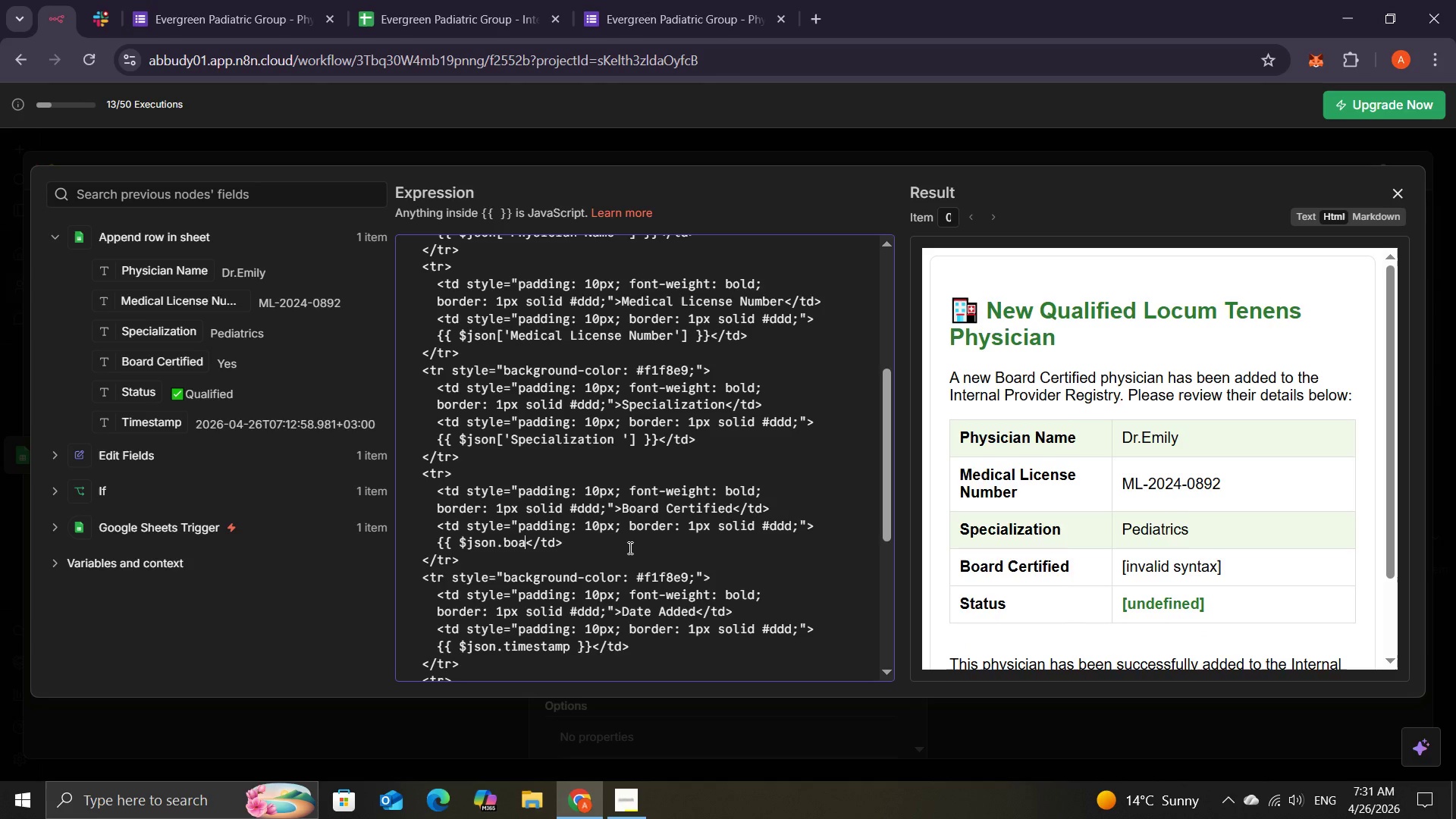 
key(Backspace)
 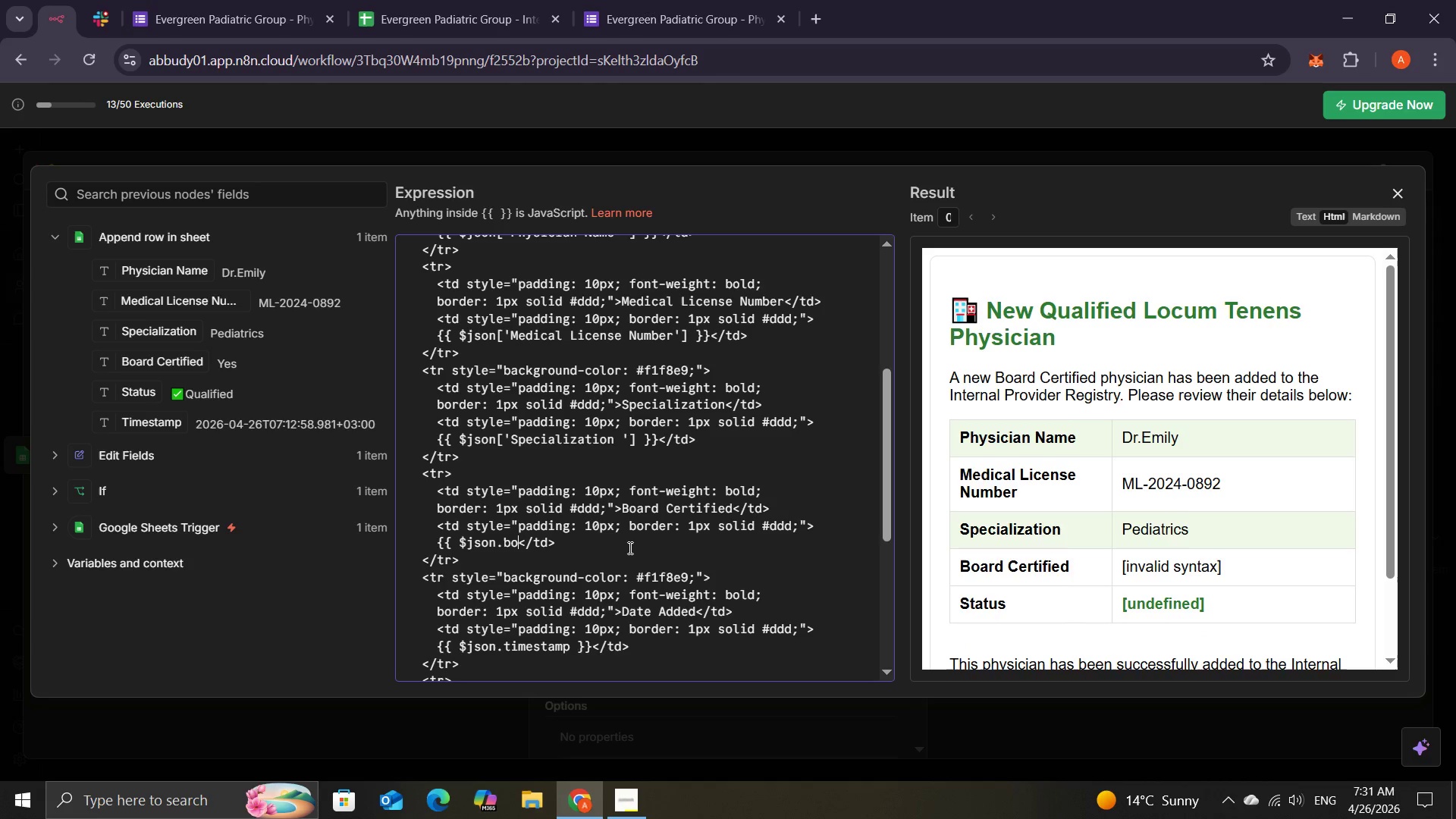 
key(Backspace)
 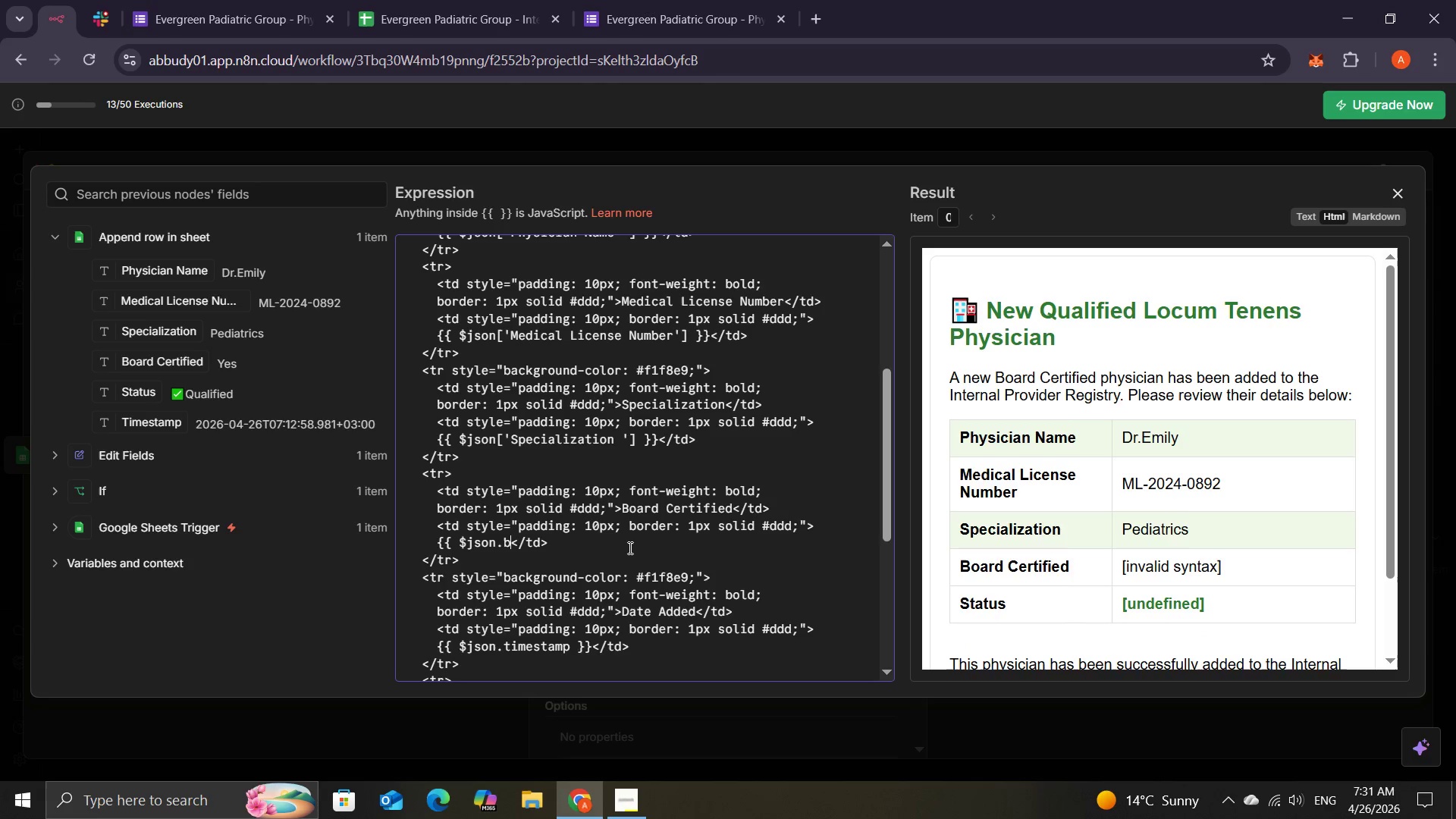 
key(Backspace)
 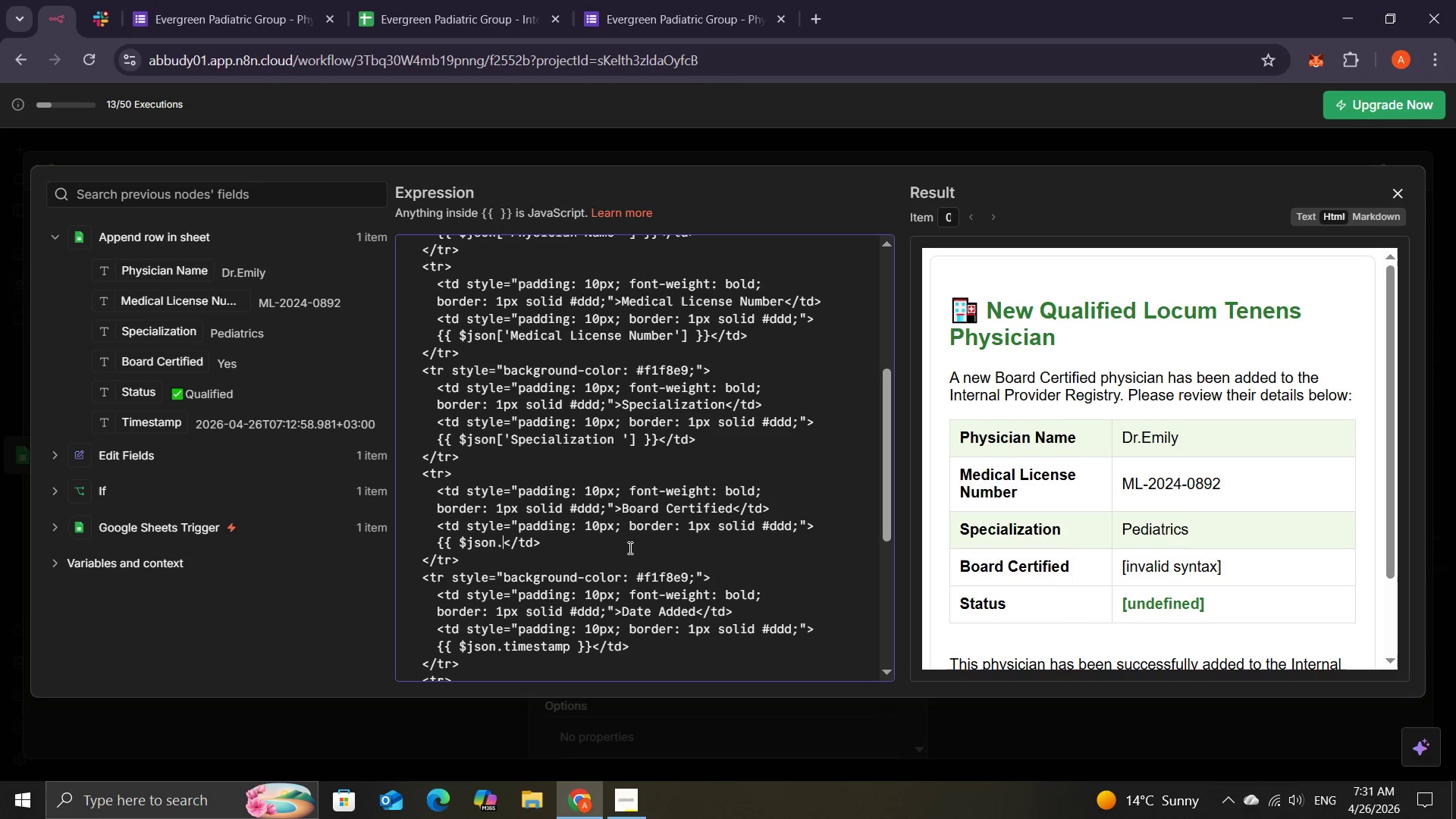 
key(Backspace)
 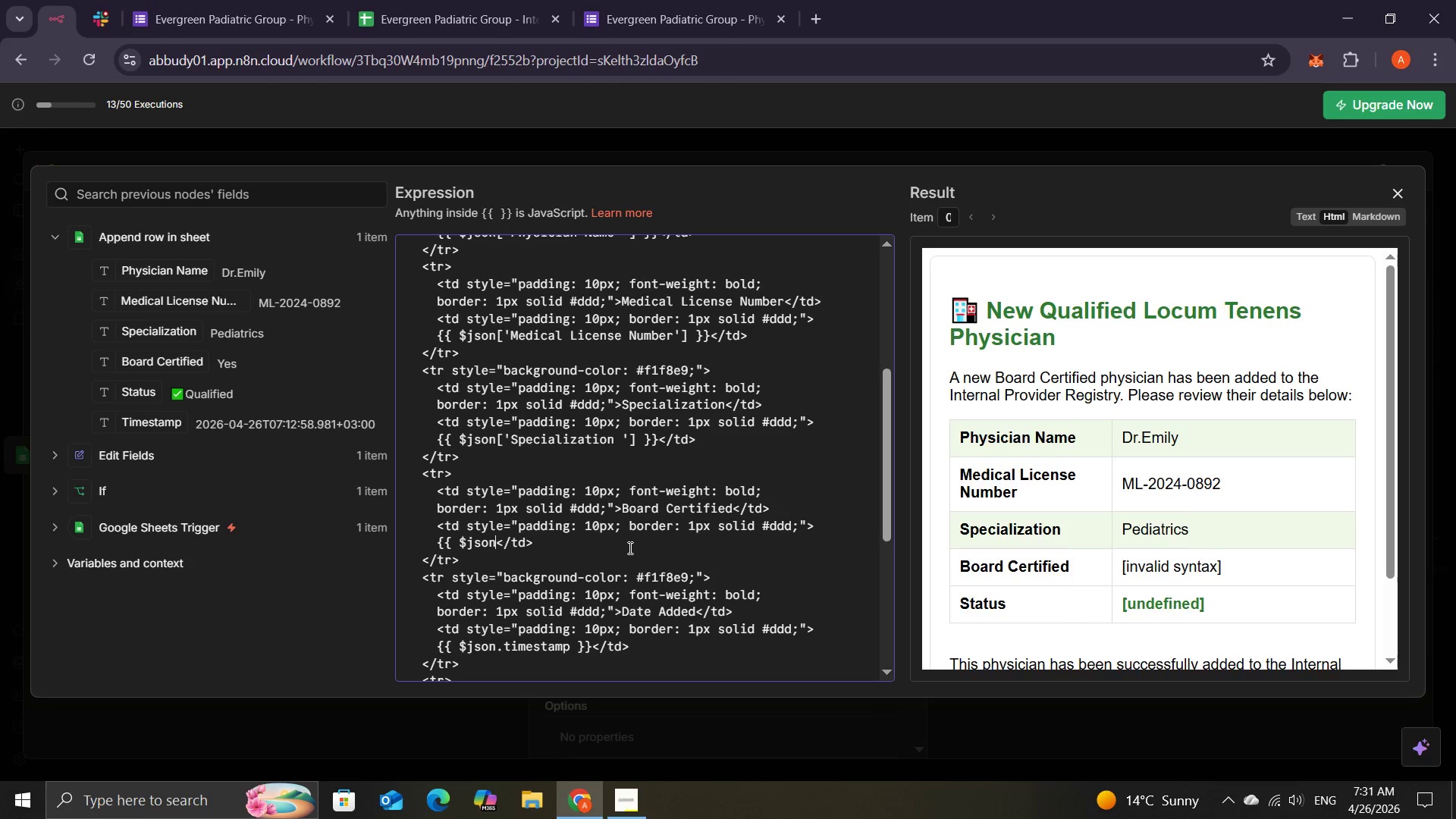 
key(Backspace)
 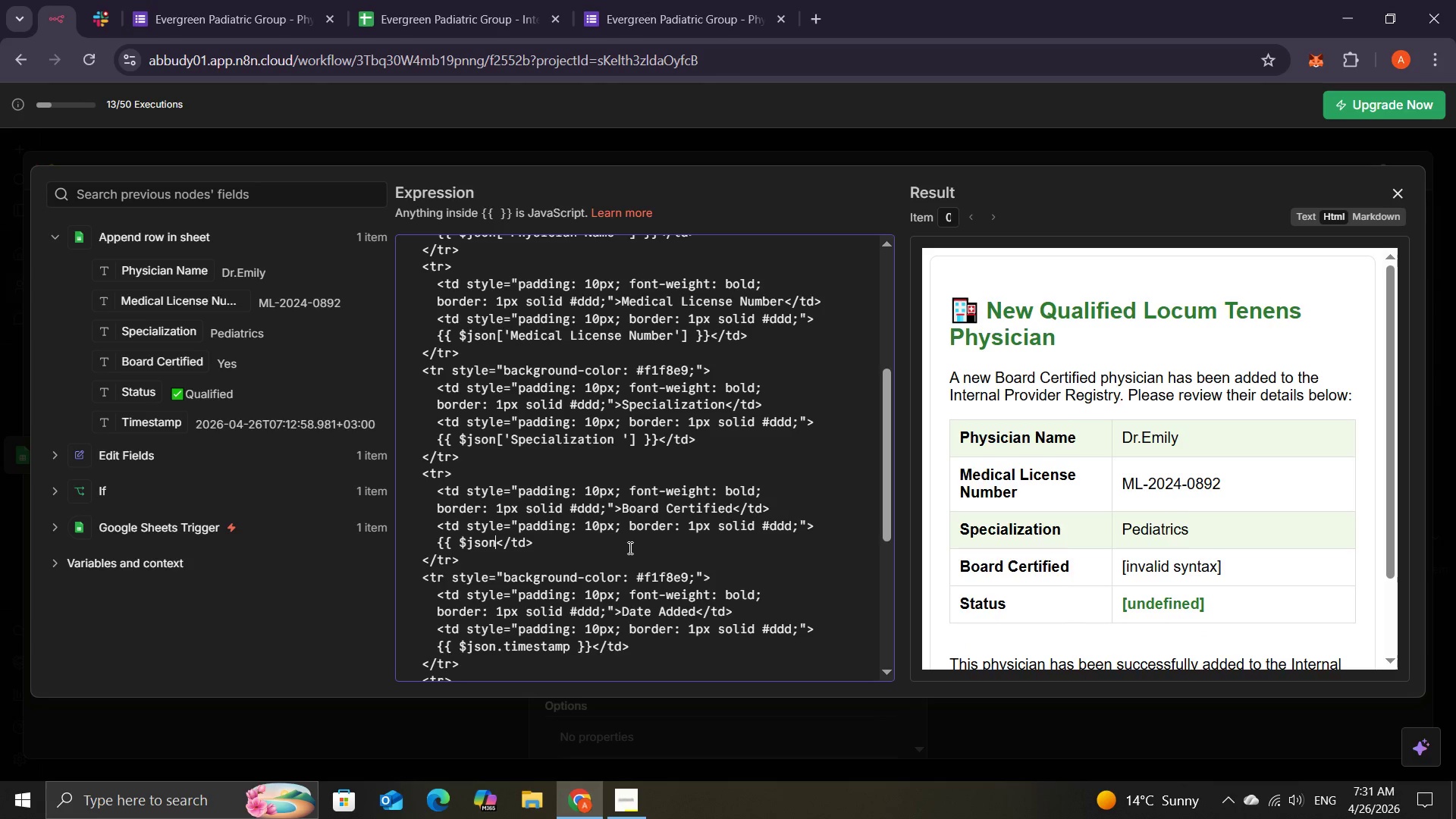 
key(Backspace)
 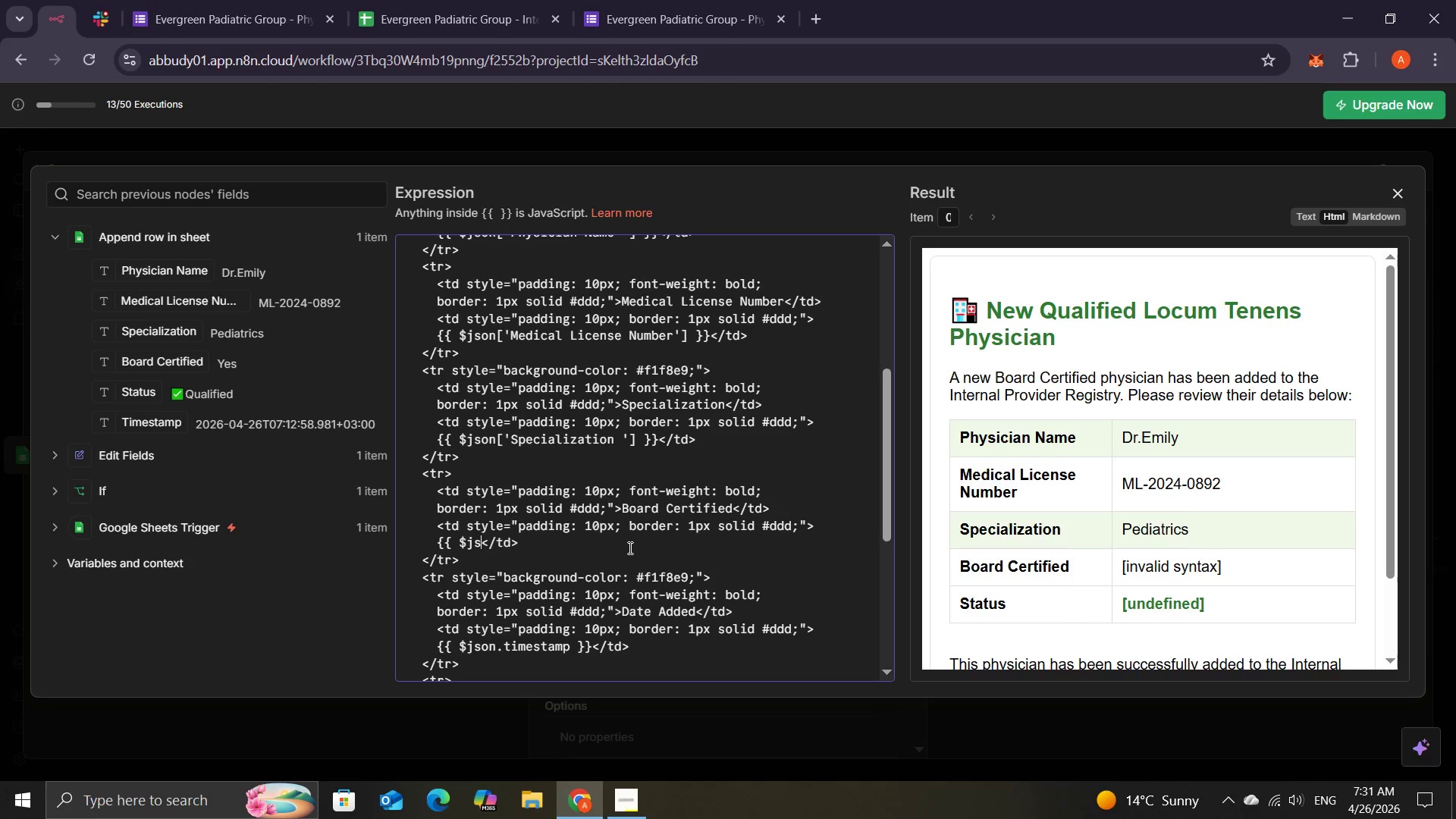 
key(Backspace)
 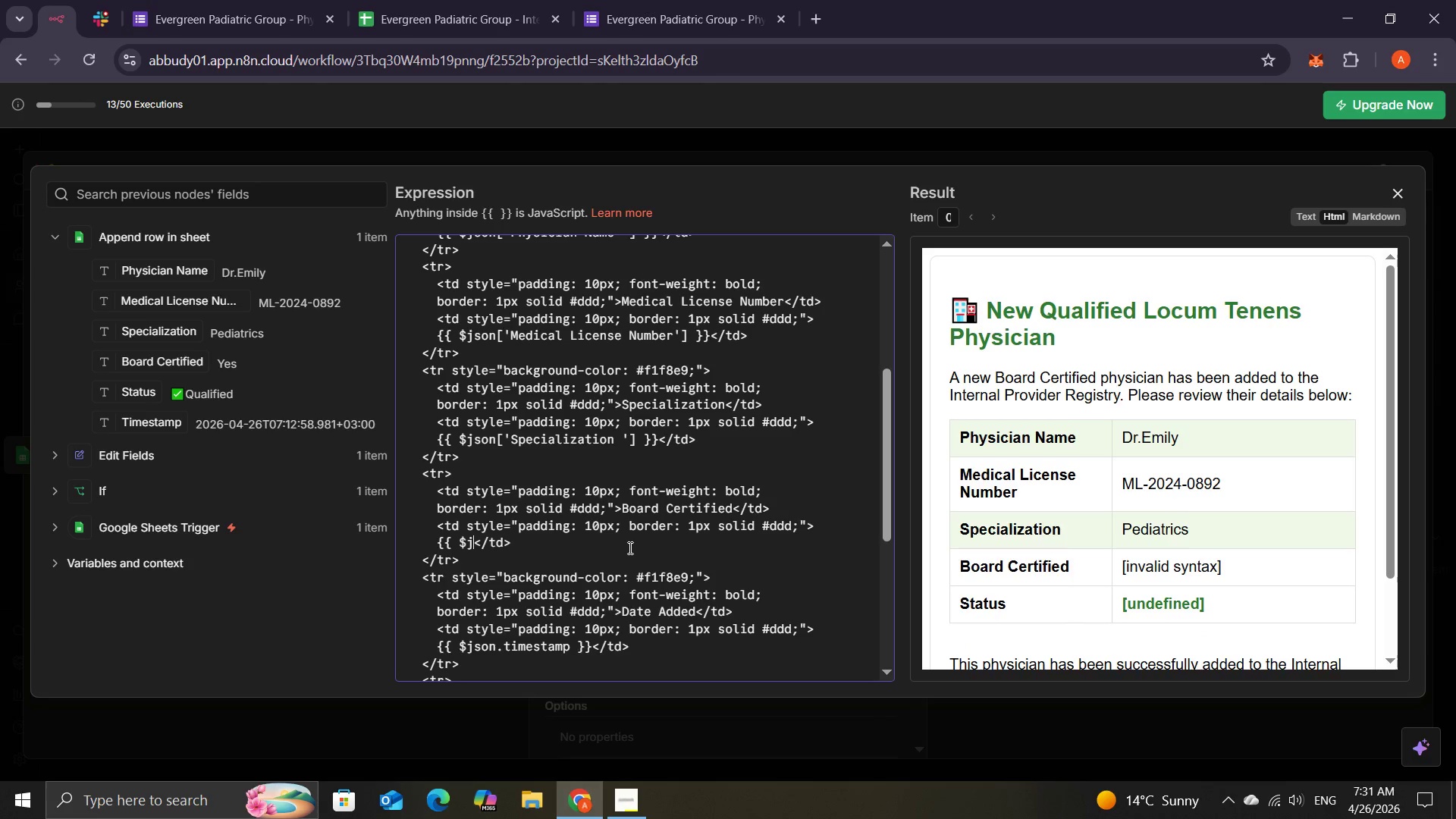 
key(Backspace)
 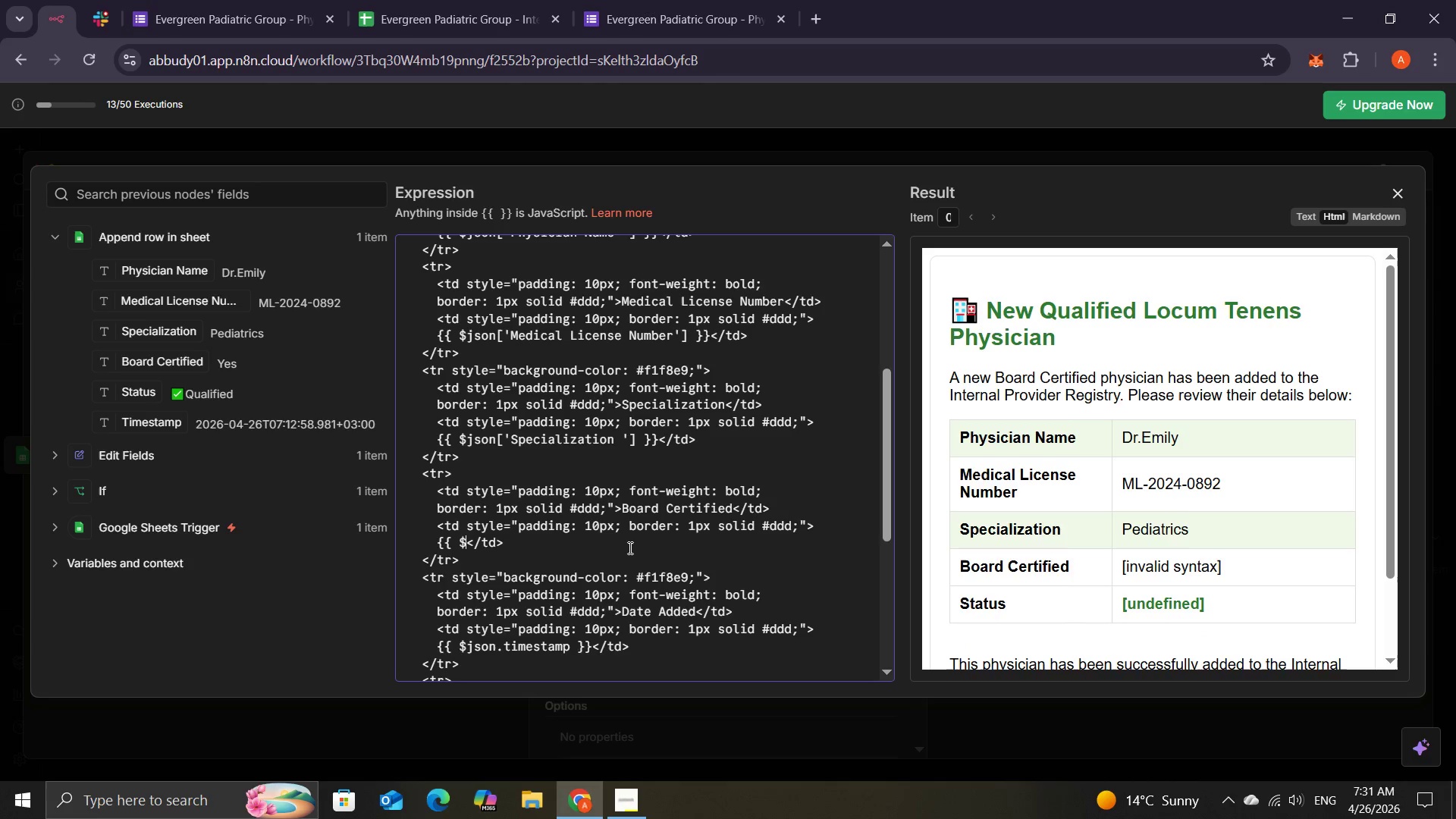 
key(Backspace)
 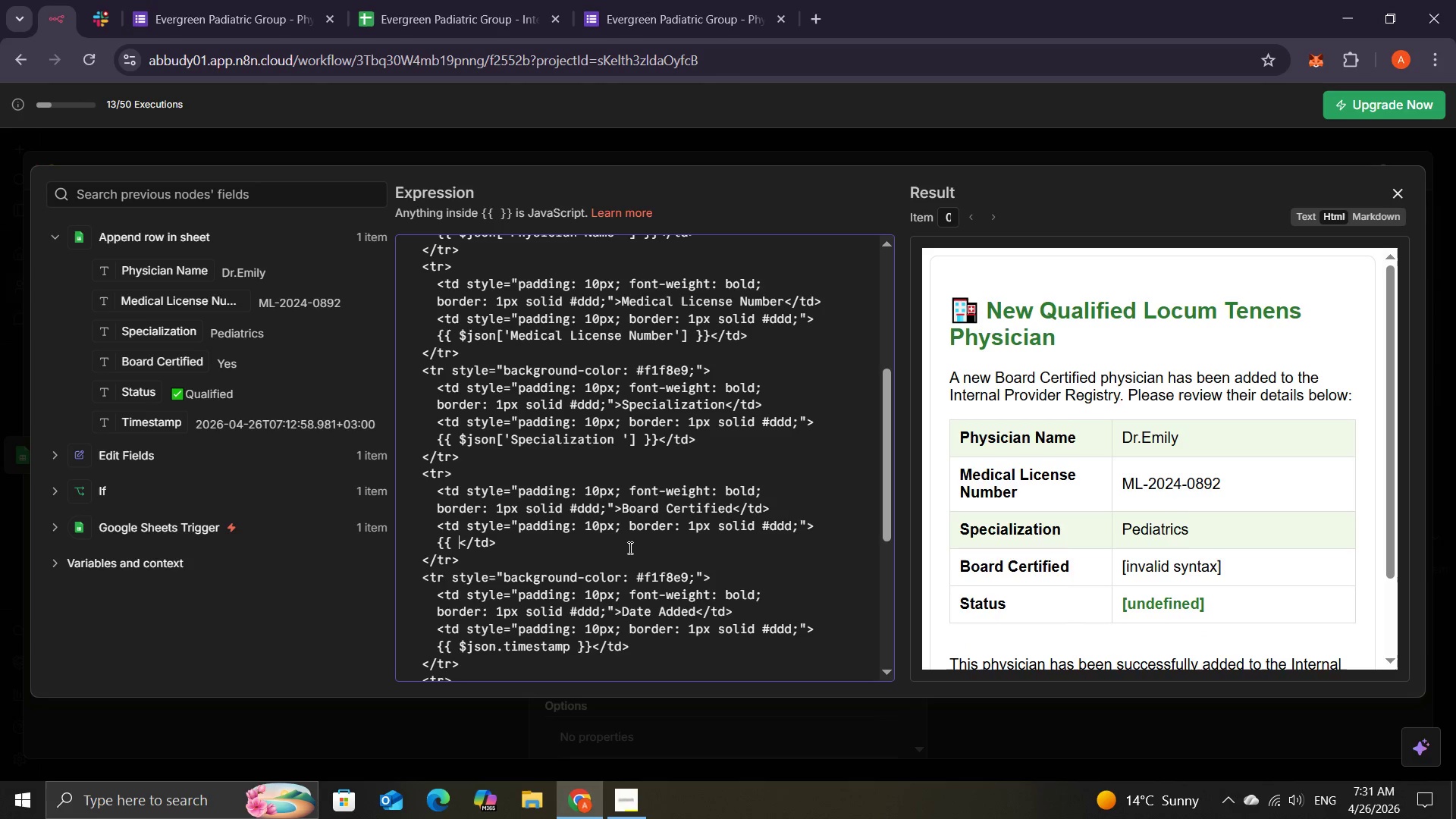 
key(Backspace)
 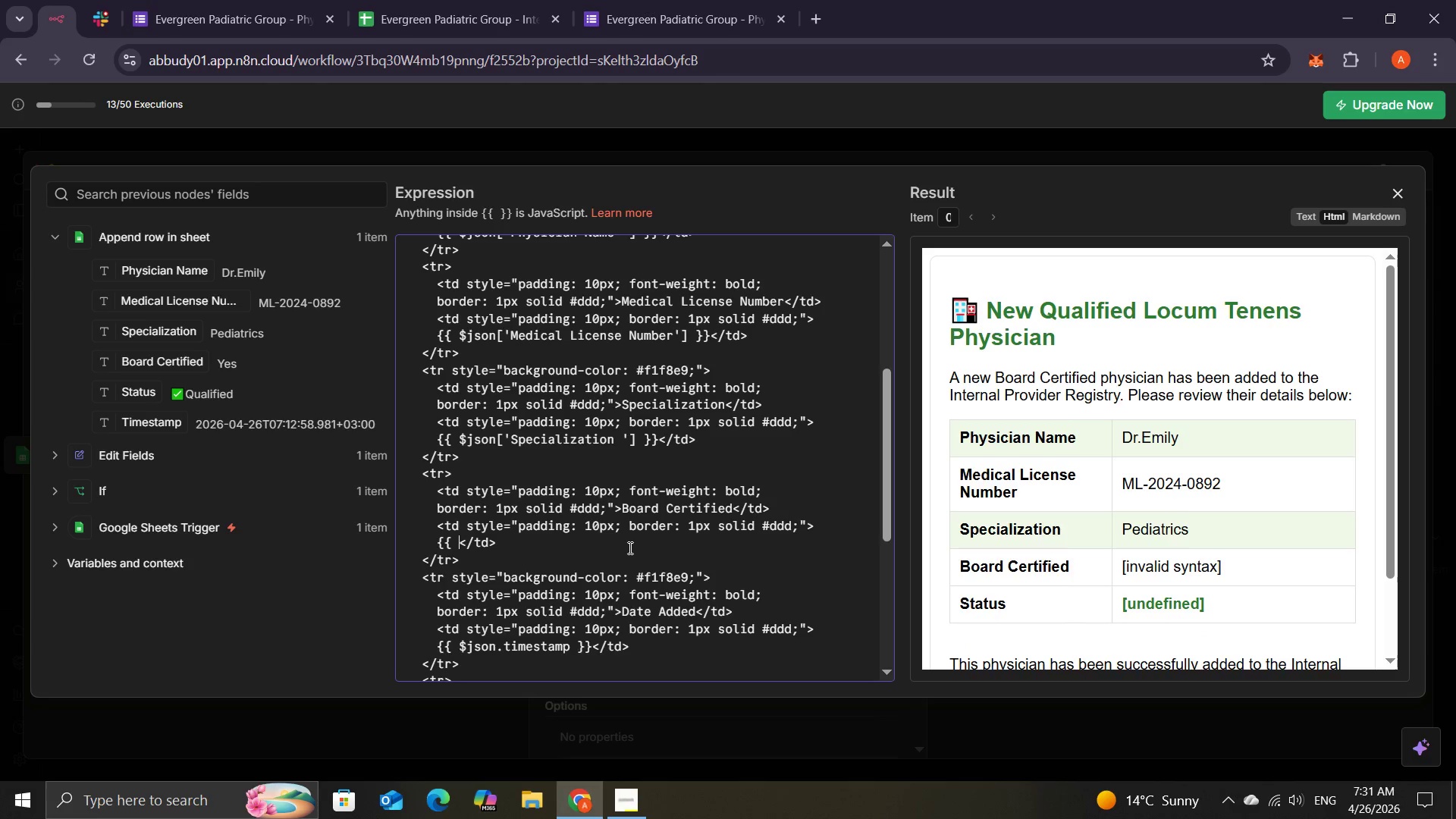 
key(Backspace)
 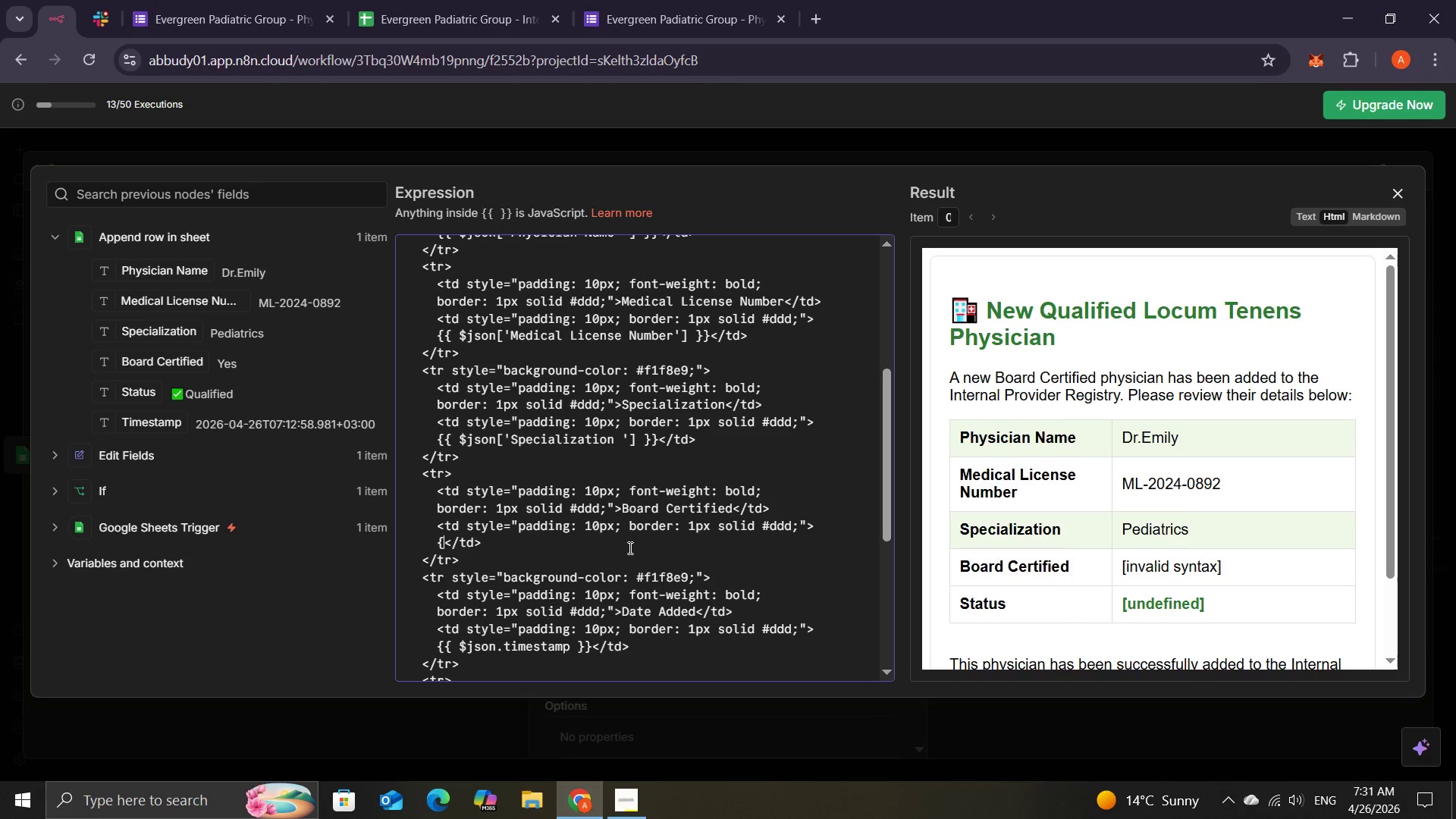 
key(Backspace)
 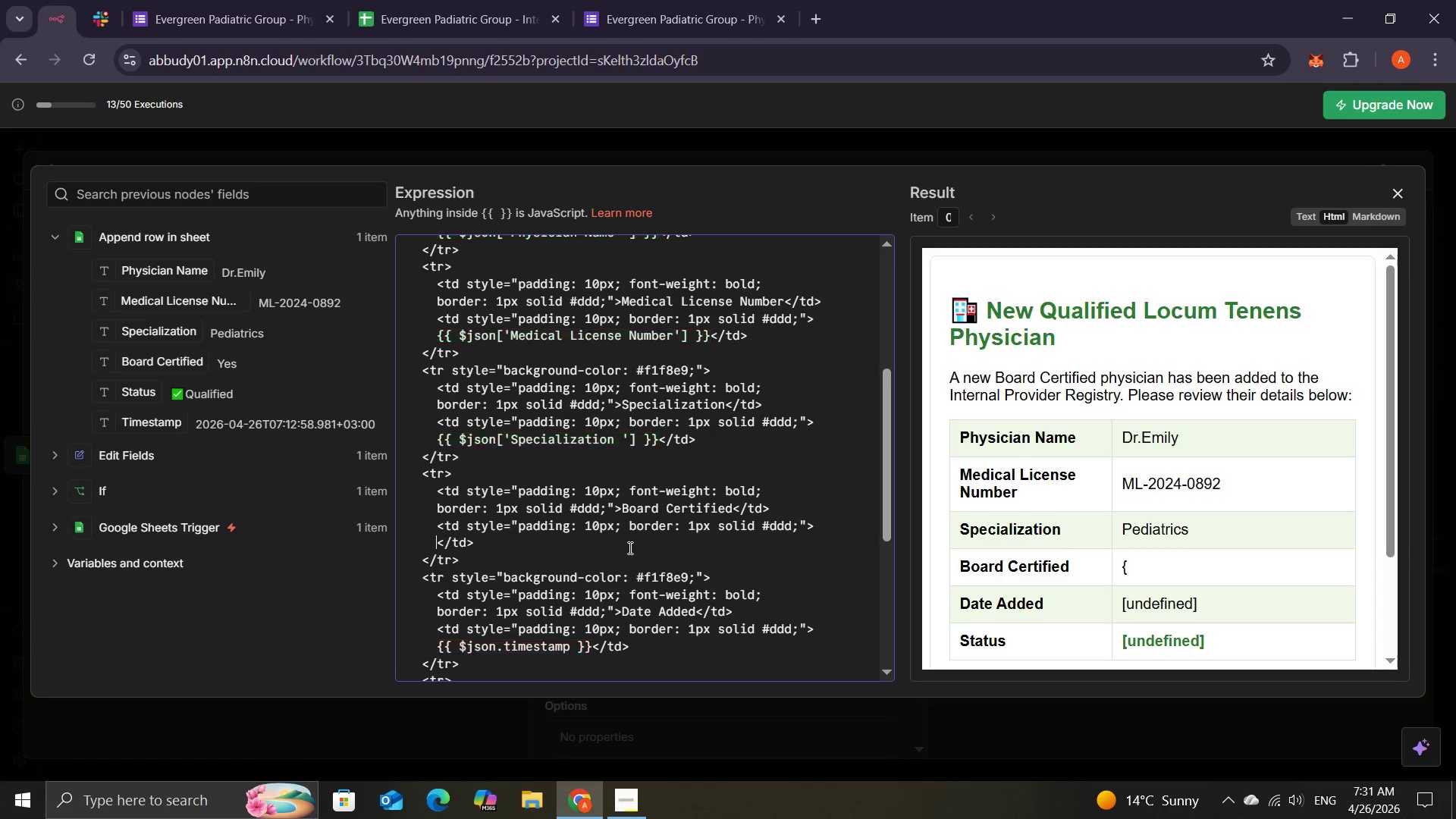 
key(Backspace)
 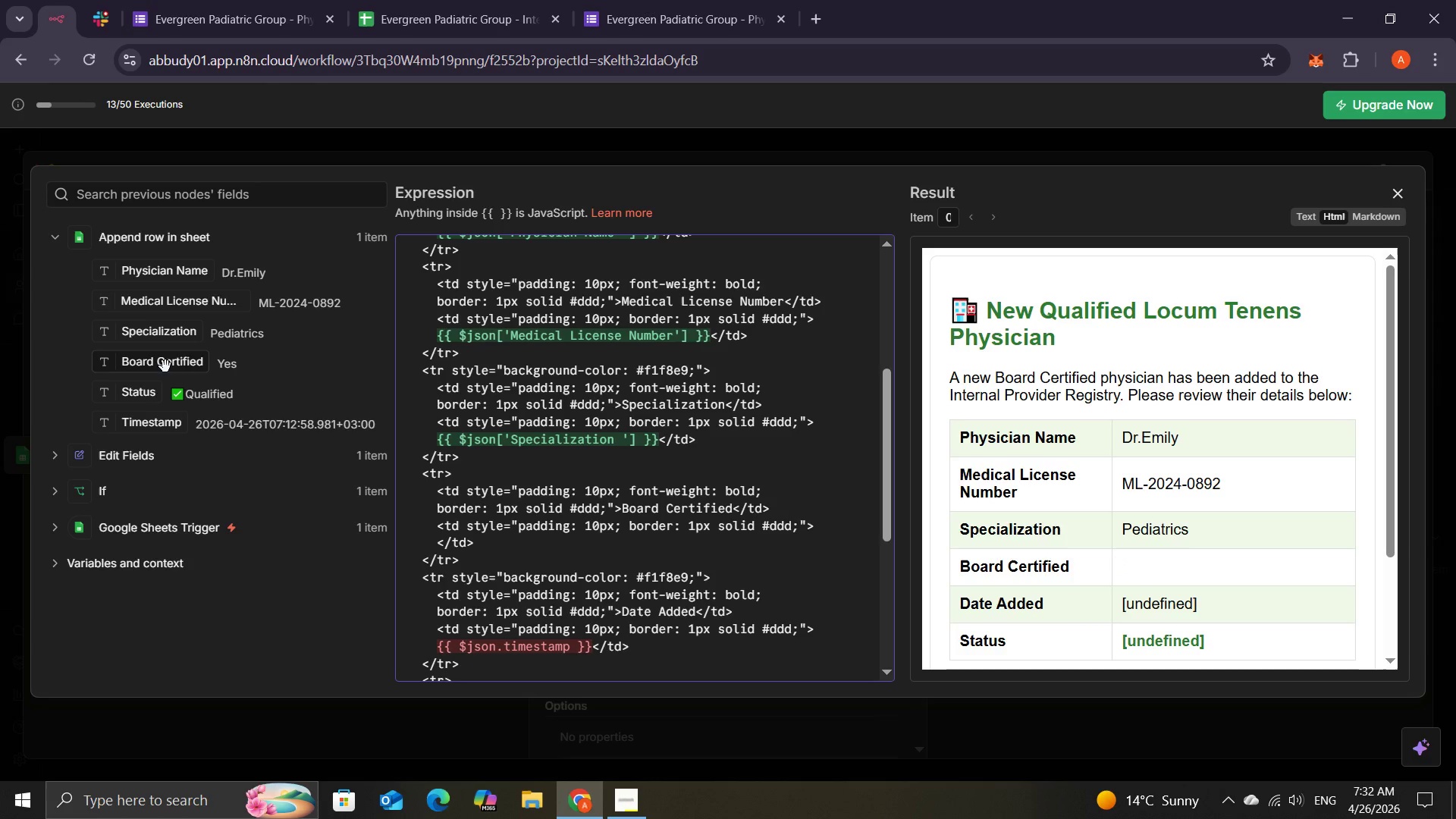 
left_click_drag(start_coordinate=[165, 366], to_coordinate=[431, 548])
 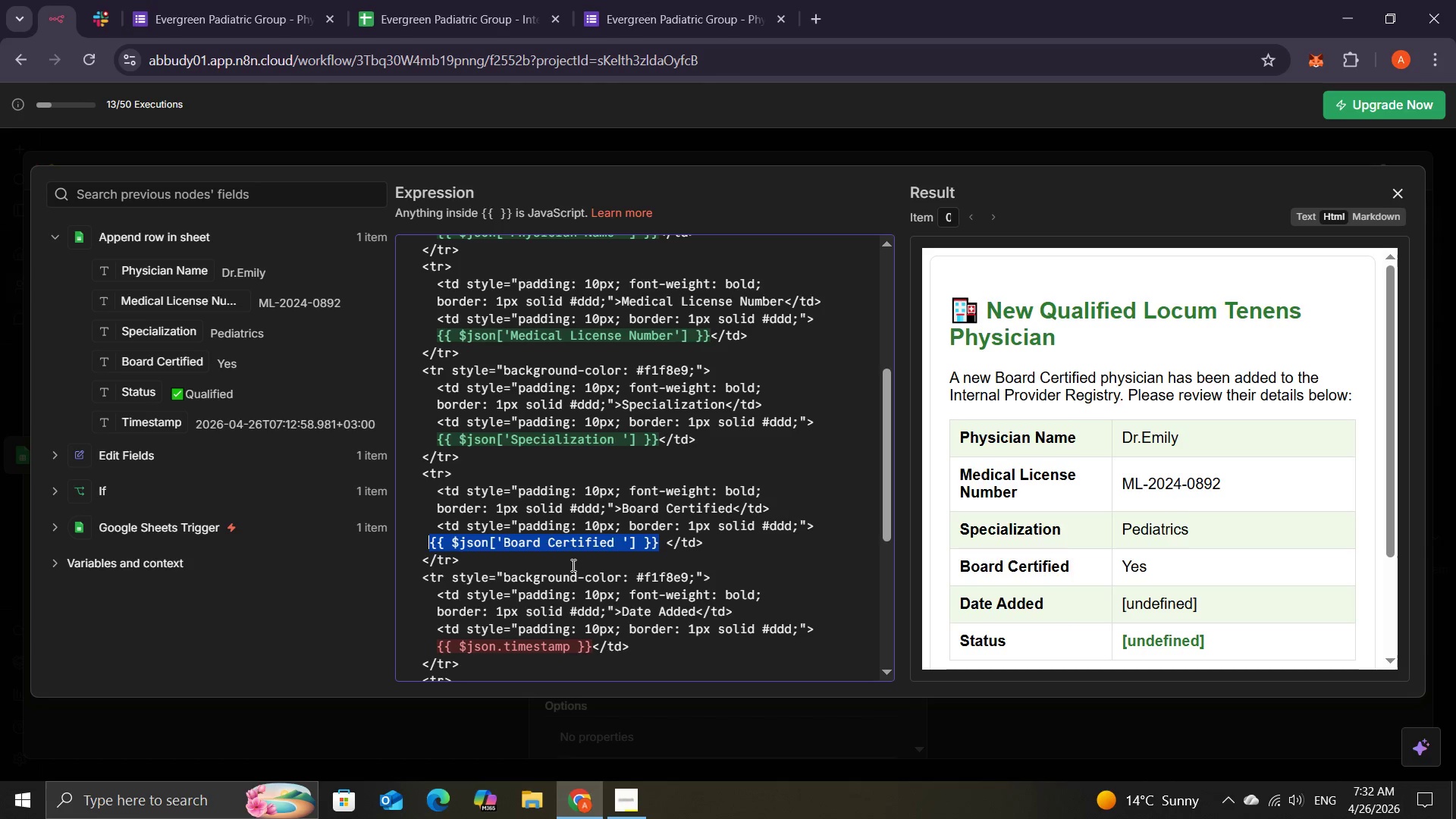 
left_click([568, 562])
 